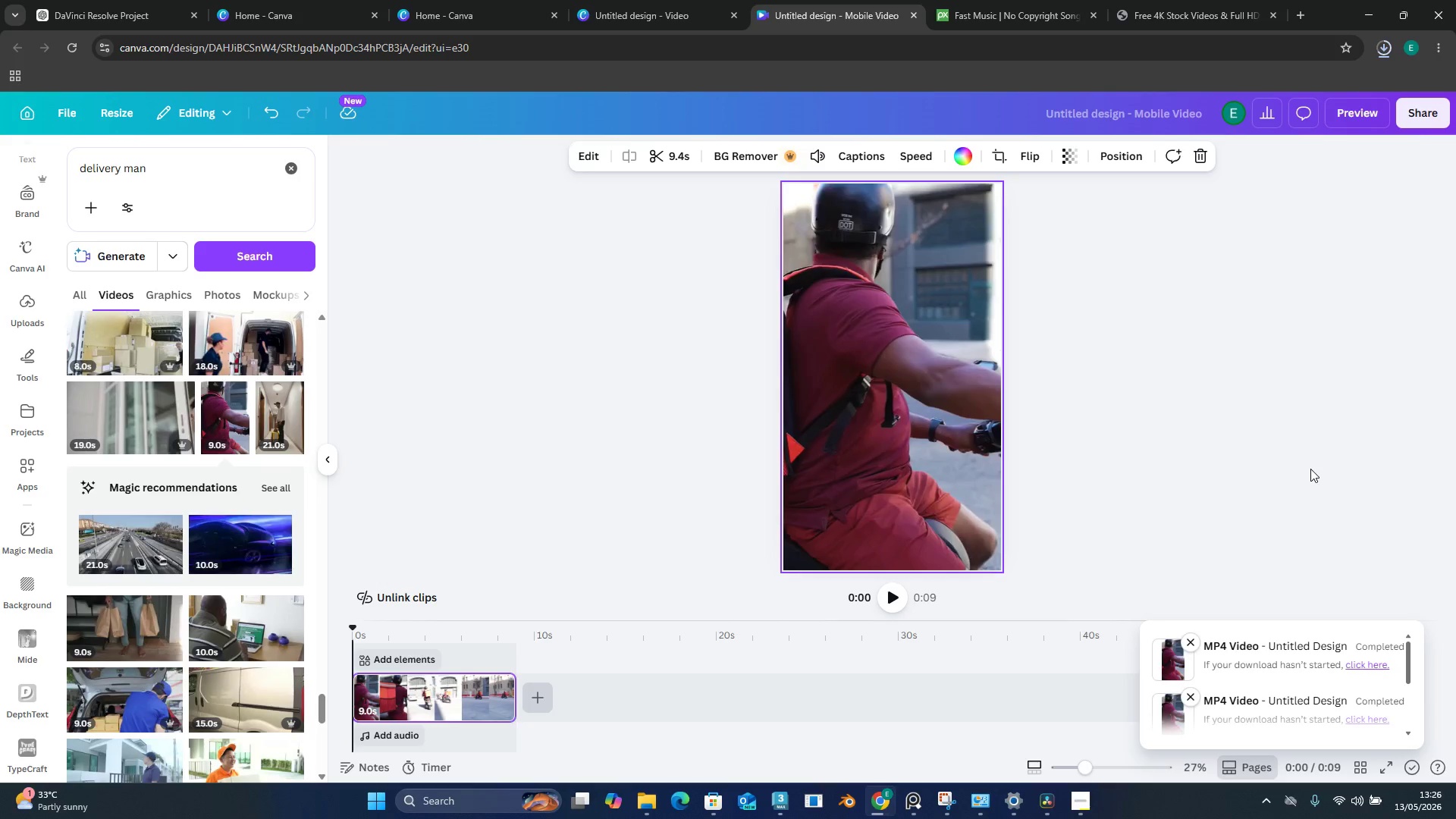 
wait(48.7)
 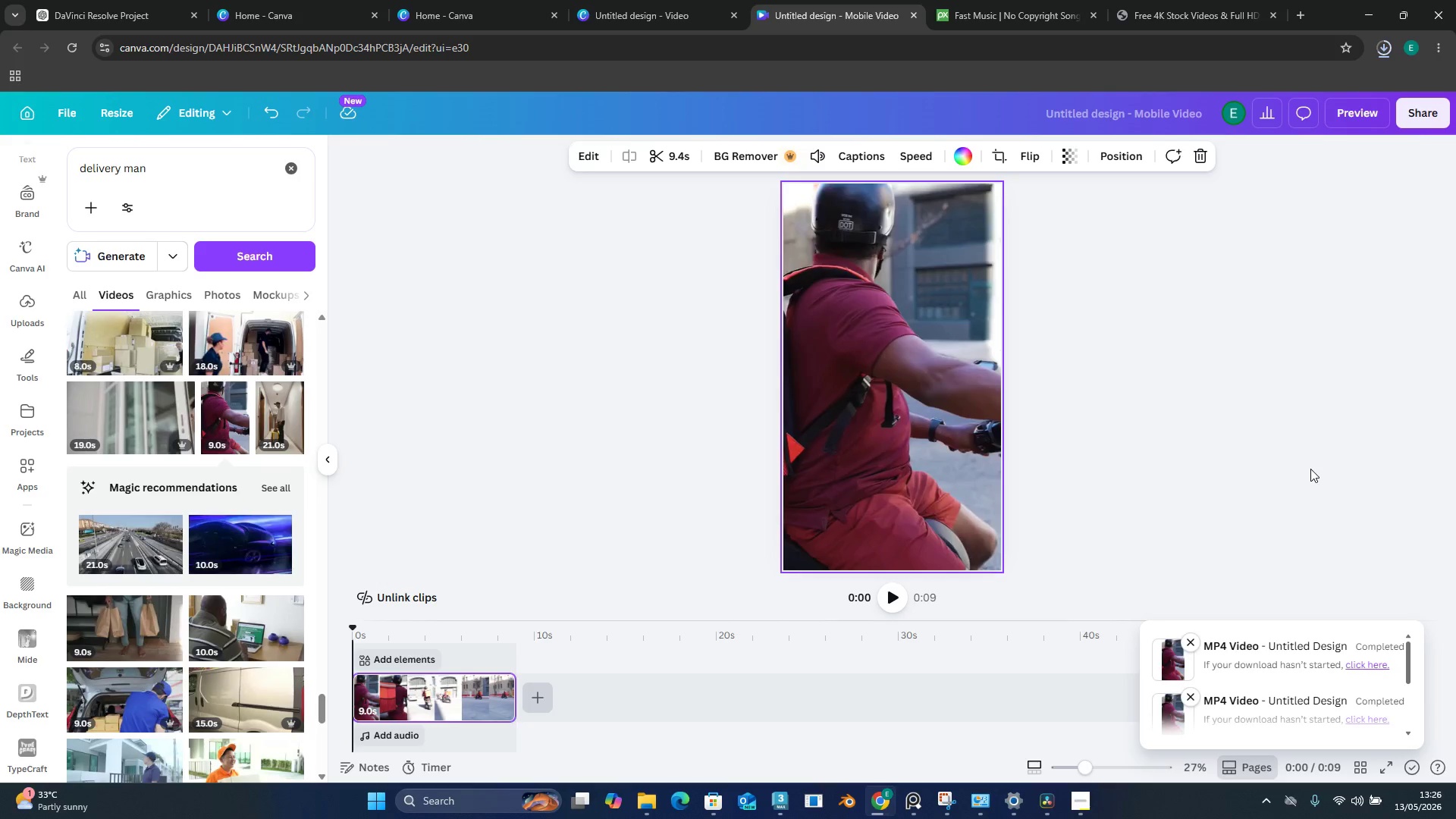 
left_click_drag(start_coordinate=[1314, 93], to_coordinate=[966, 584])
 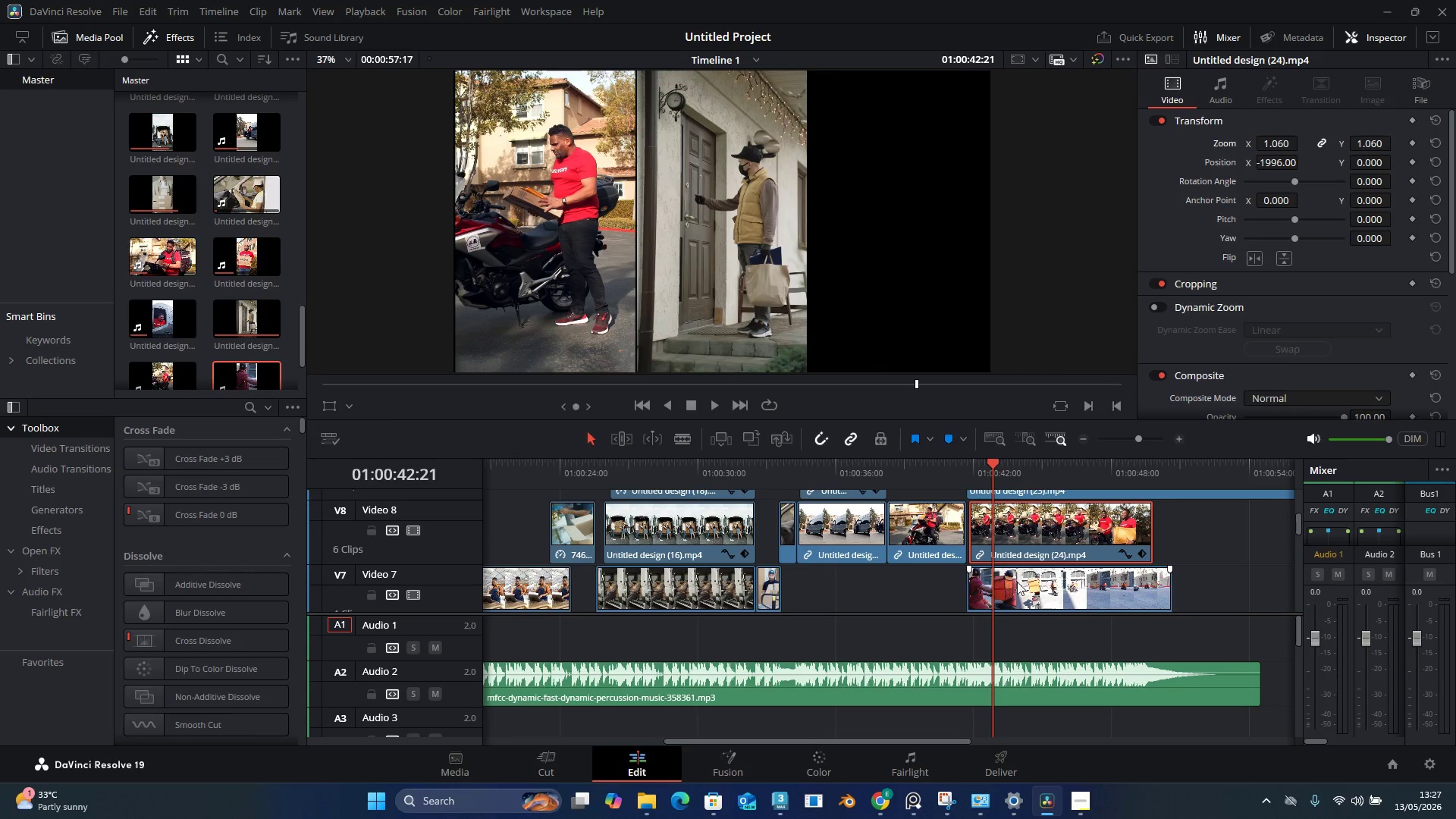 
left_click([1036, 579])
 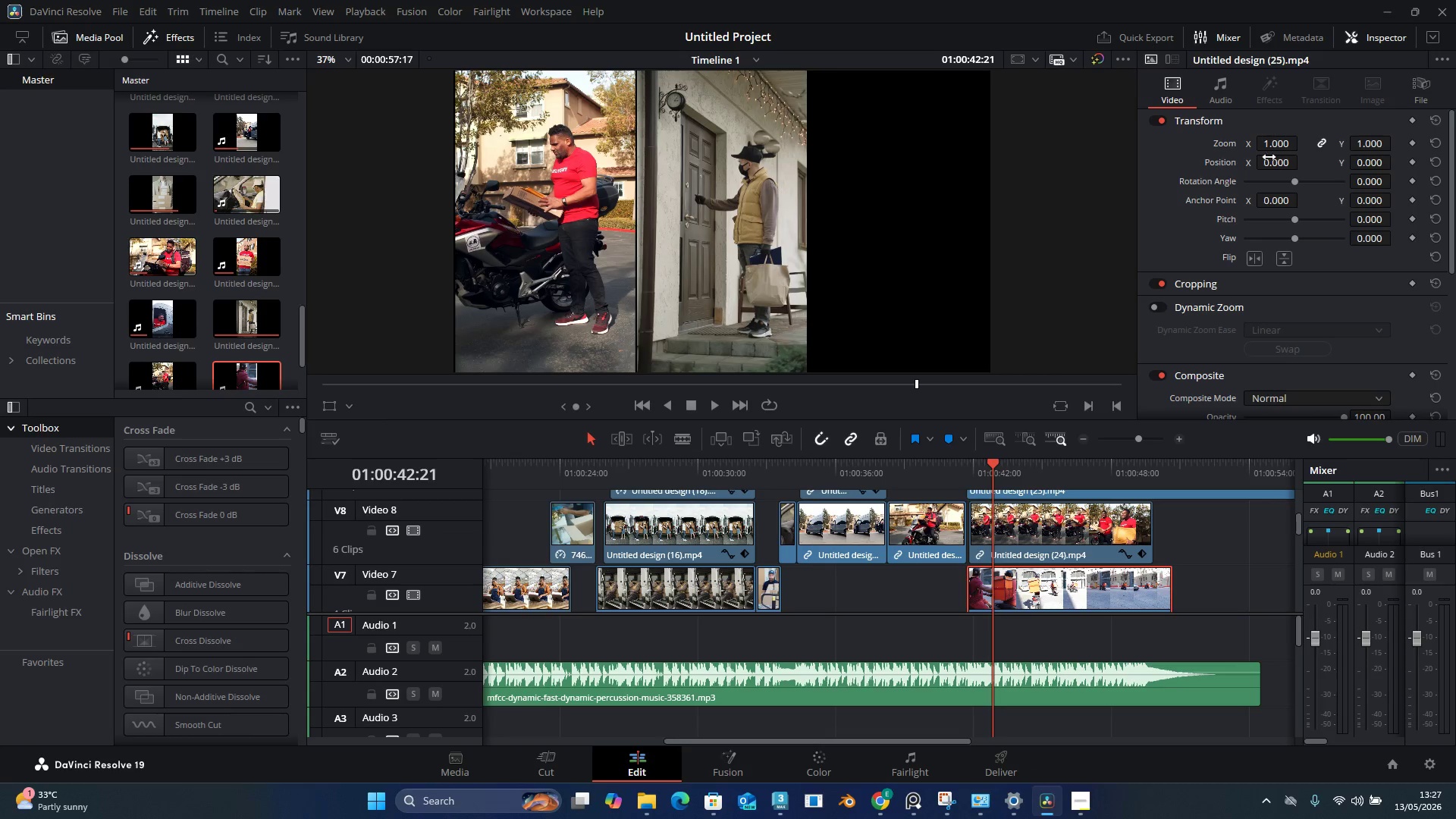 
left_click_drag(start_coordinate=[1263, 168], to_coordinate=[1309, 433])
 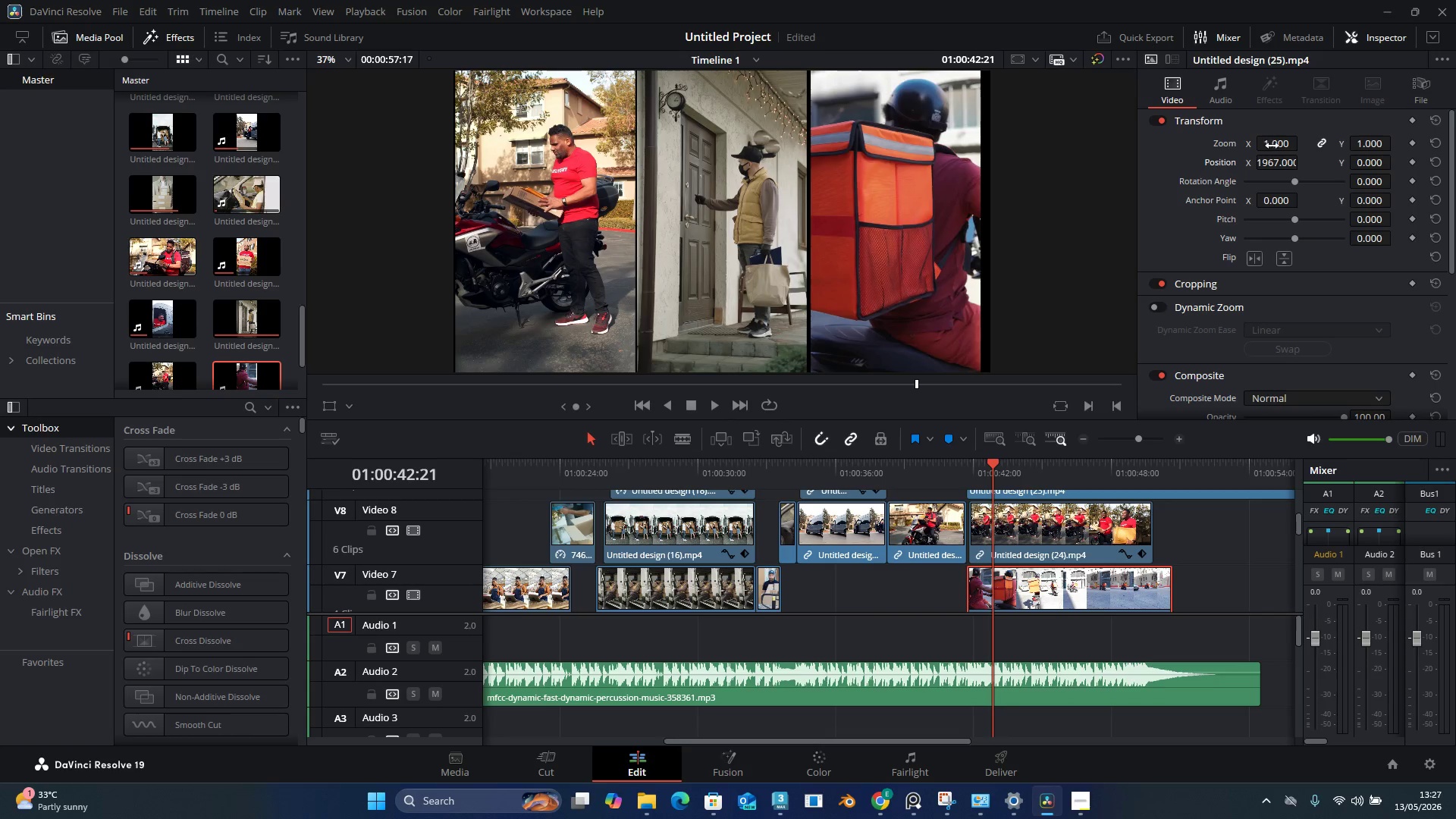 
left_click_drag(start_coordinate=[1273, 146], to_coordinate=[1277, 146])
 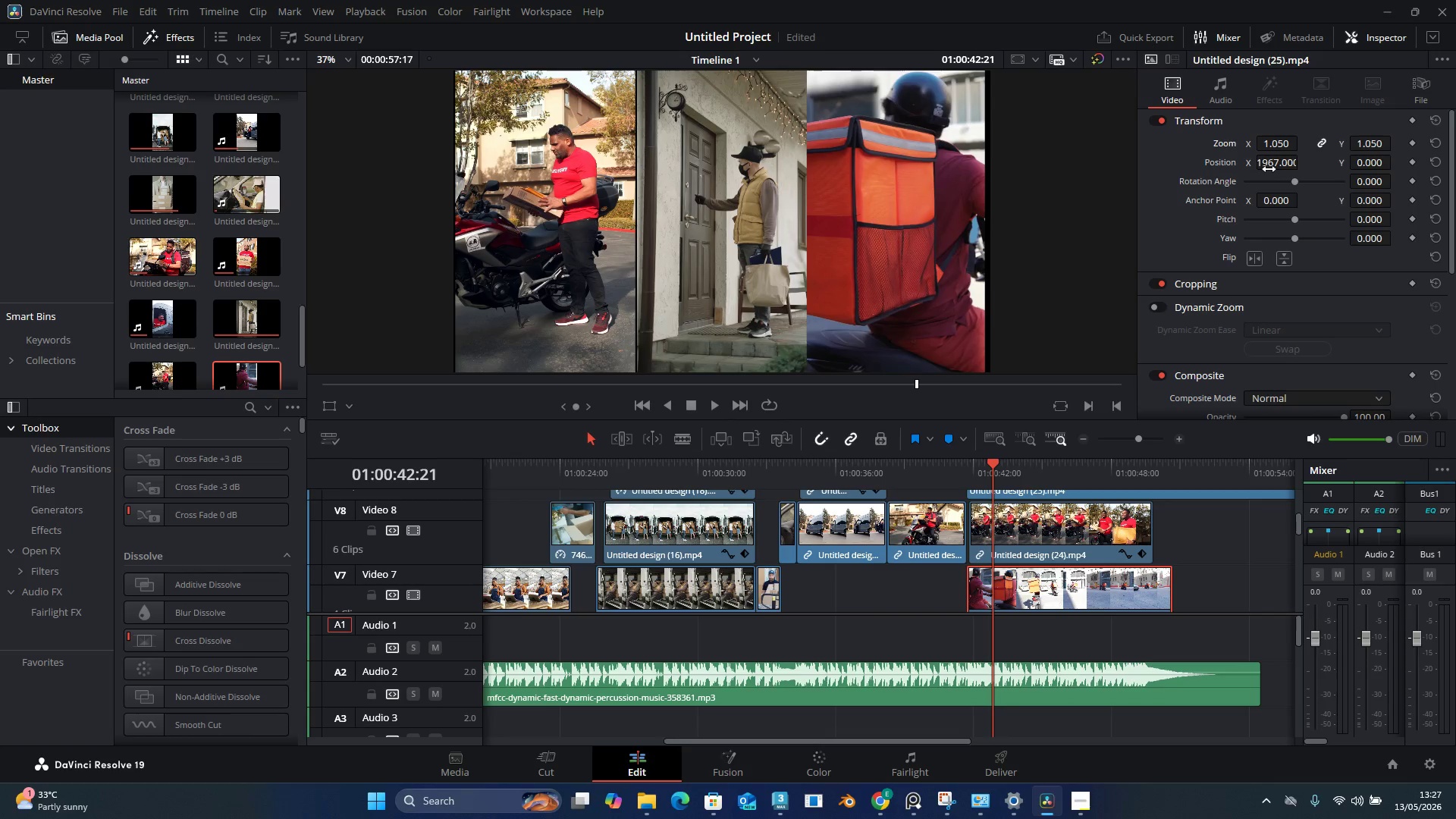 
left_click_drag(start_coordinate=[1269, 165], to_coordinate=[1298, 165])
 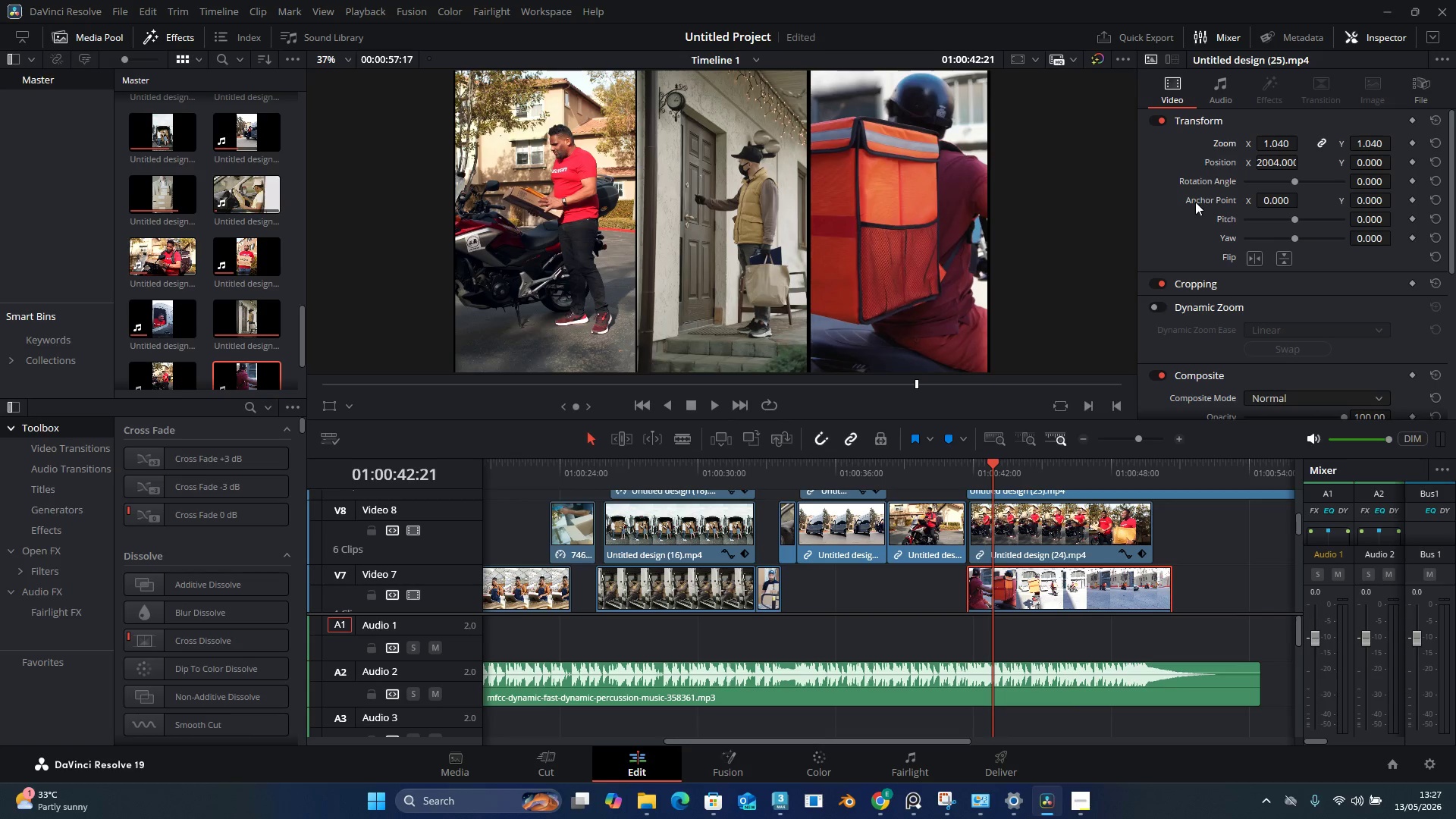 
left_click_drag(start_coordinate=[1266, 159], to_coordinate=[1274, 156])
 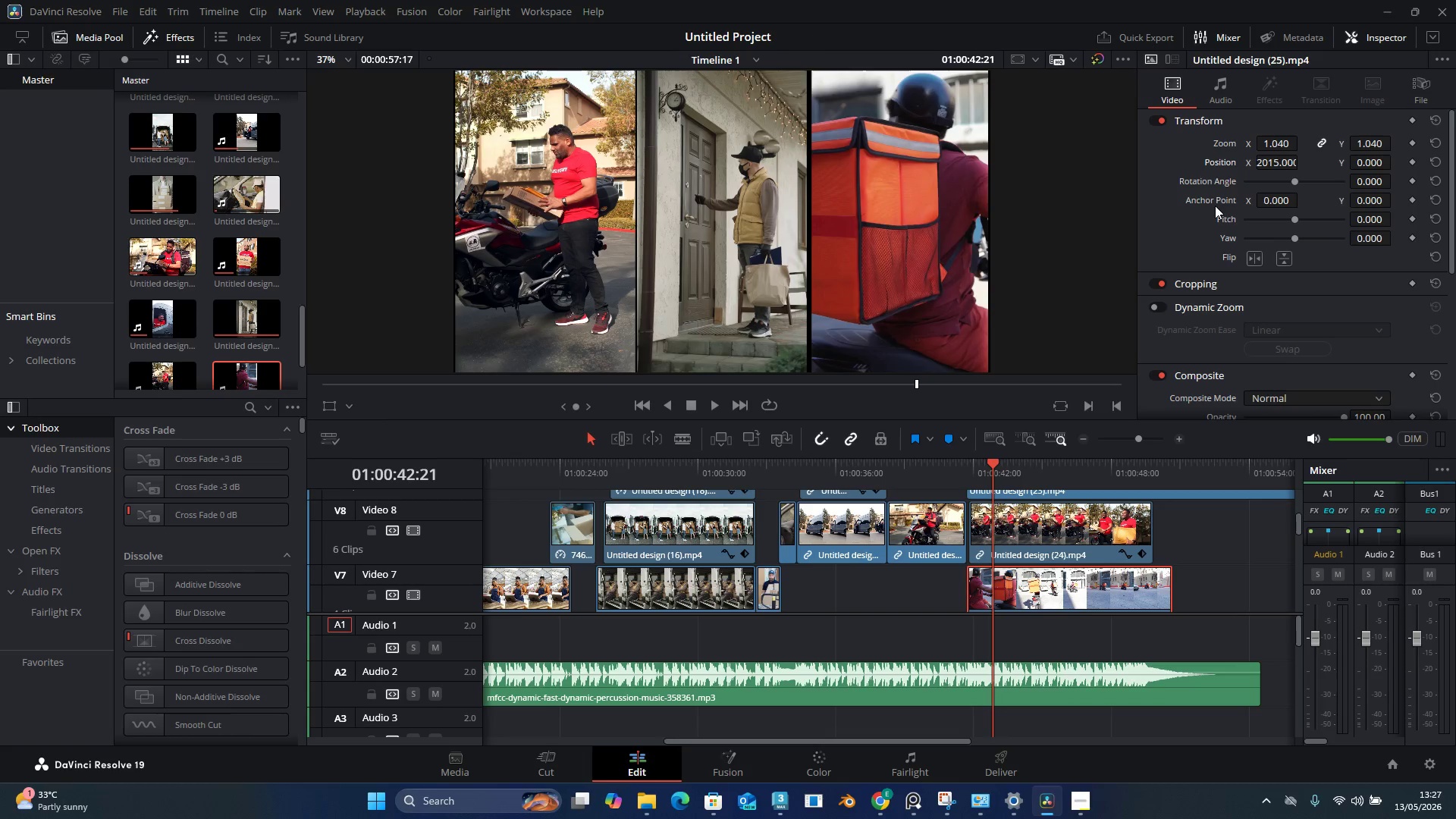 
wait(8.2)
 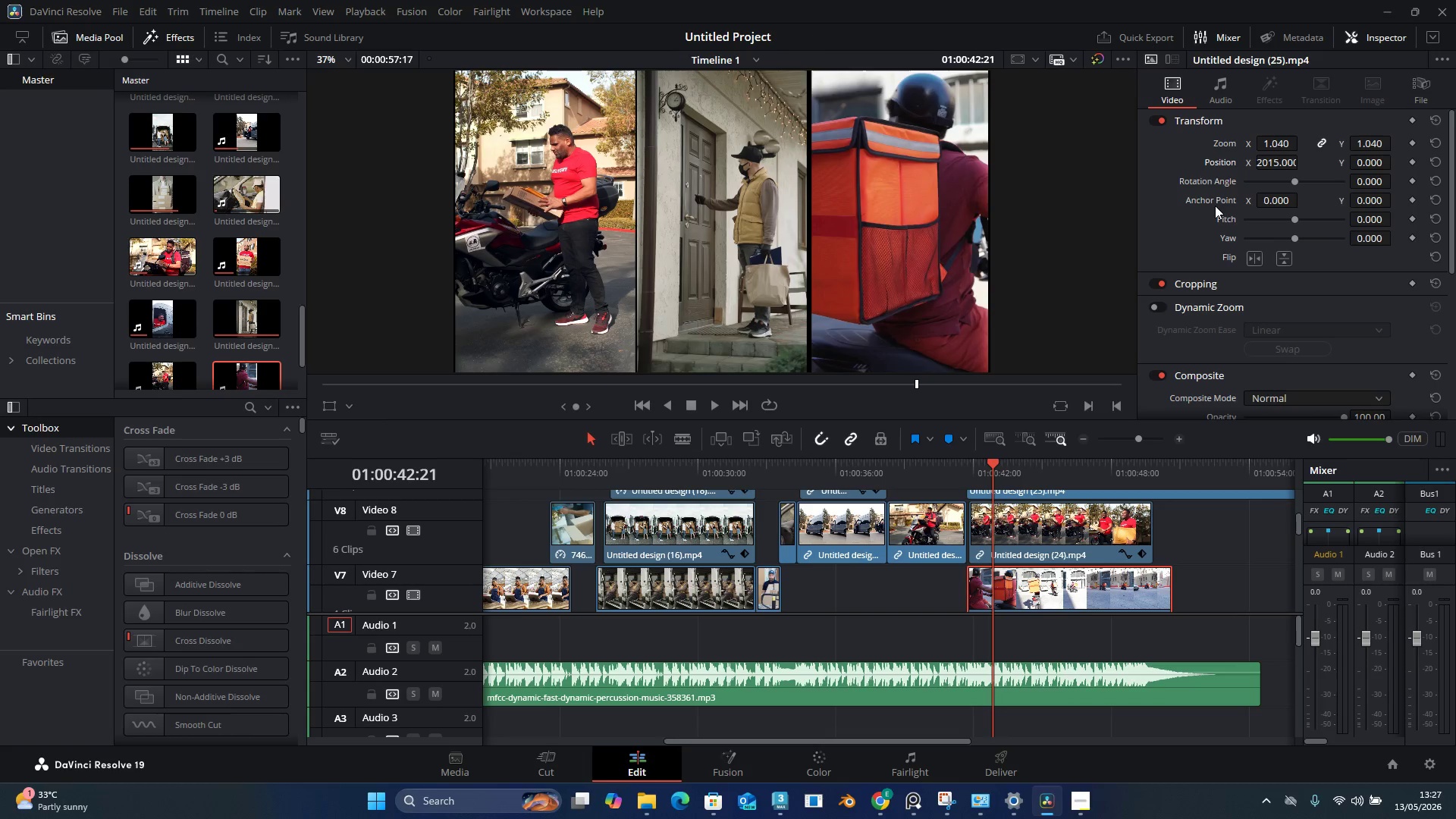 
left_click([1056, 524])
 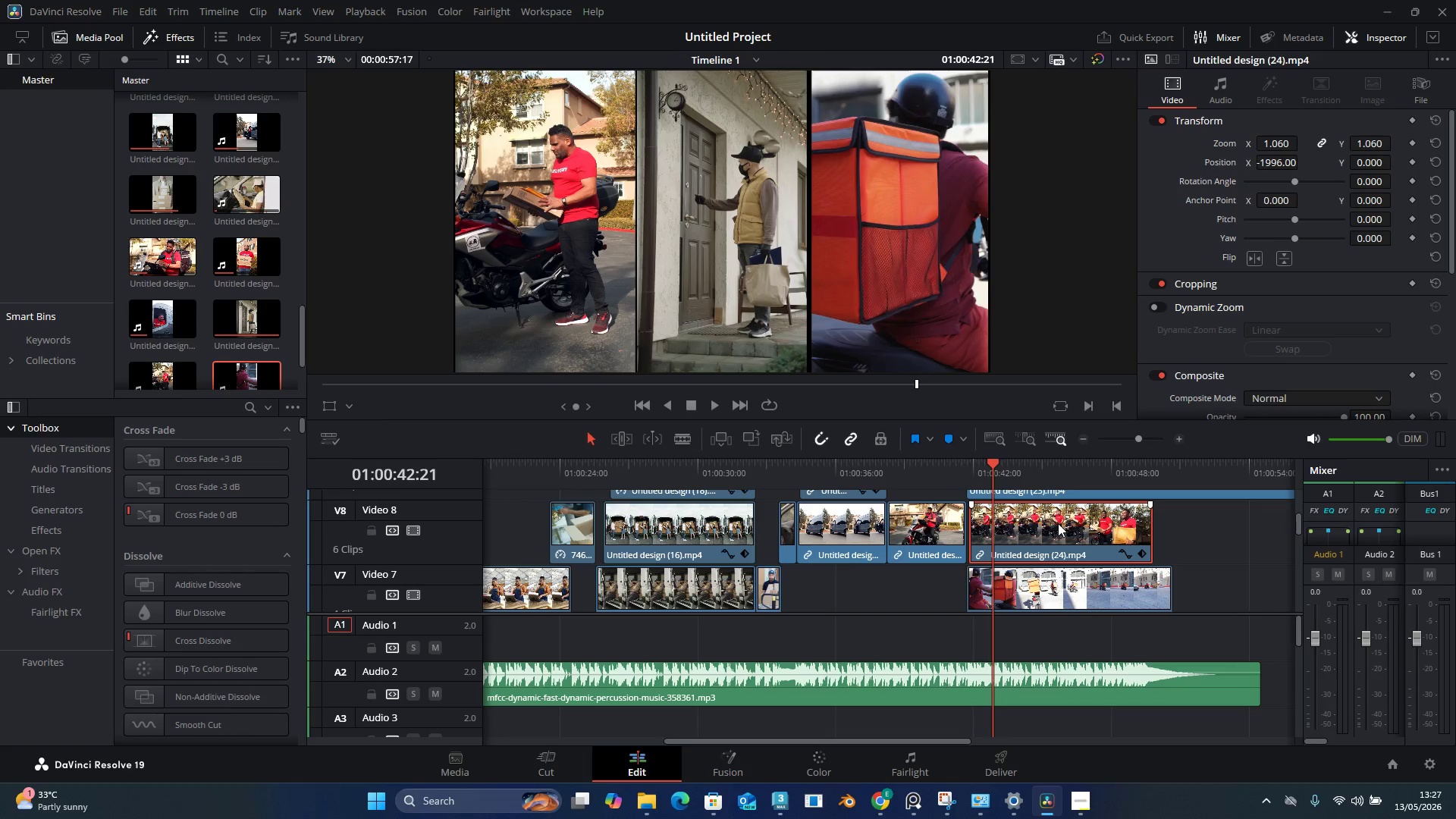 
left_click([1074, 554])
 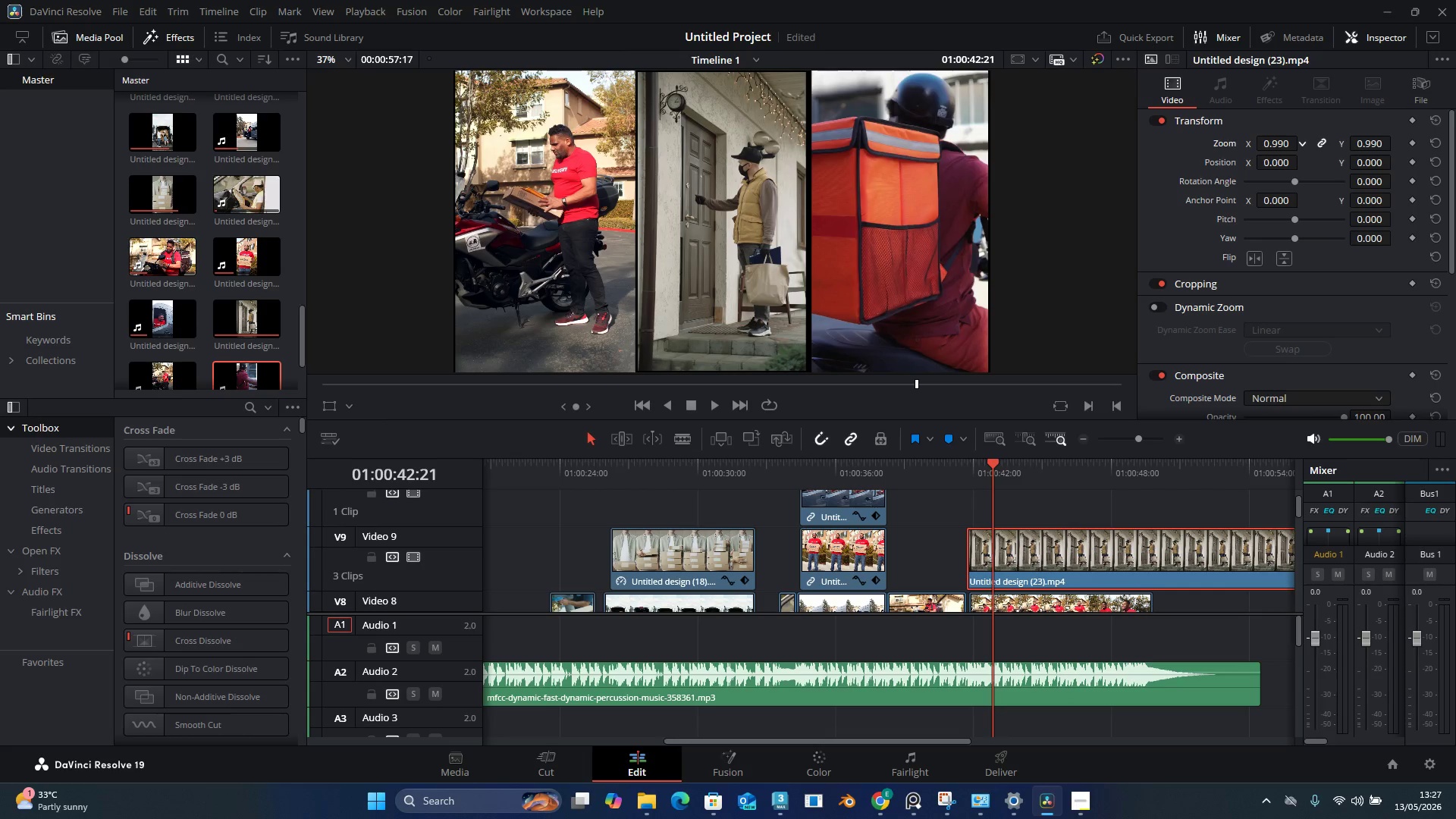 
scroll: coordinate [1082, 546], scroll_direction: up, amount: 1.0
 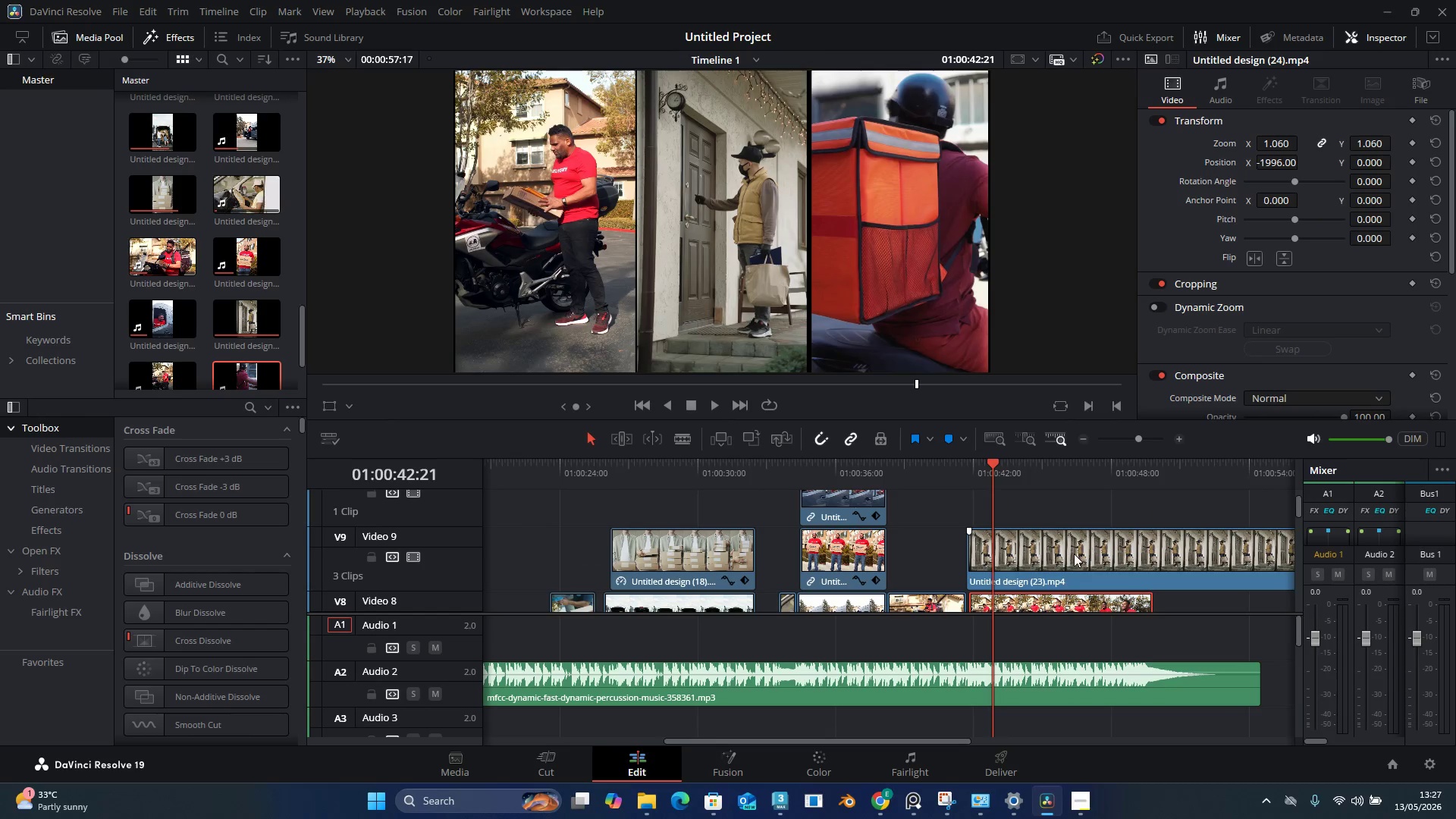 
wait(7.69)
 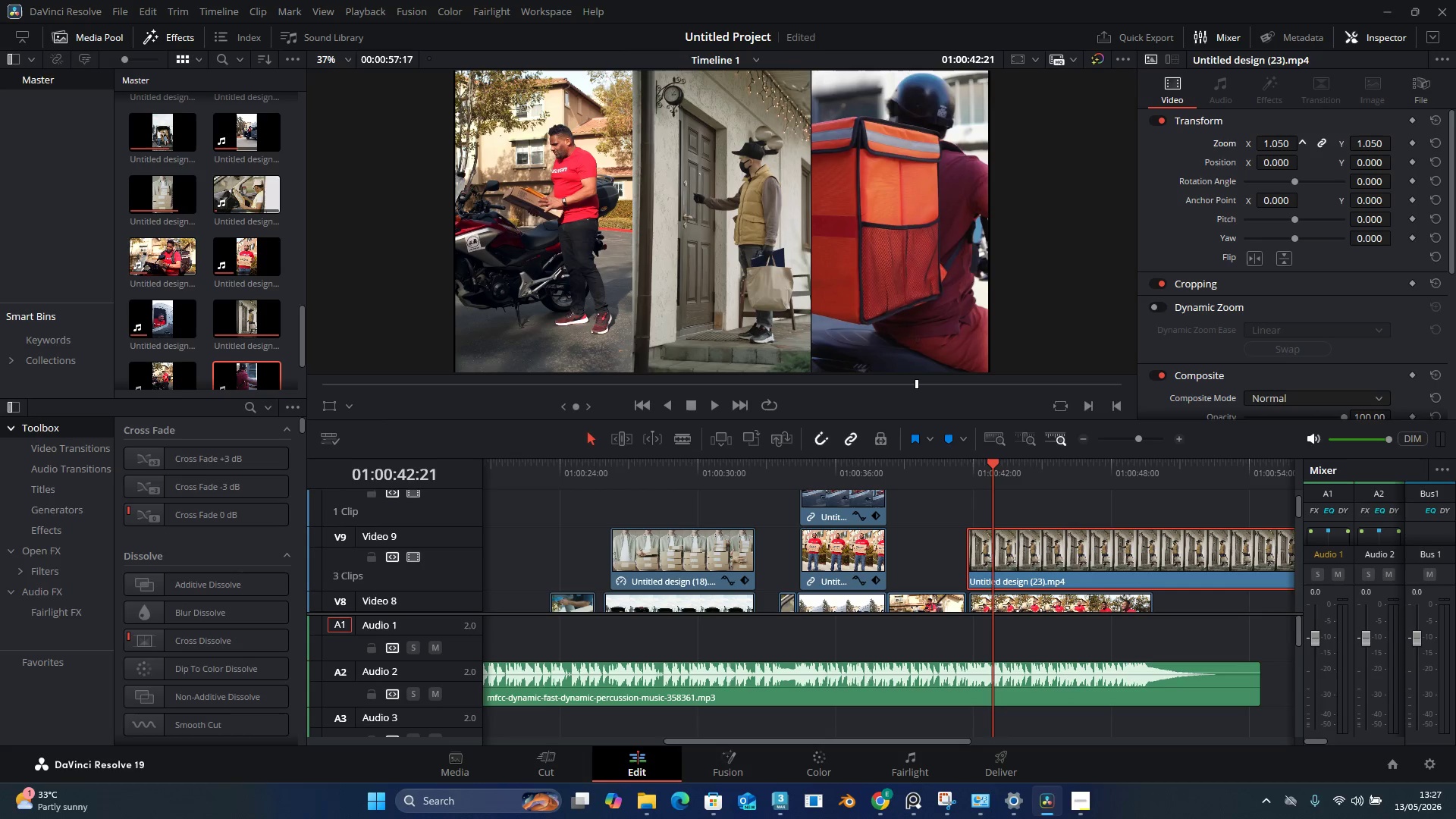 
left_click_drag(start_coordinate=[1272, 165], to_coordinate=[1282, 169])
 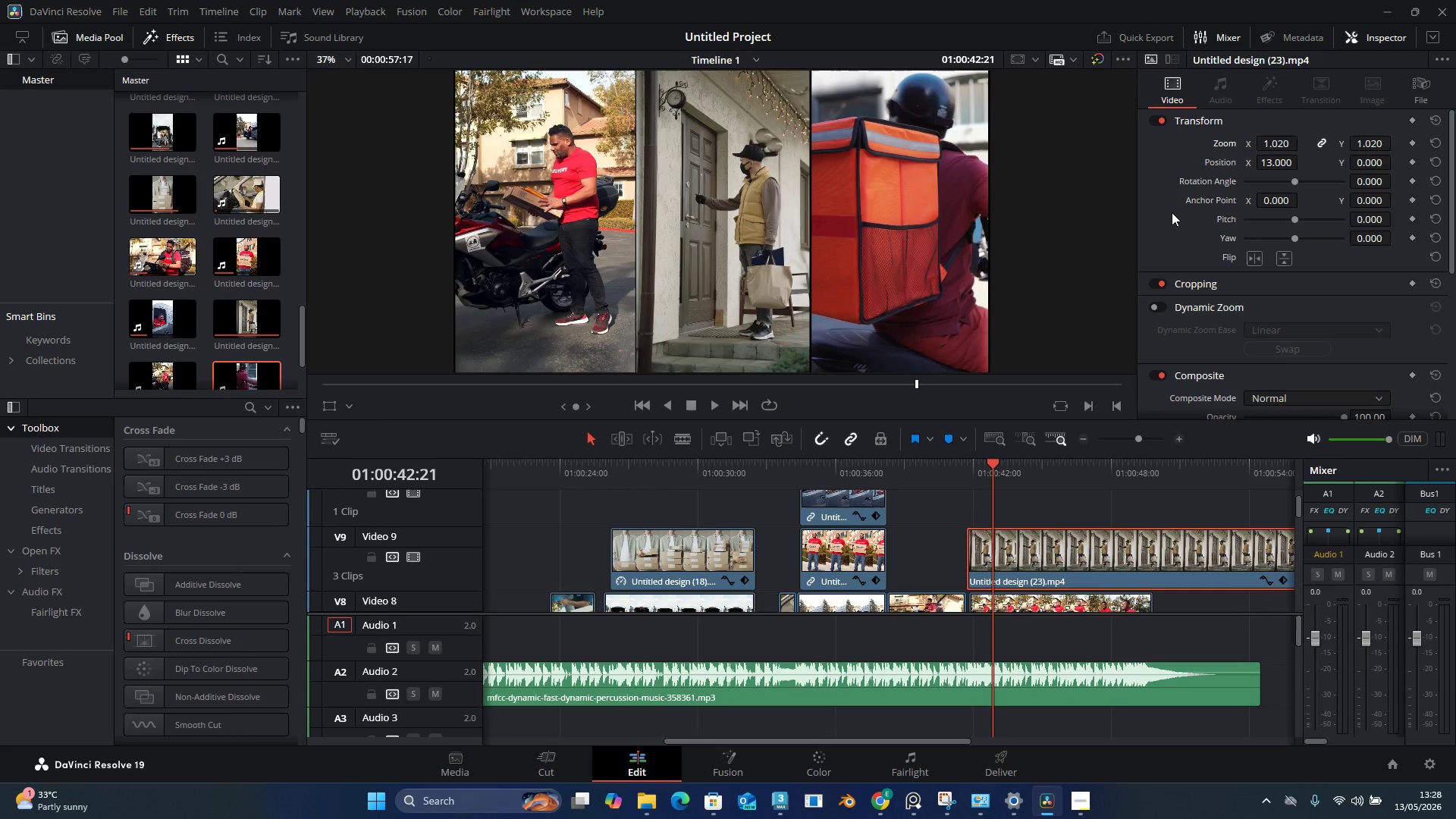 
wait(31.47)
 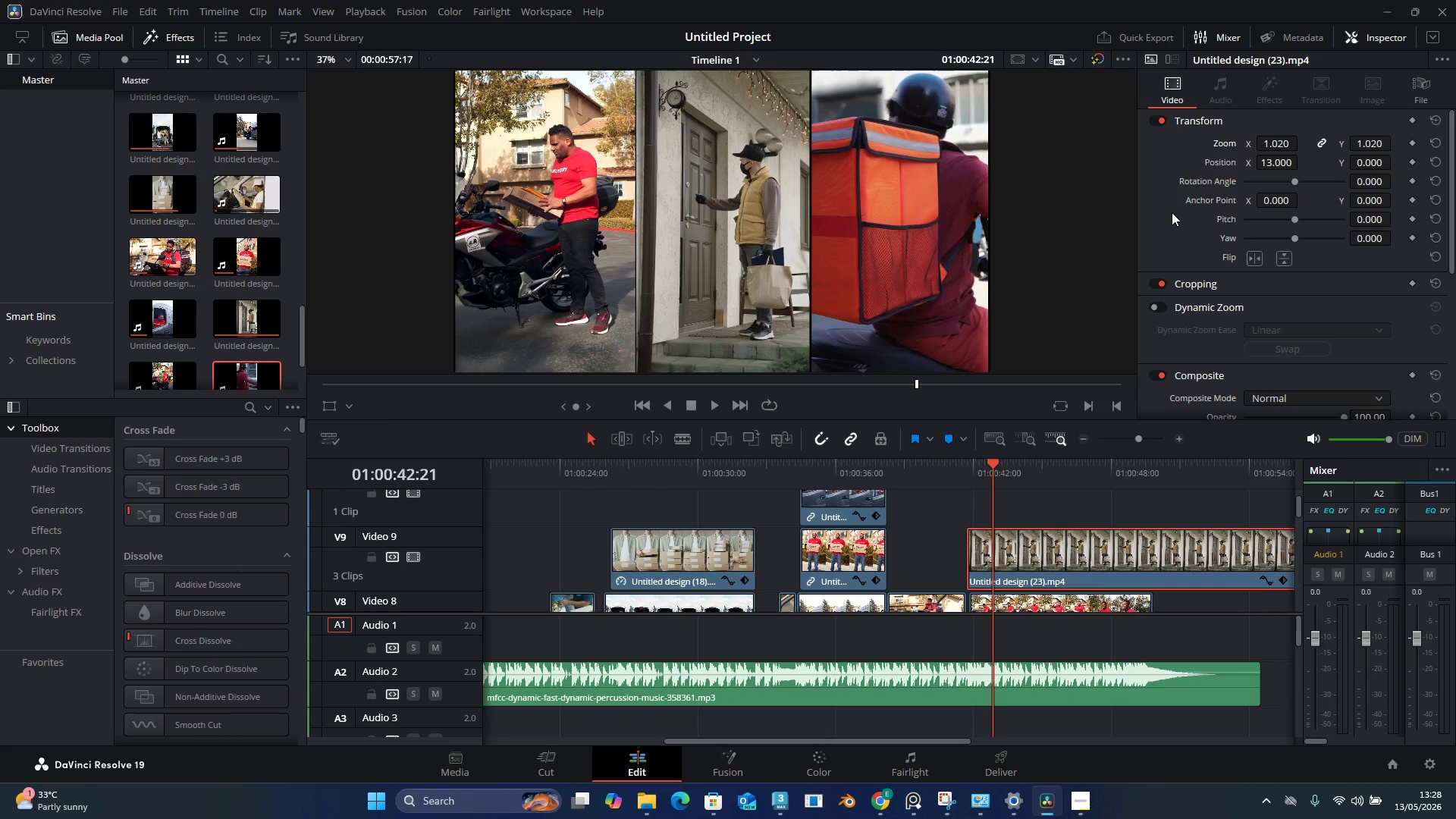 
left_click_drag(start_coordinate=[502, 461], to_coordinate=[426, 471])
 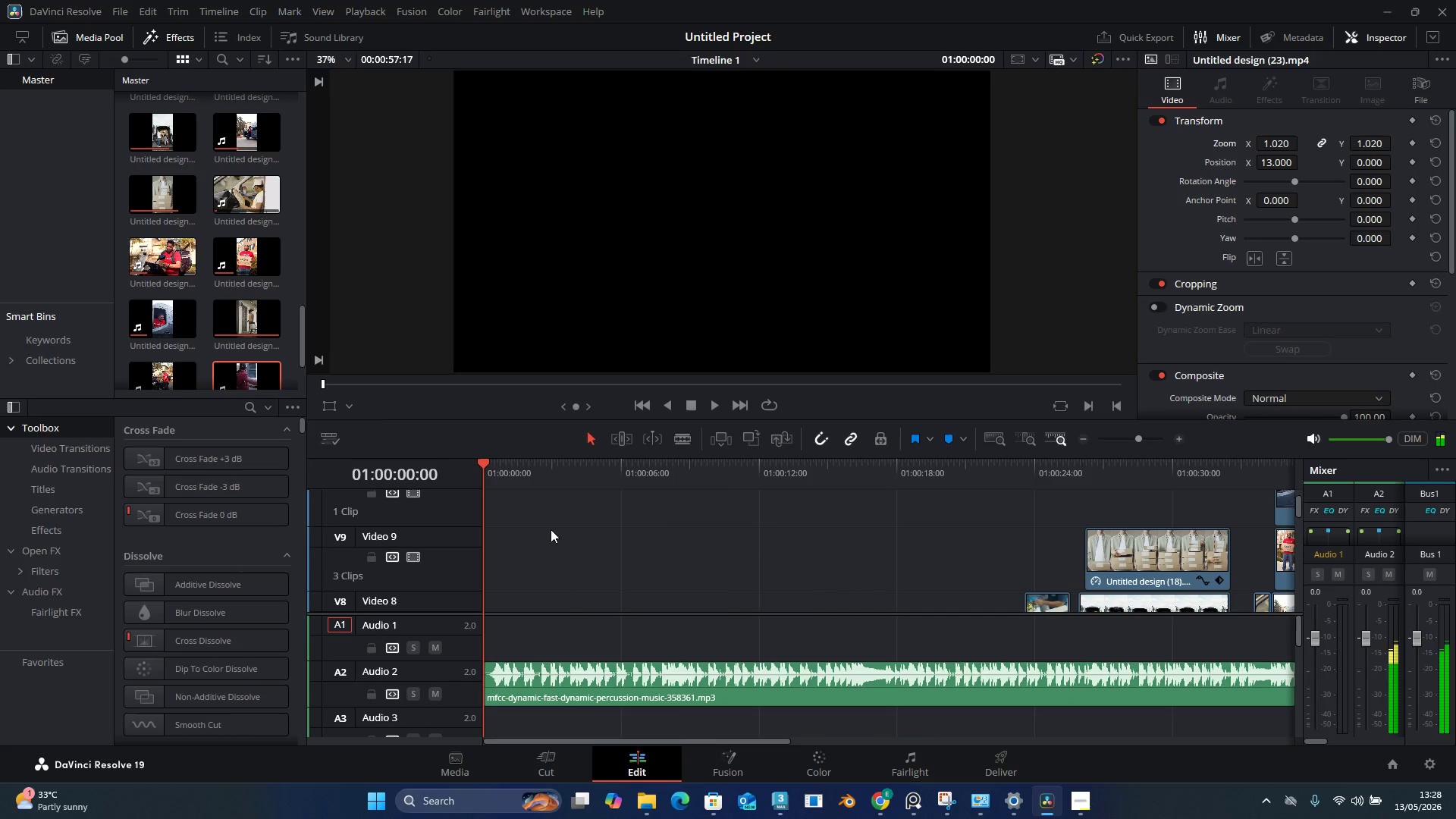 
key(Space)
 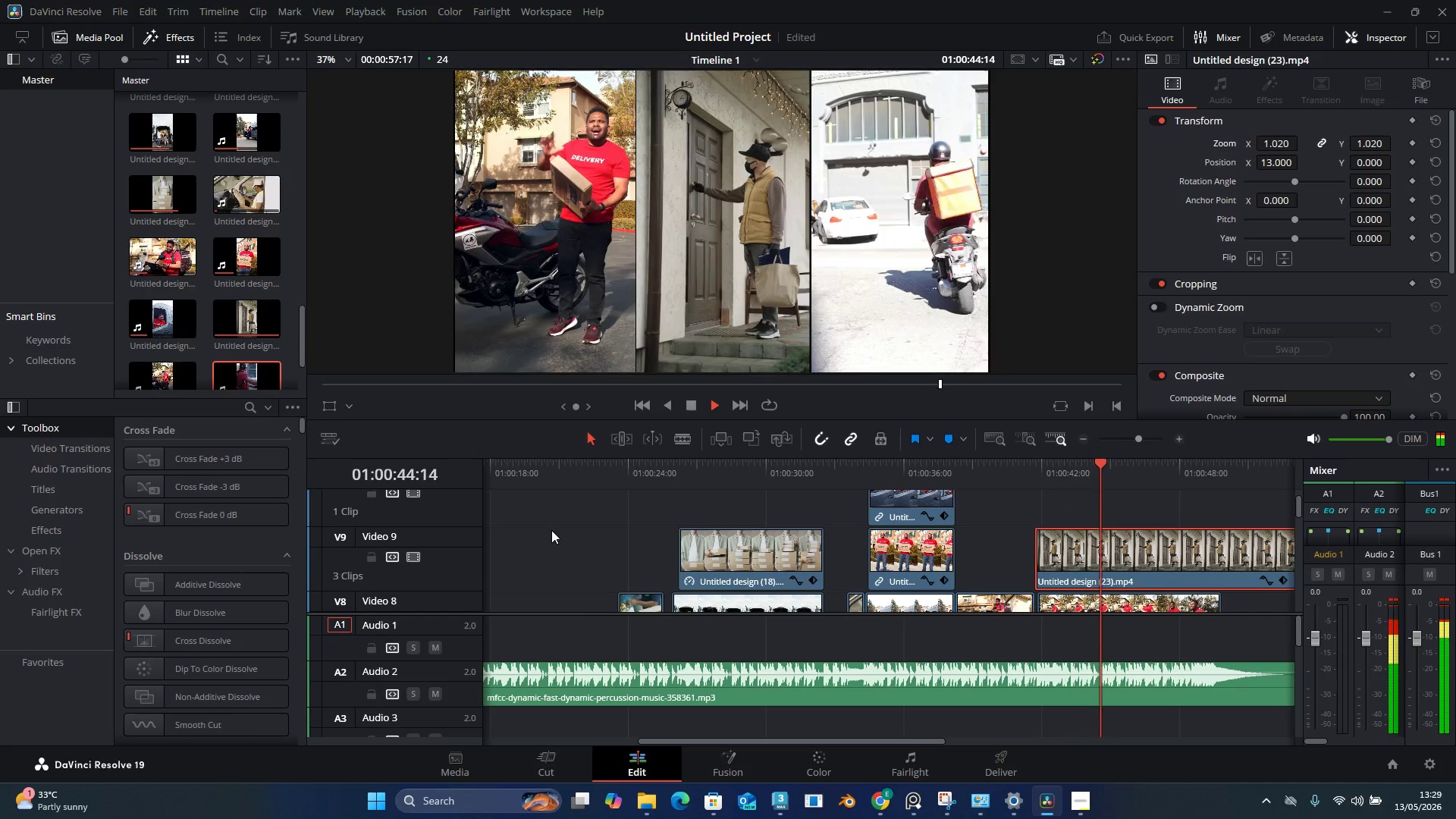 
wait(49.66)
 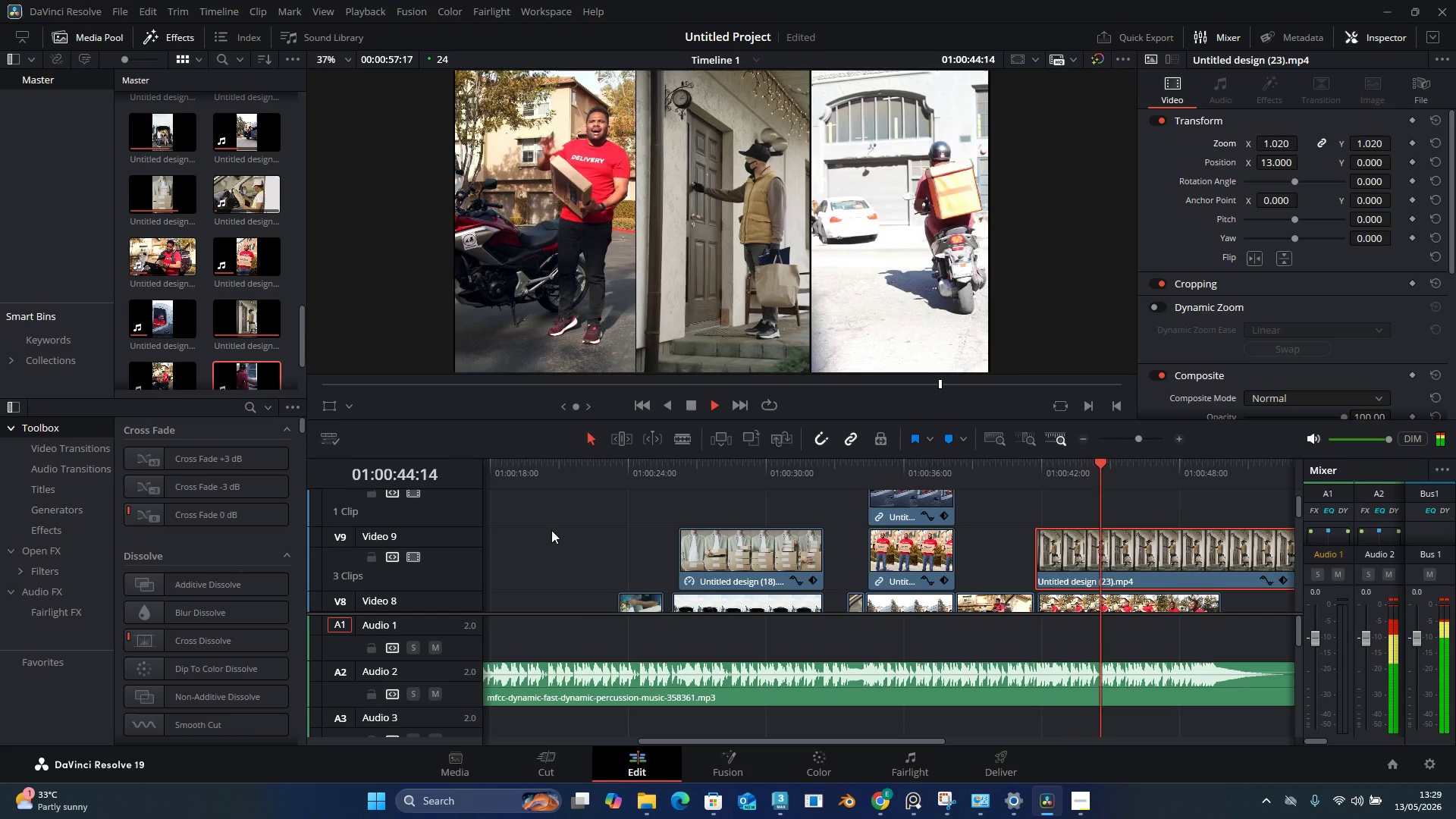 
key(Space)
 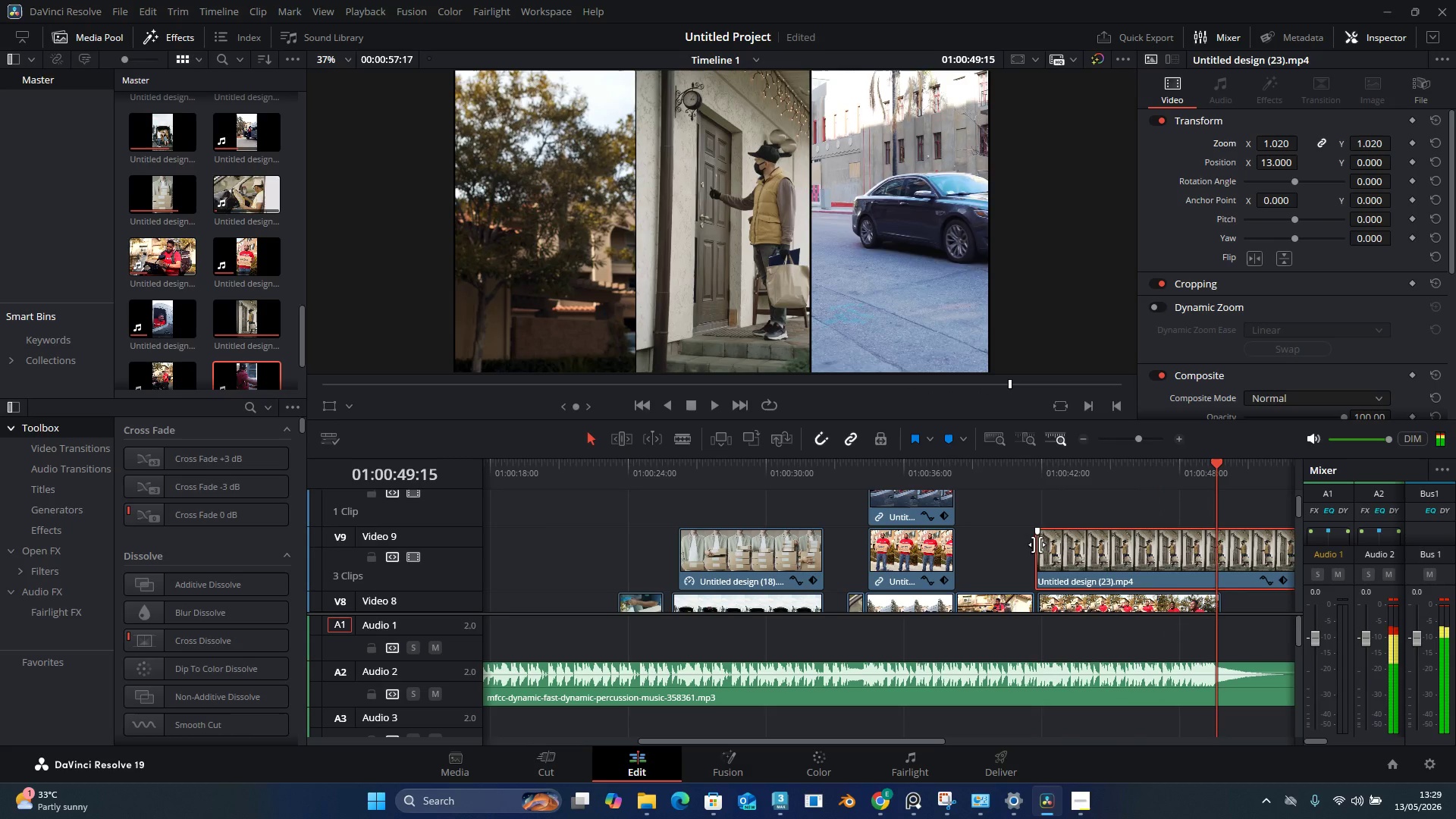 
hold_key(key=AltLeft, duration=0.86)
scroll: coordinate [1020, 548], scroll_direction: down, amount: 2.0
 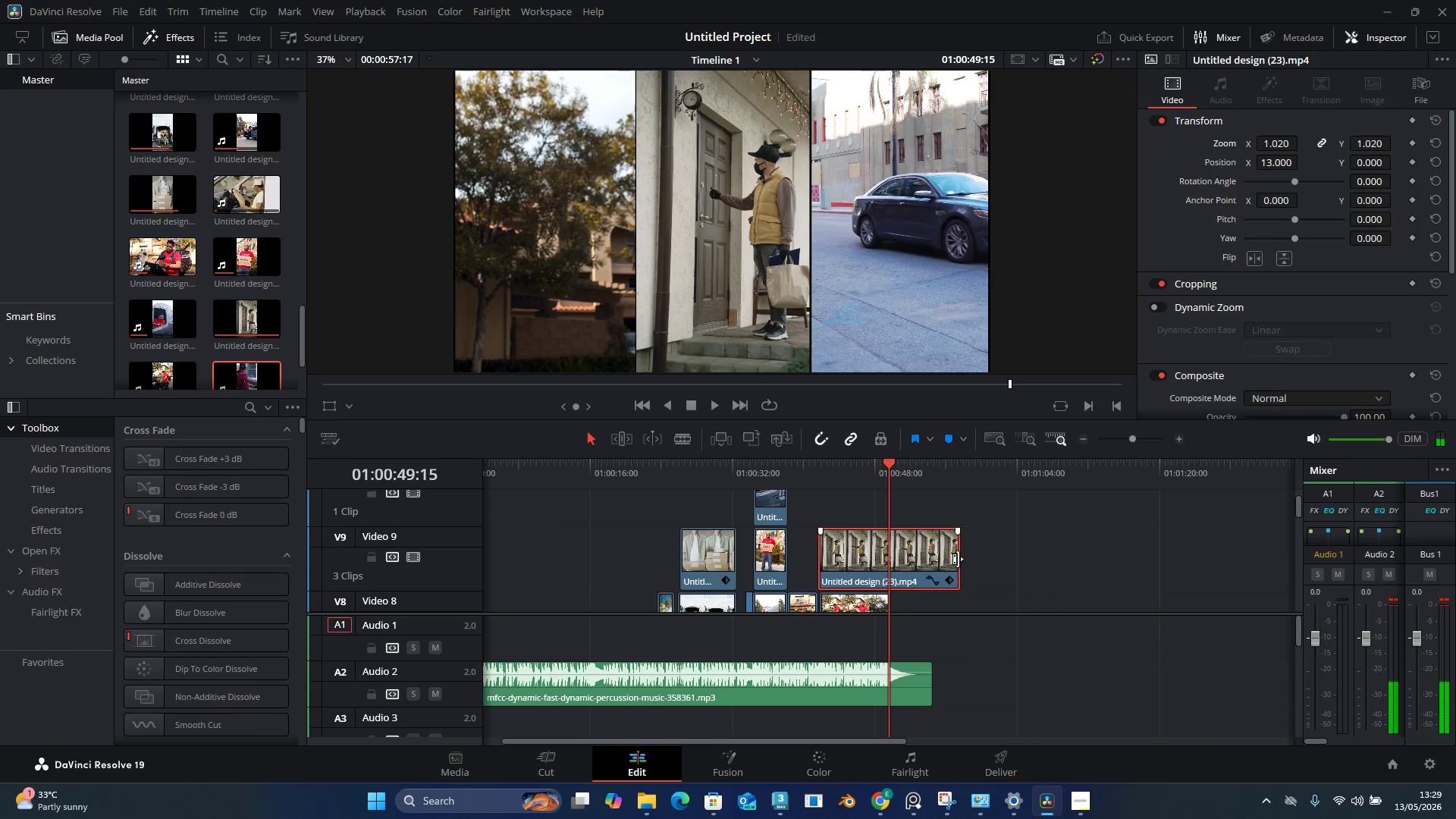 
left_click_drag(start_coordinate=[958, 555], to_coordinate=[866, 548])
 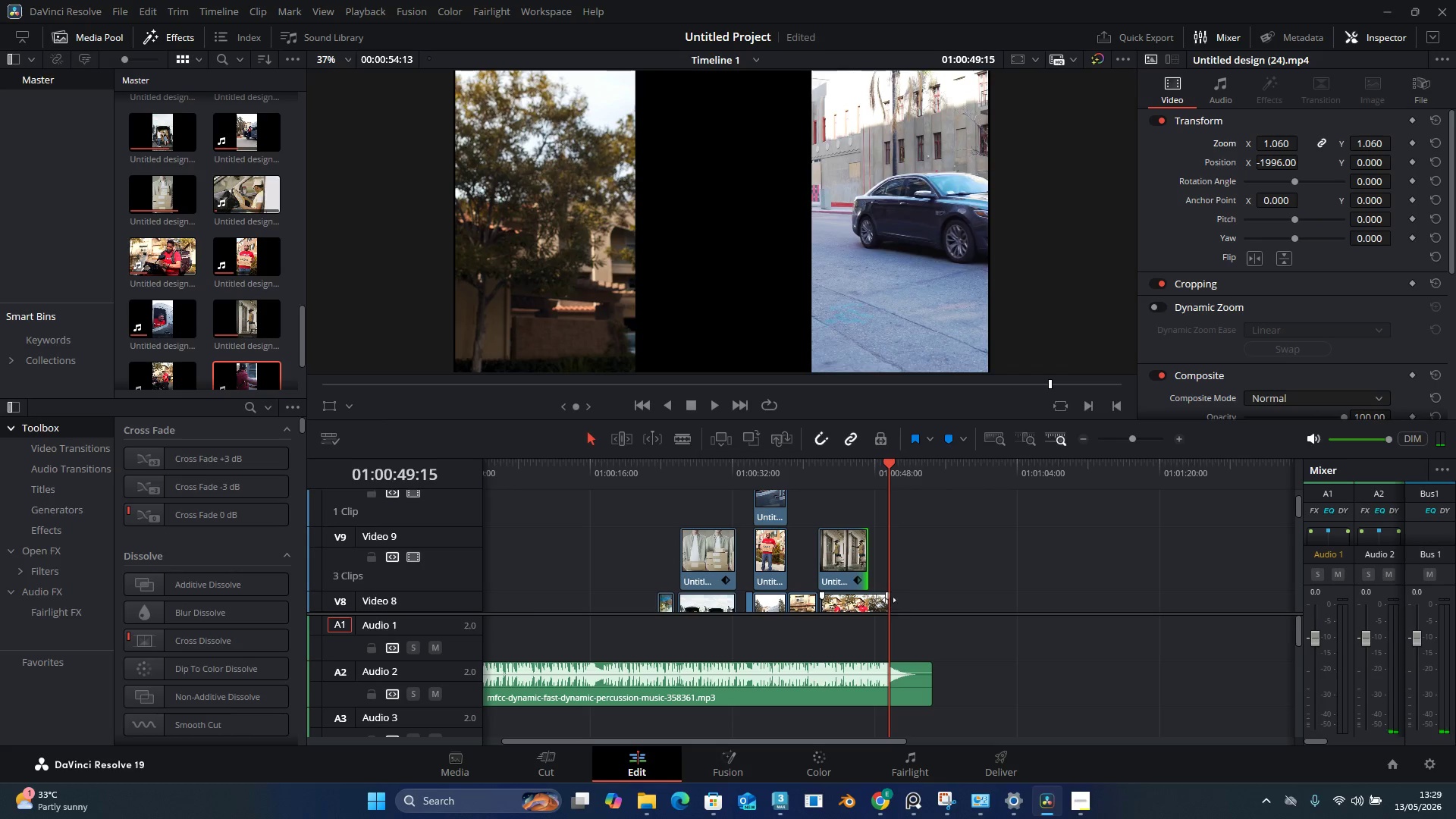 
left_click_drag(start_coordinate=[887, 600], to_coordinate=[871, 604])
 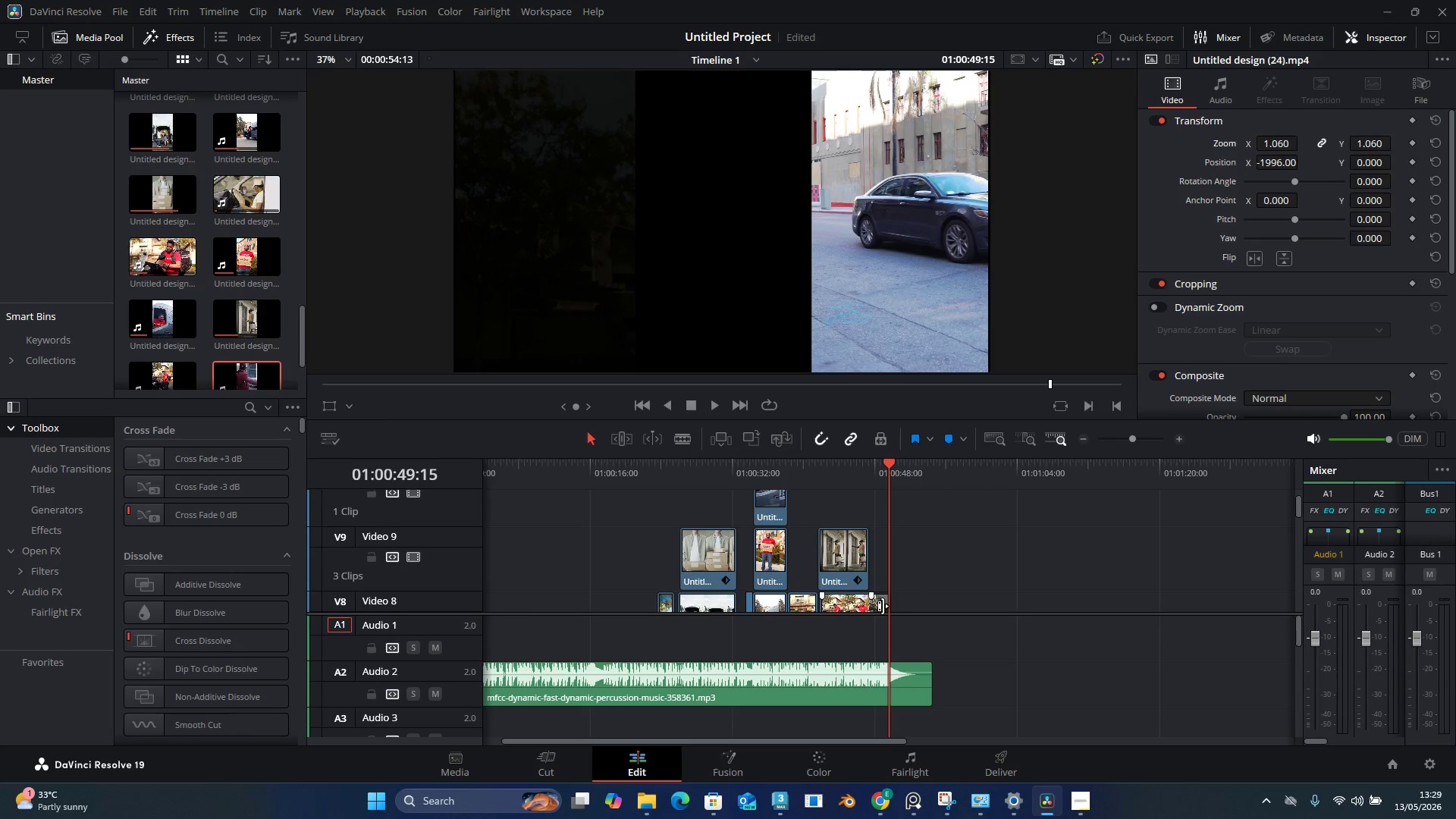 
key(Control+Z)
 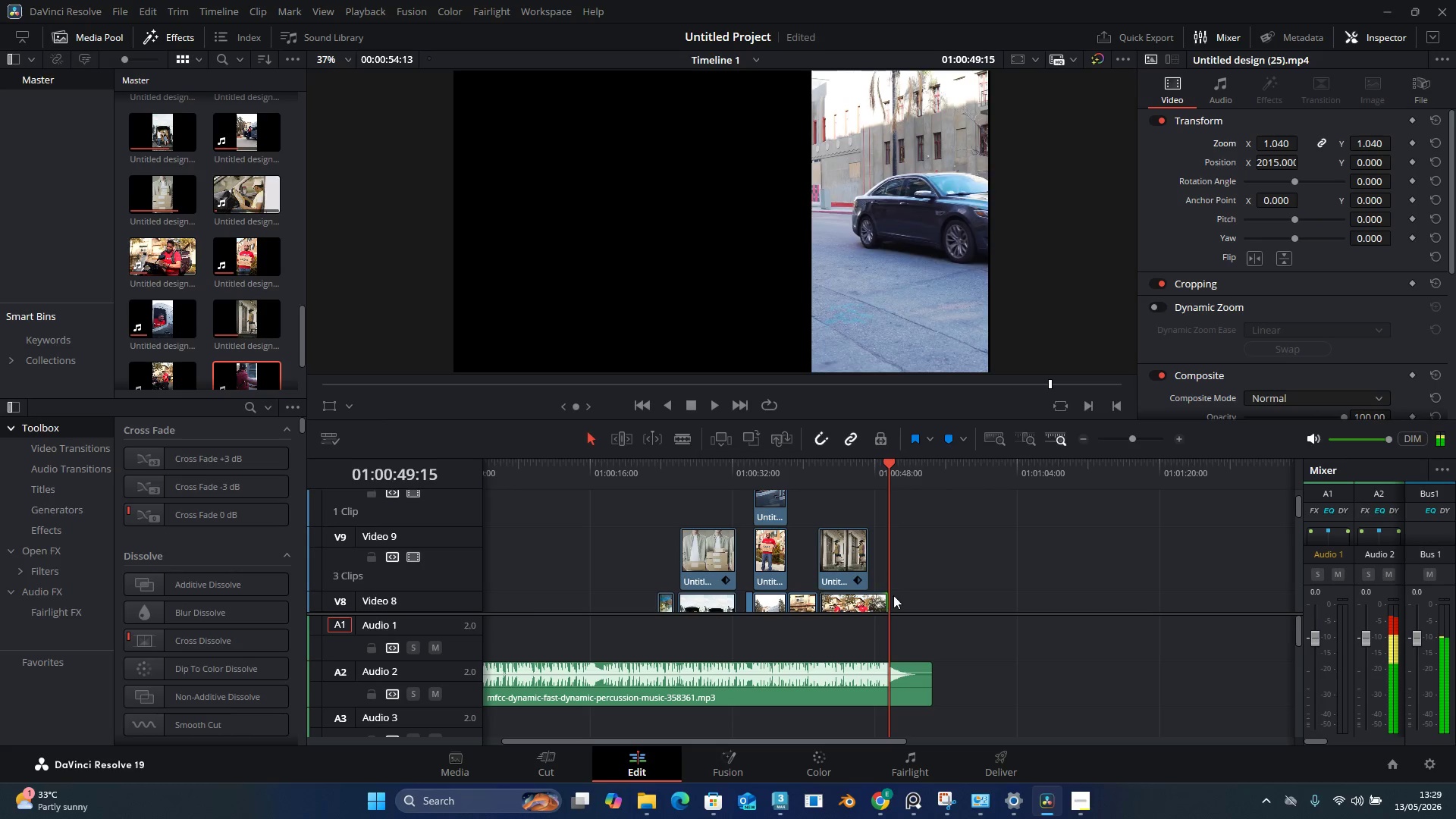 
scroll: coordinate [901, 579], scroll_direction: down, amount: 1.0
 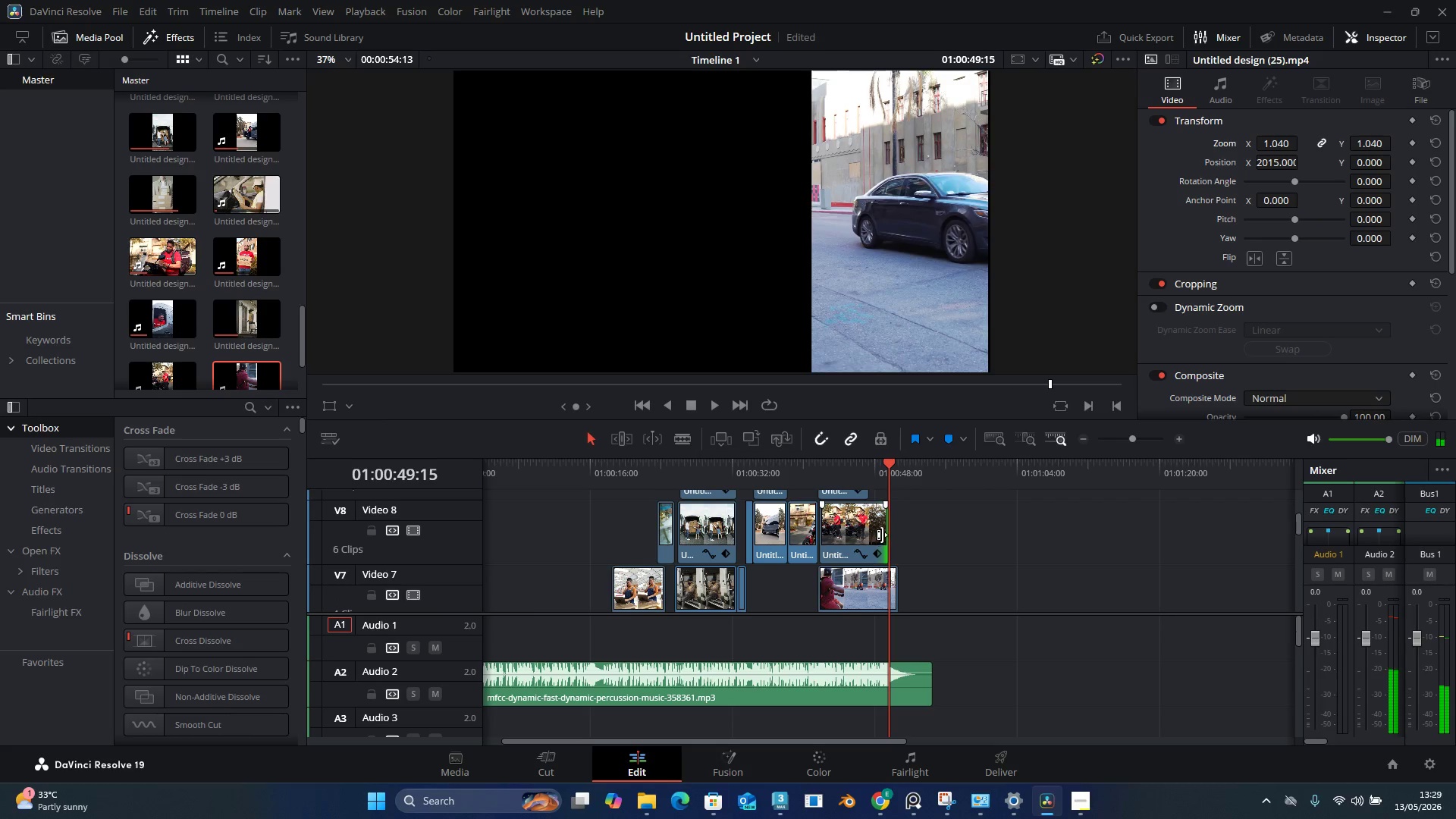 
left_click_drag(start_coordinate=[890, 533], to_coordinate=[883, 533])
 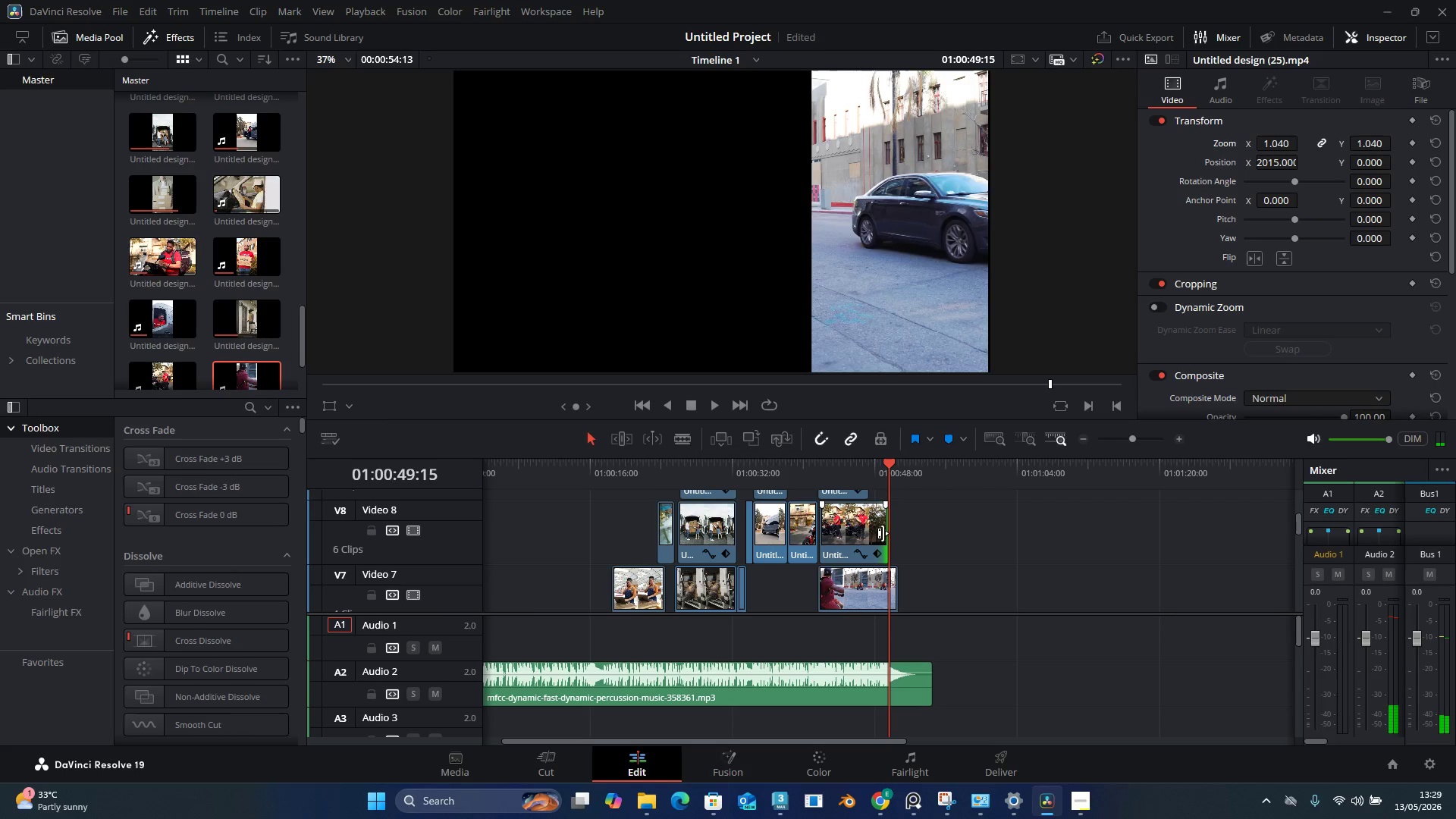 
left_click_drag(start_coordinate=[883, 533], to_coordinate=[865, 536])
 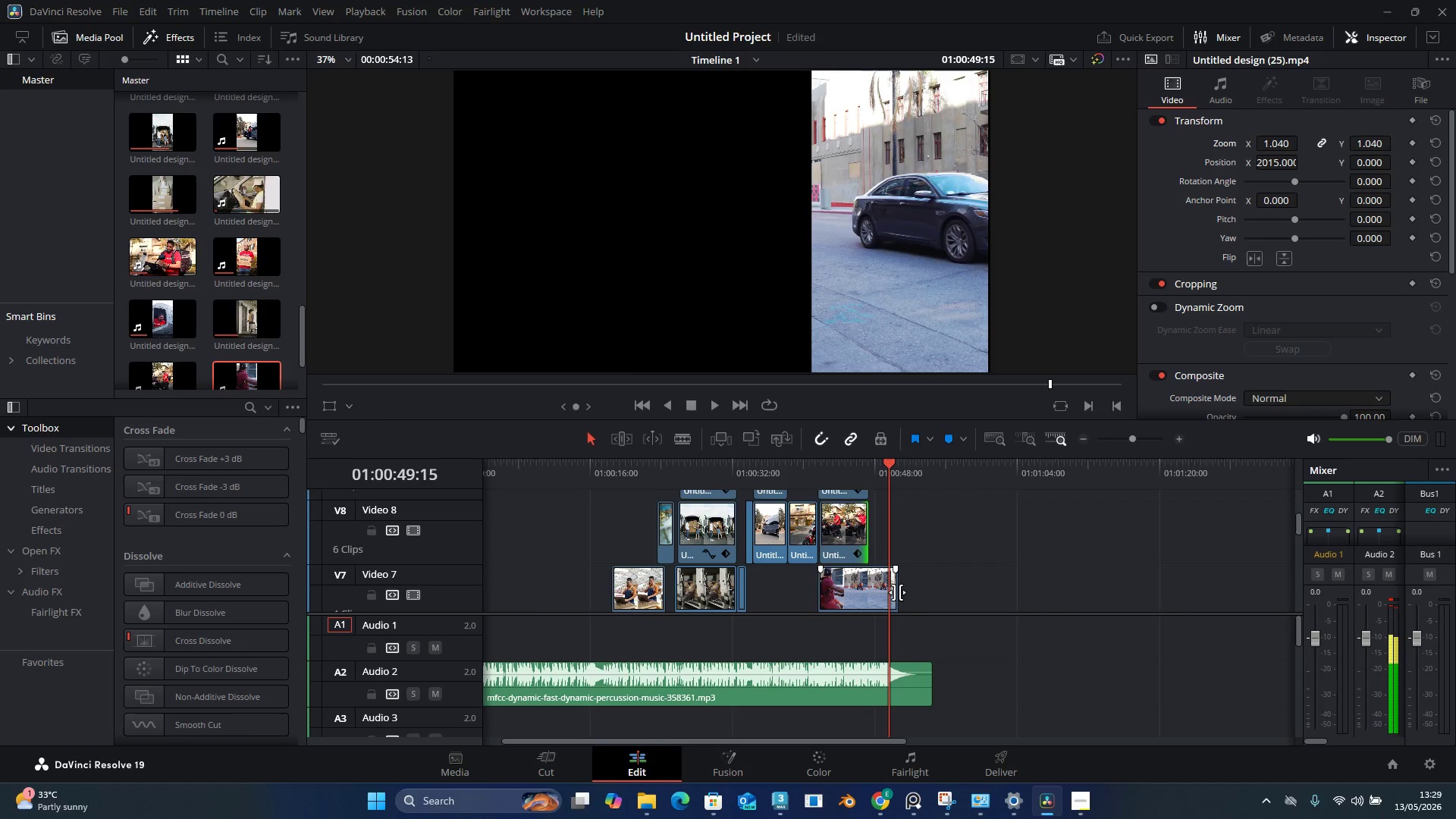 
left_click_drag(start_coordinate=[897, 592], to_coordinate=[873, 592])
 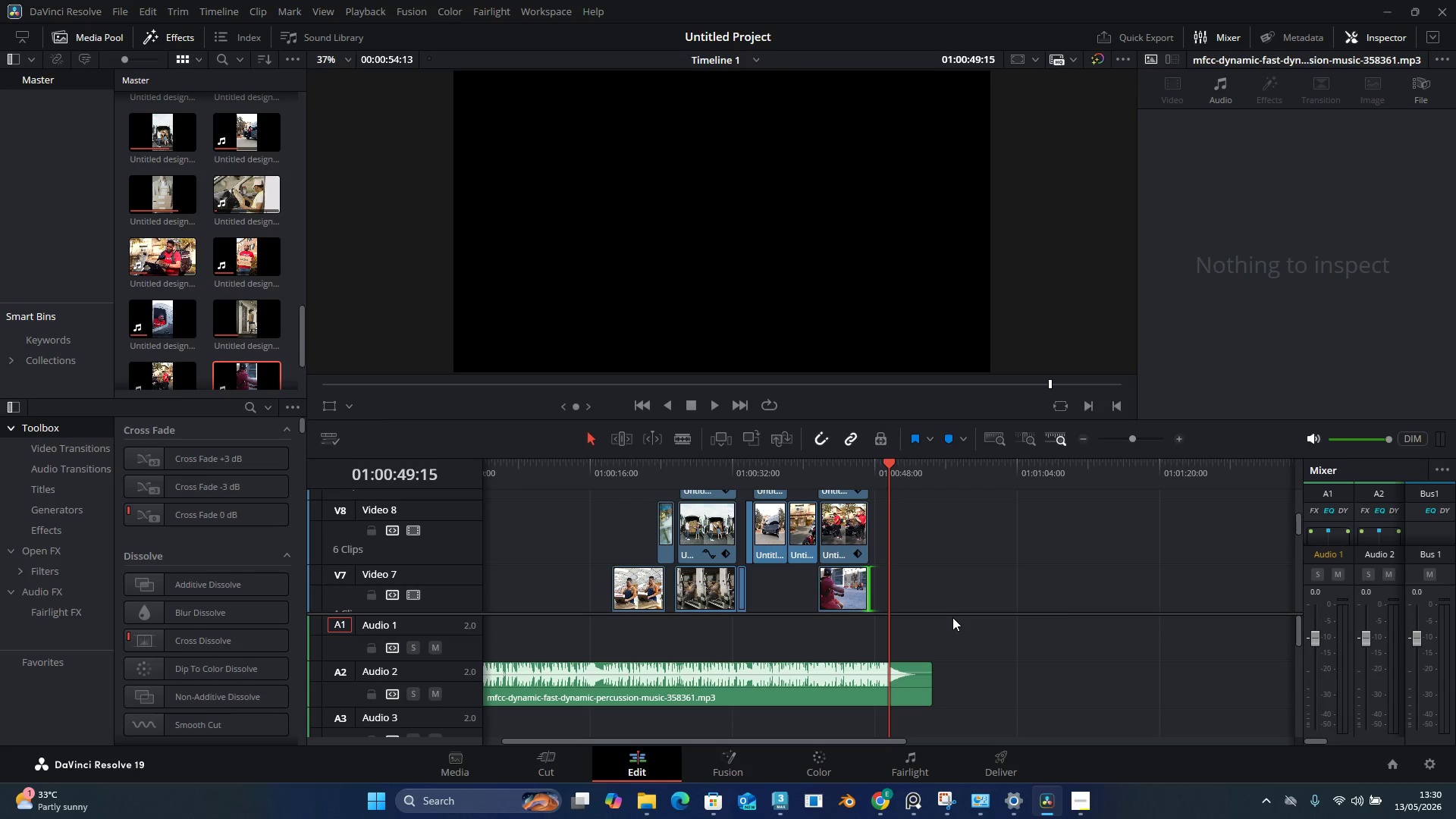 
wait(86.3)
 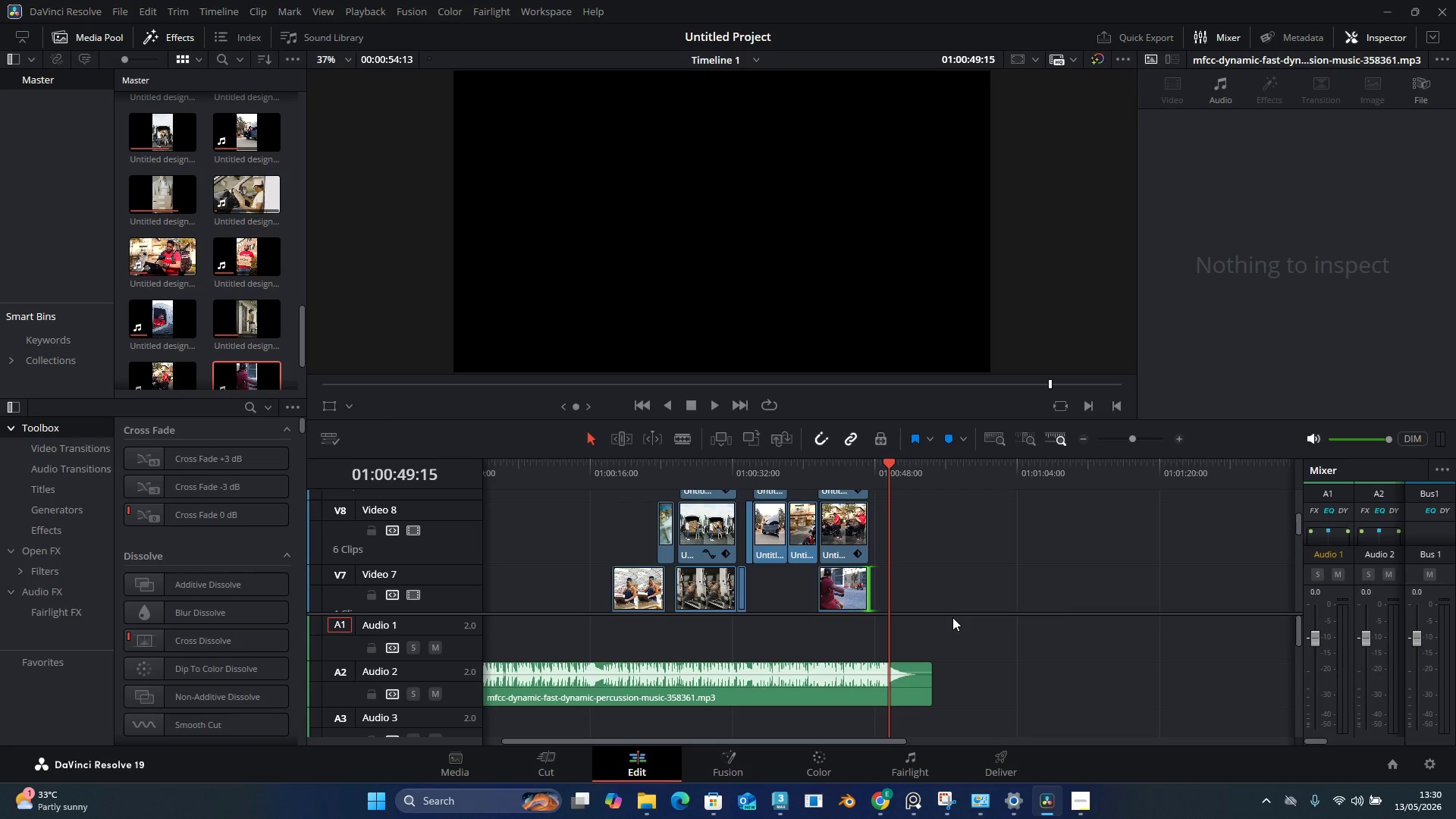 
double_click([813, 459])
 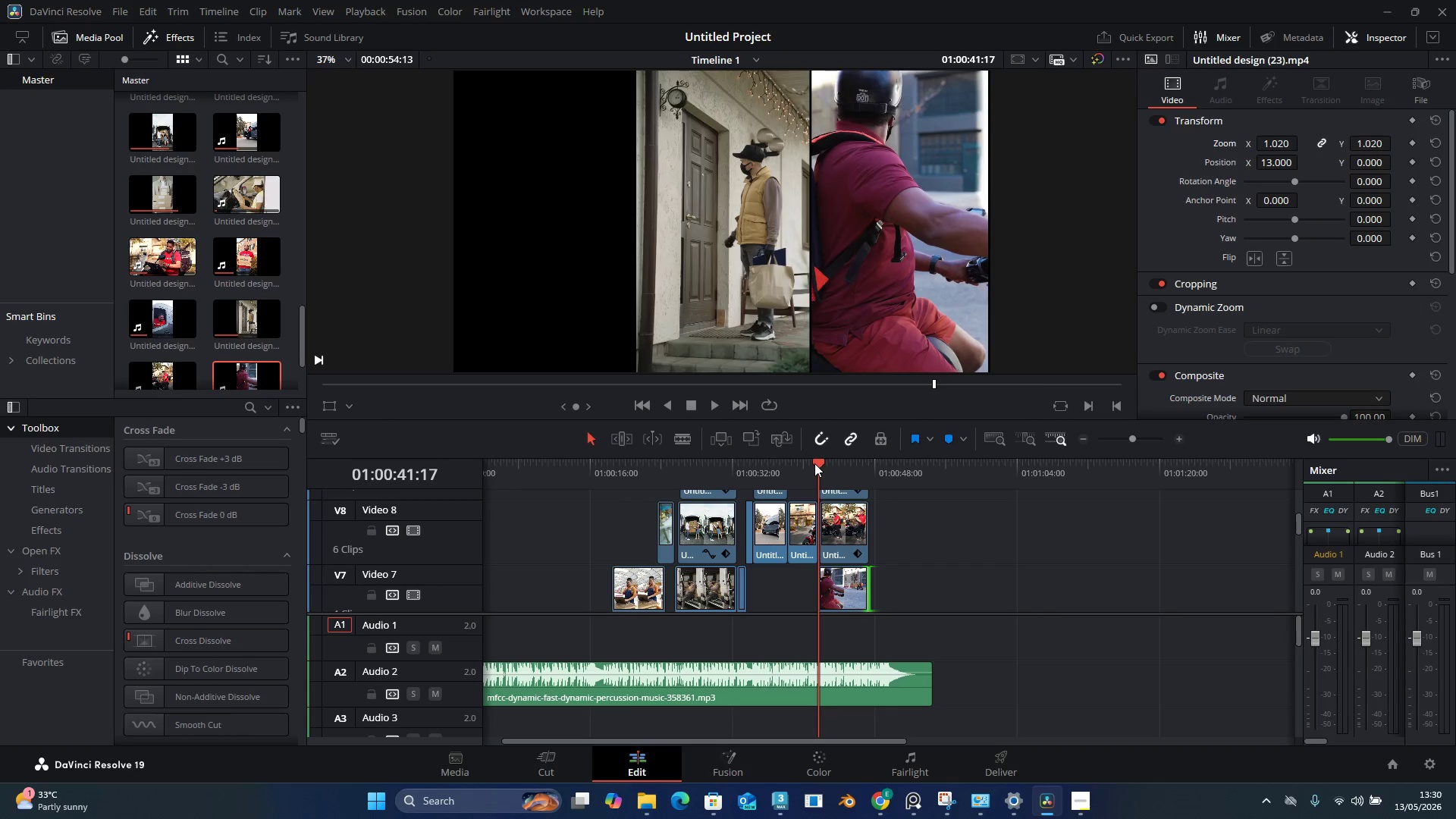 
key(Space)
 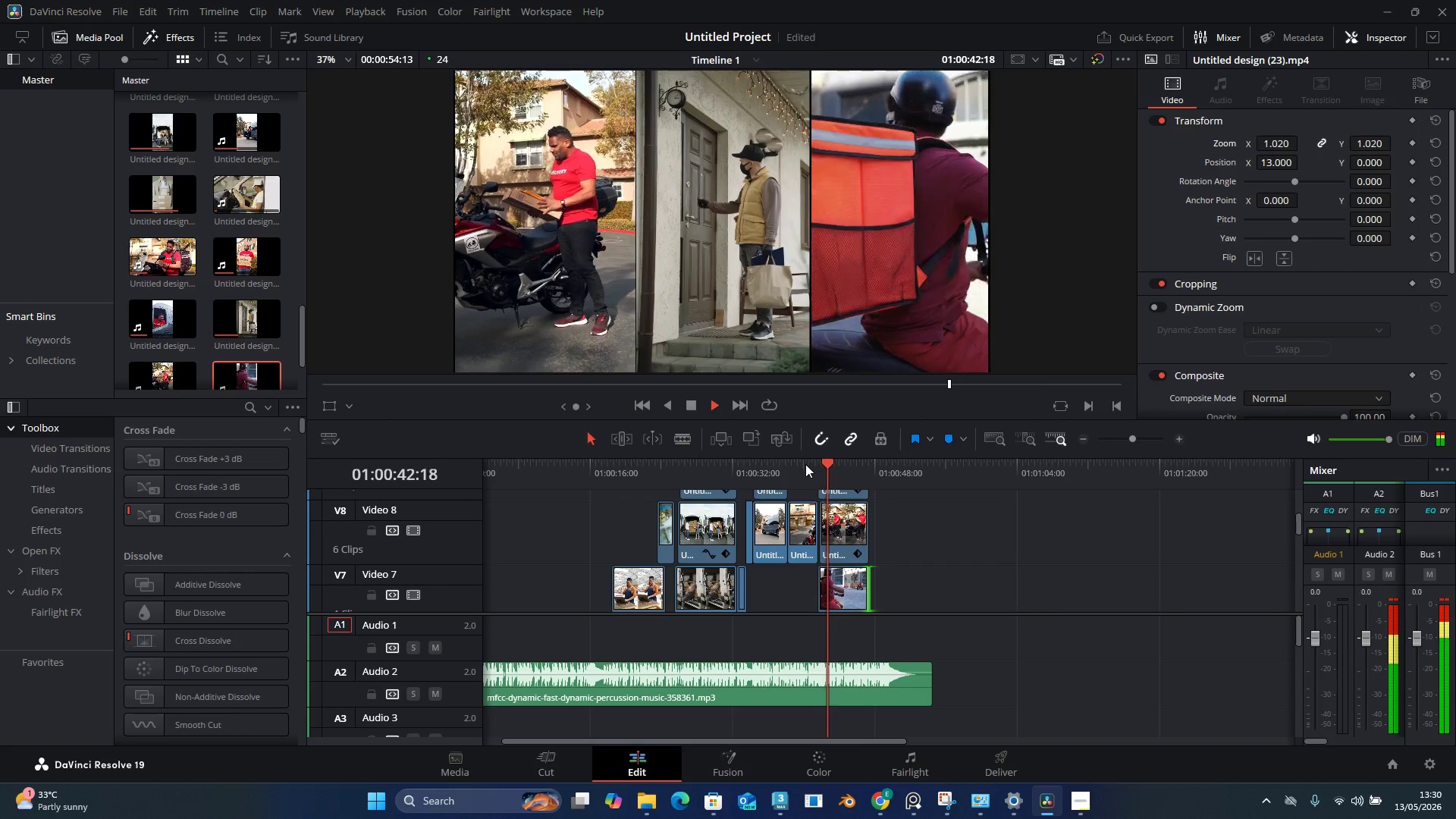 
key(Space)
 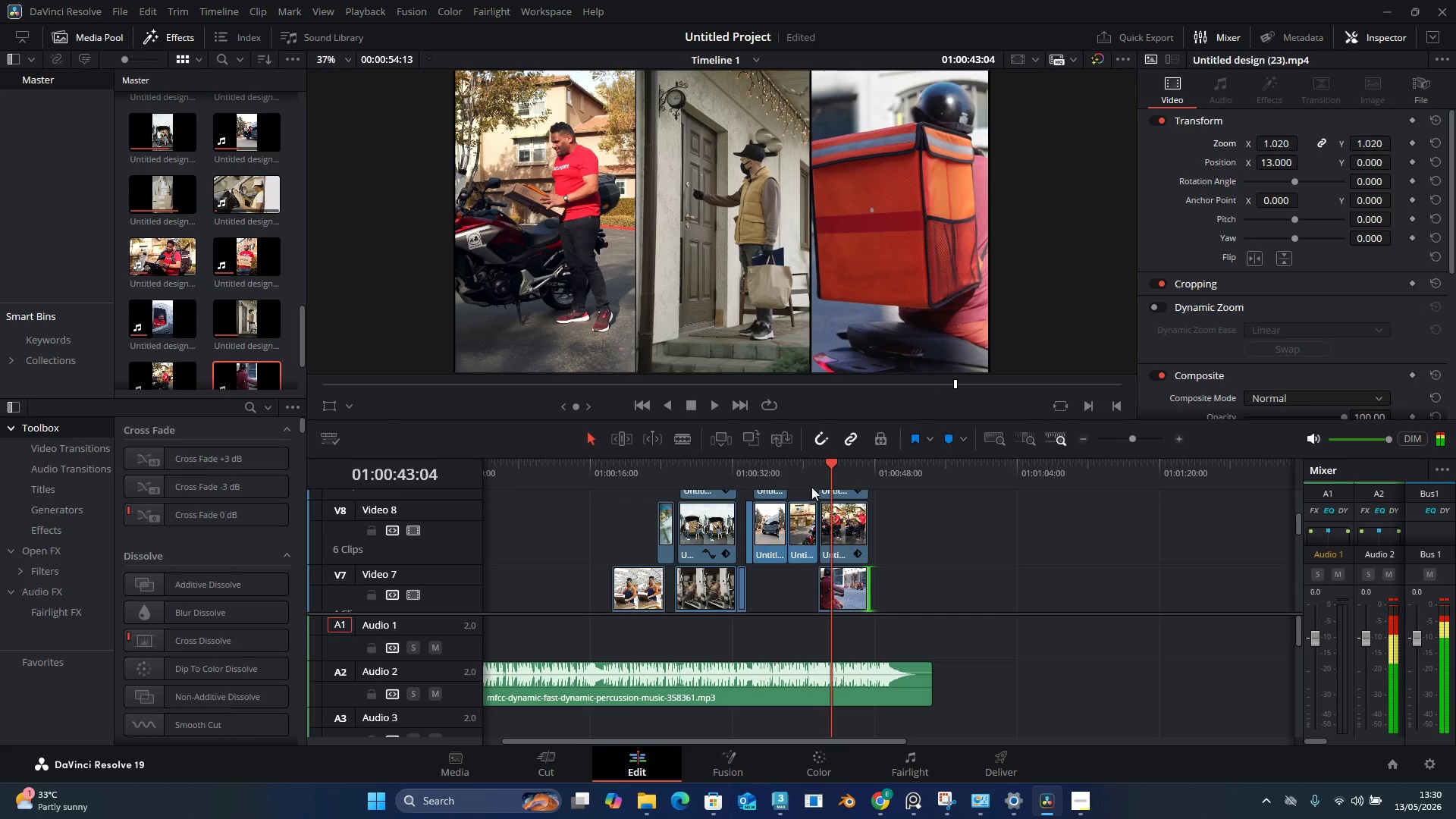 
scroll: coordinate [826, 507], scroll_direction: up, amount: 2.0
 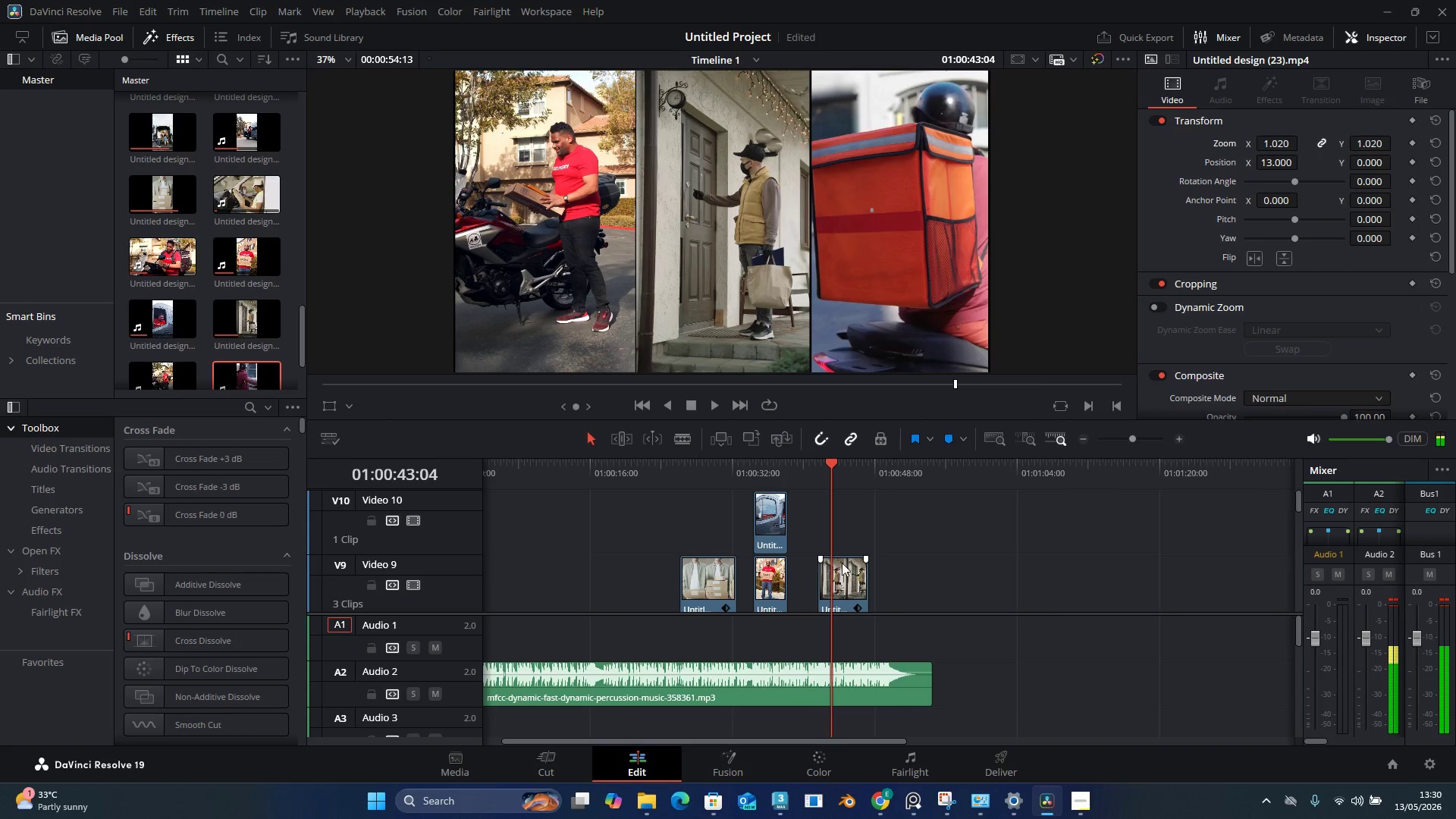 
hold_key(key=AltLeft, duration=0.75)
scroll: coordinate [854, 548], scroll_direction: up, amount: 4.0
 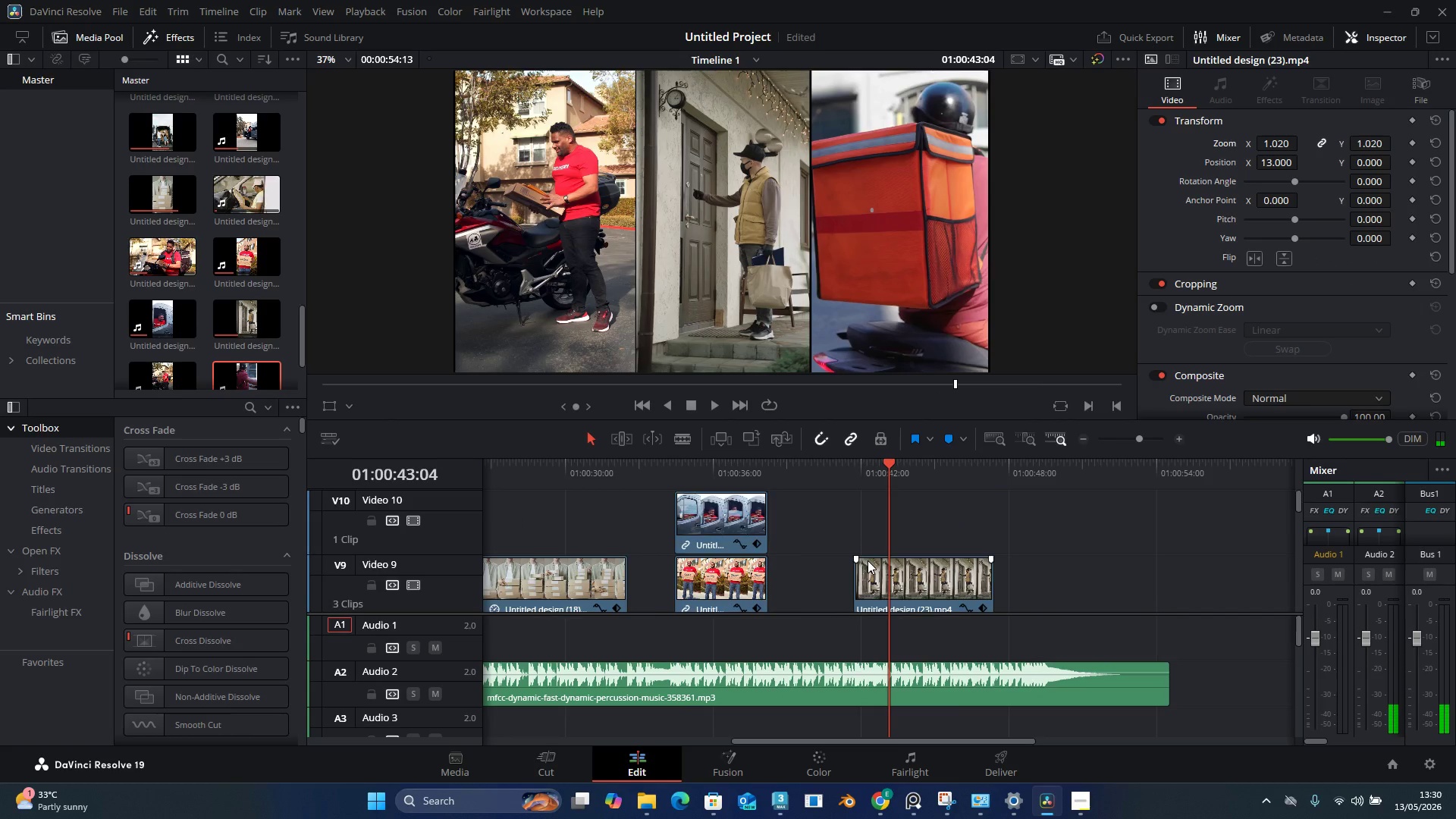 
scroll: coordinate [868, 560], scroll_direction: down, amount: 1.0
 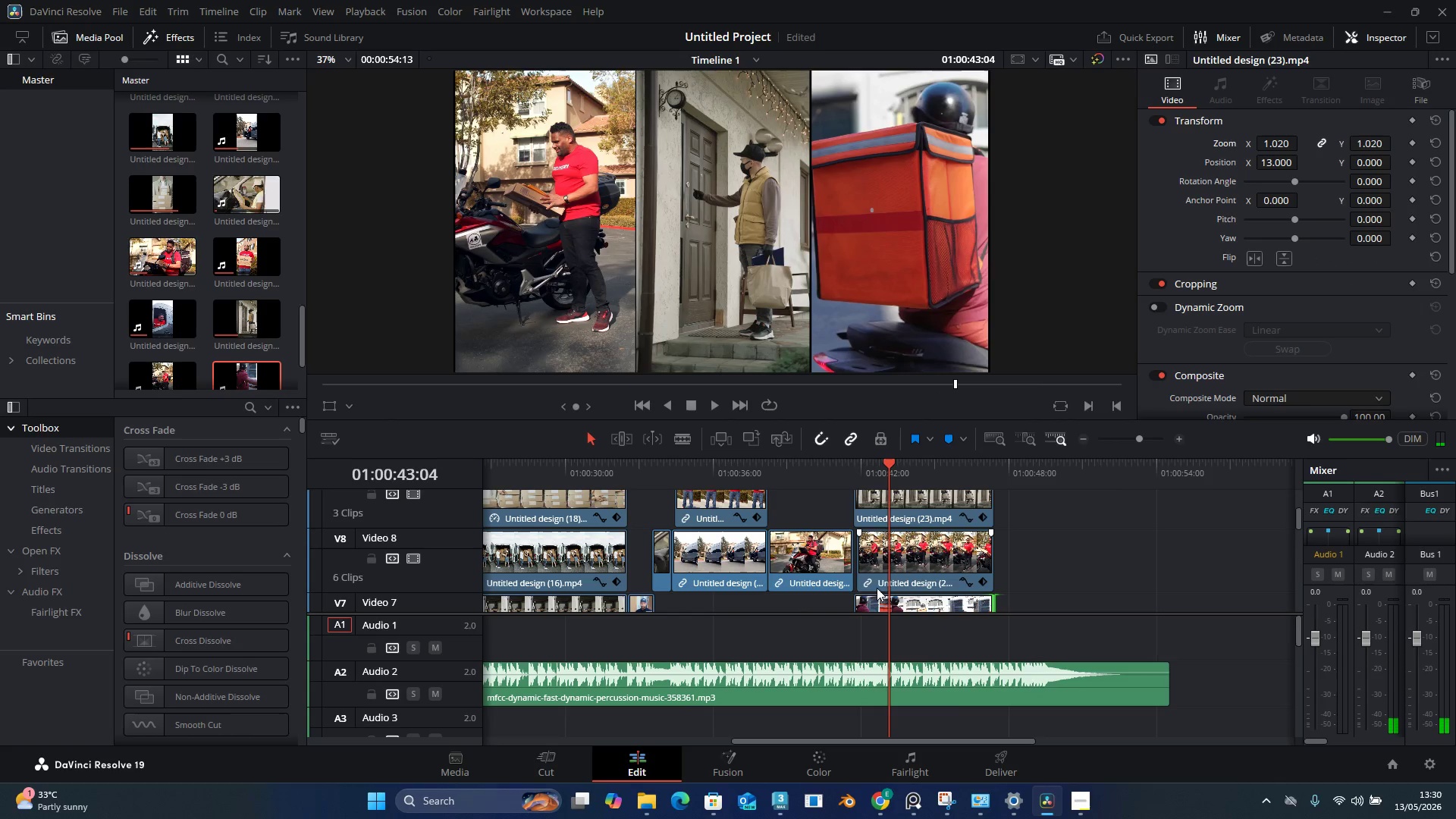 
hold_key(key=AltLeft, duration=1.5)
 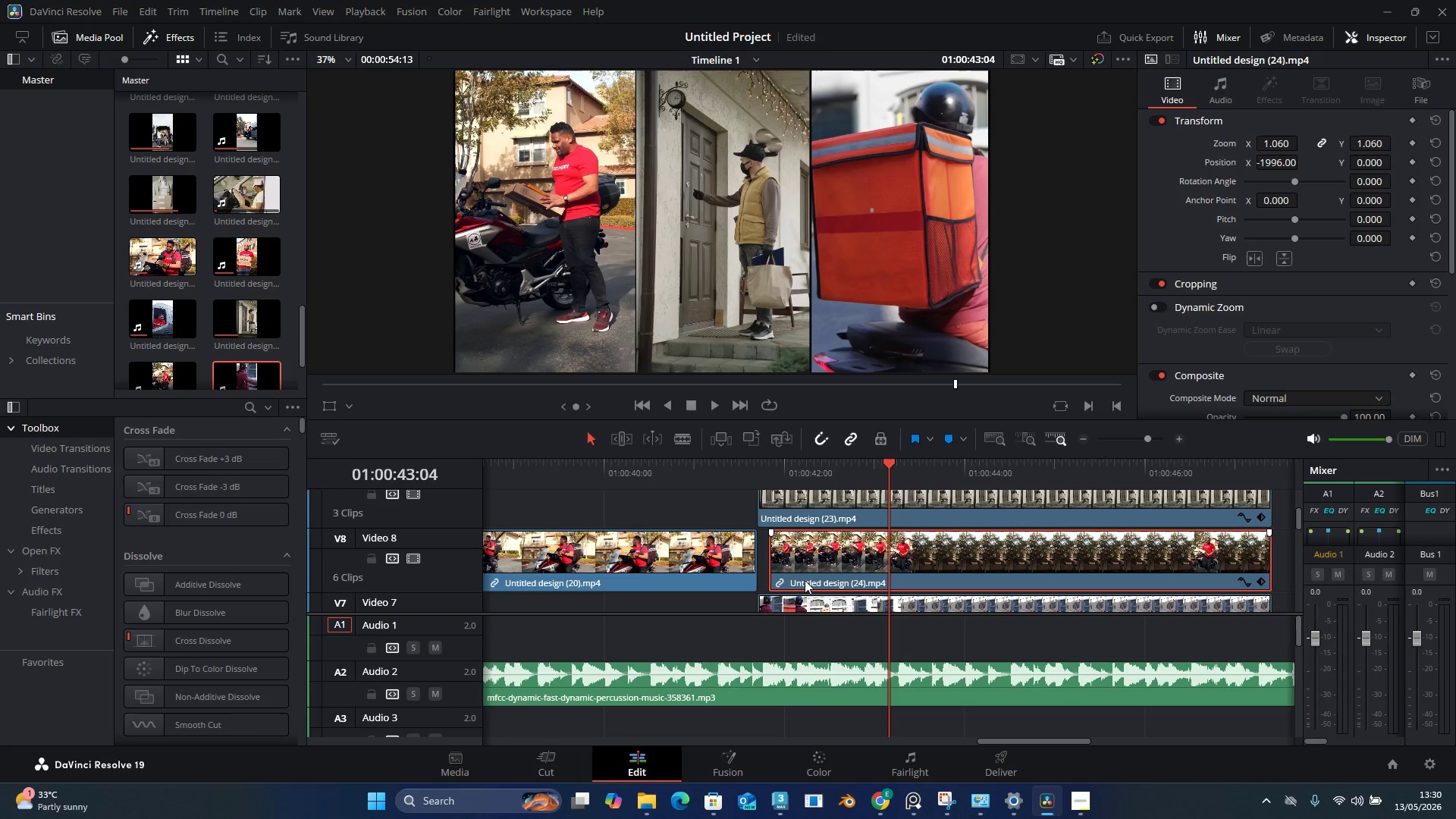 
key(Alt+AltLeft)
 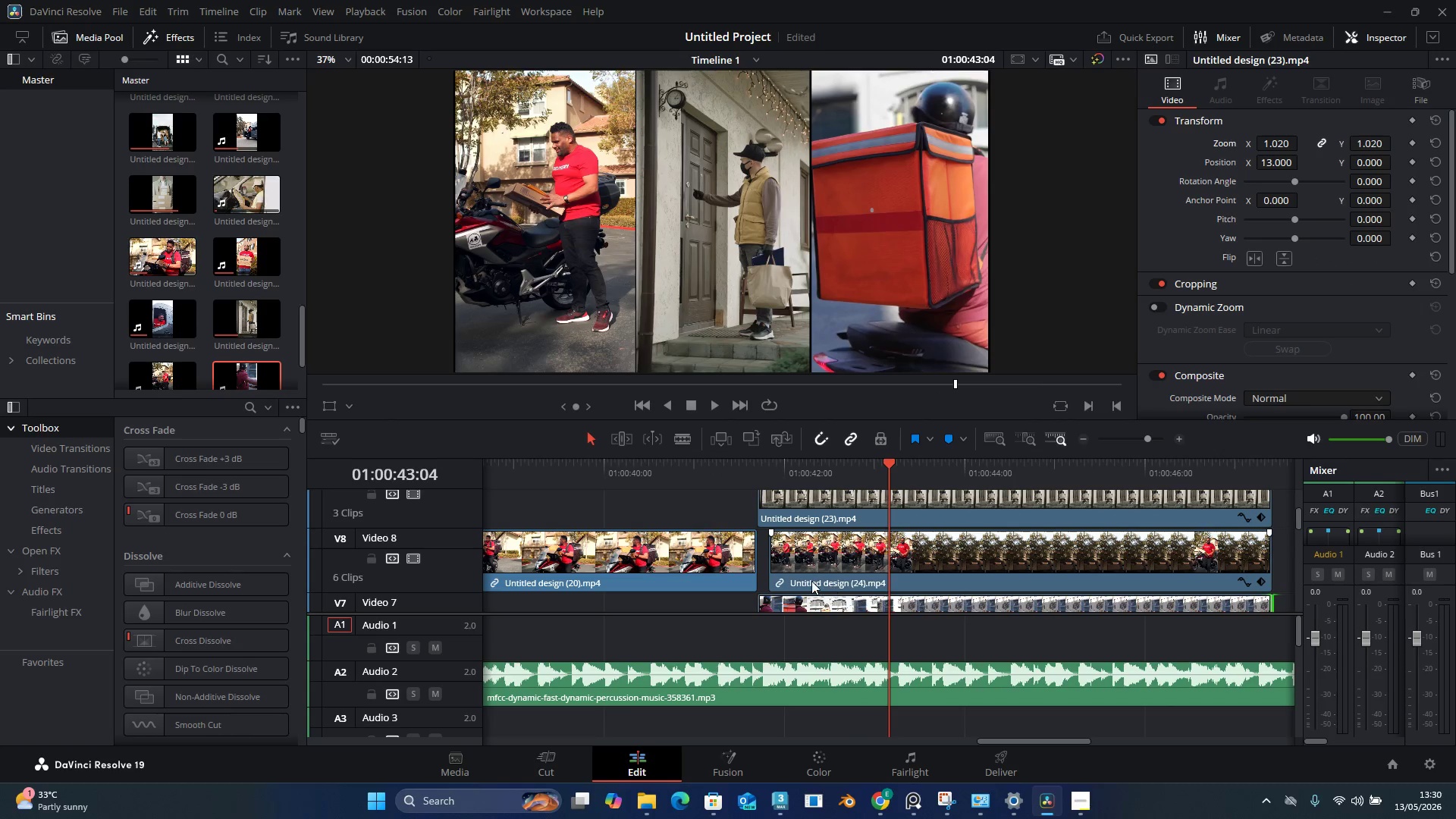 
key(Alt+AltLeft)
 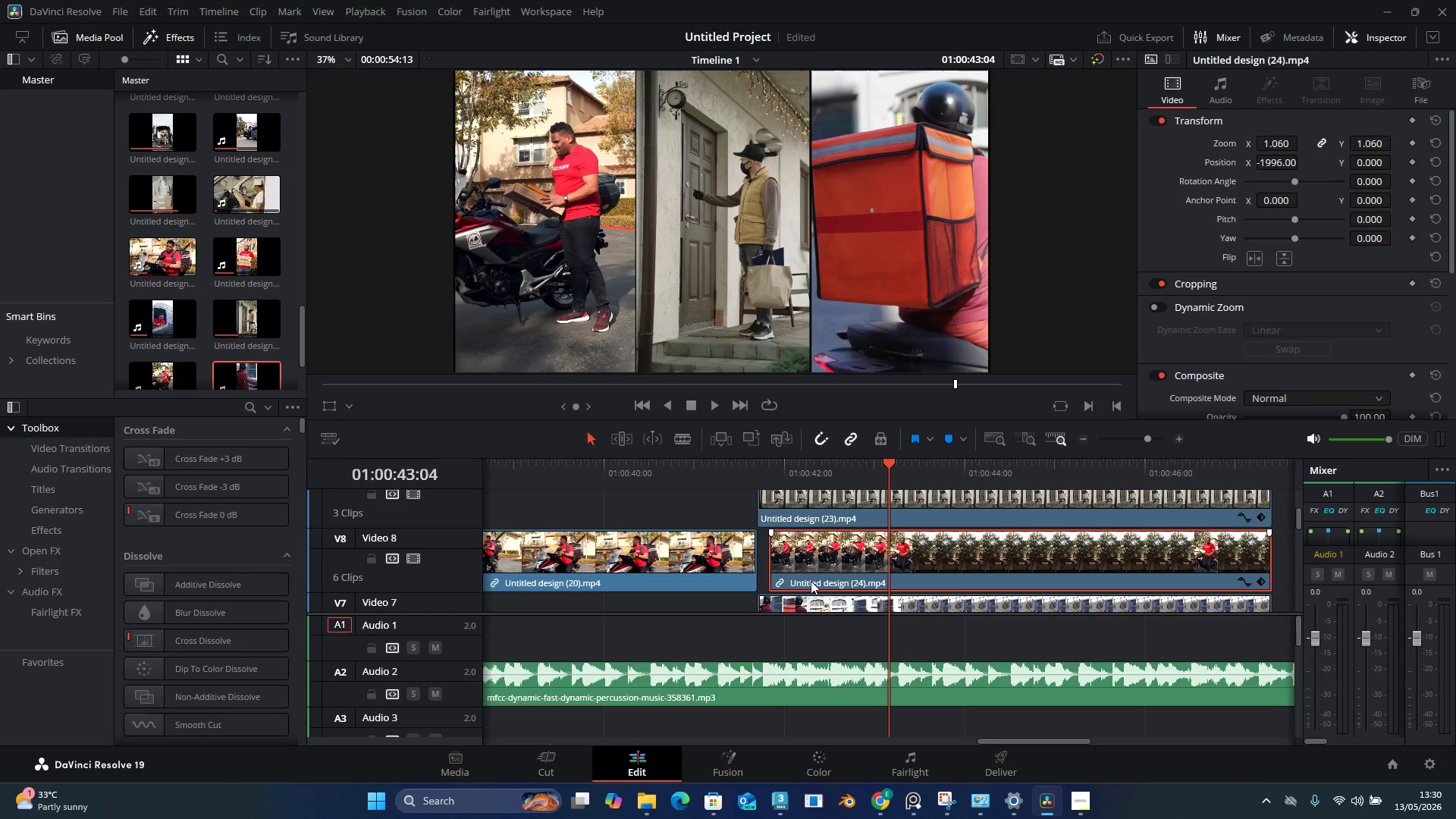 
scroll: coordinate [831, 585], scroll_direction: up, amount: 6.0
 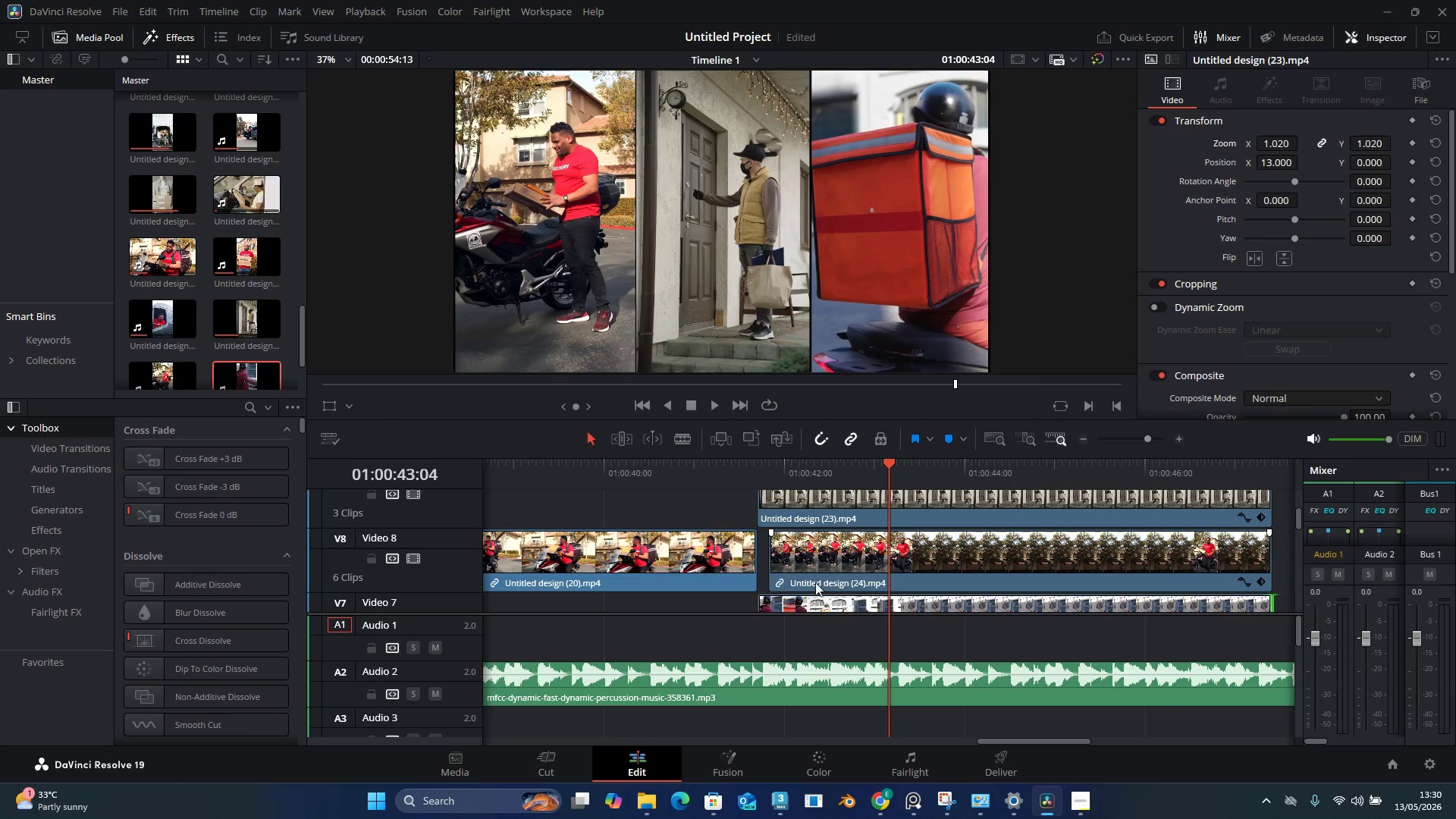 
left_click_drag(start_coordinate=[811, 581], to_coordinate=[801, 582])
 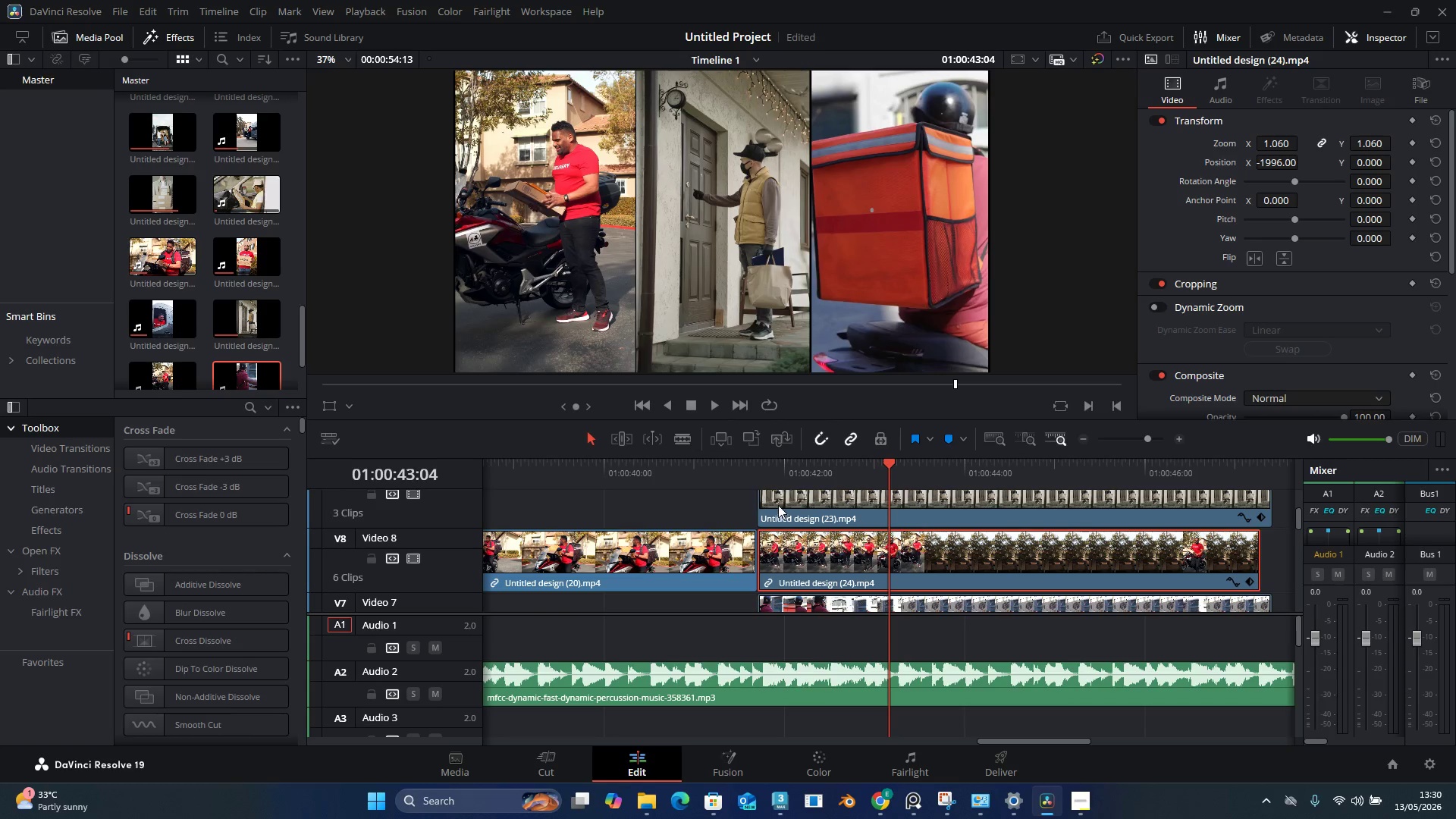 
left_click([733, 488])
 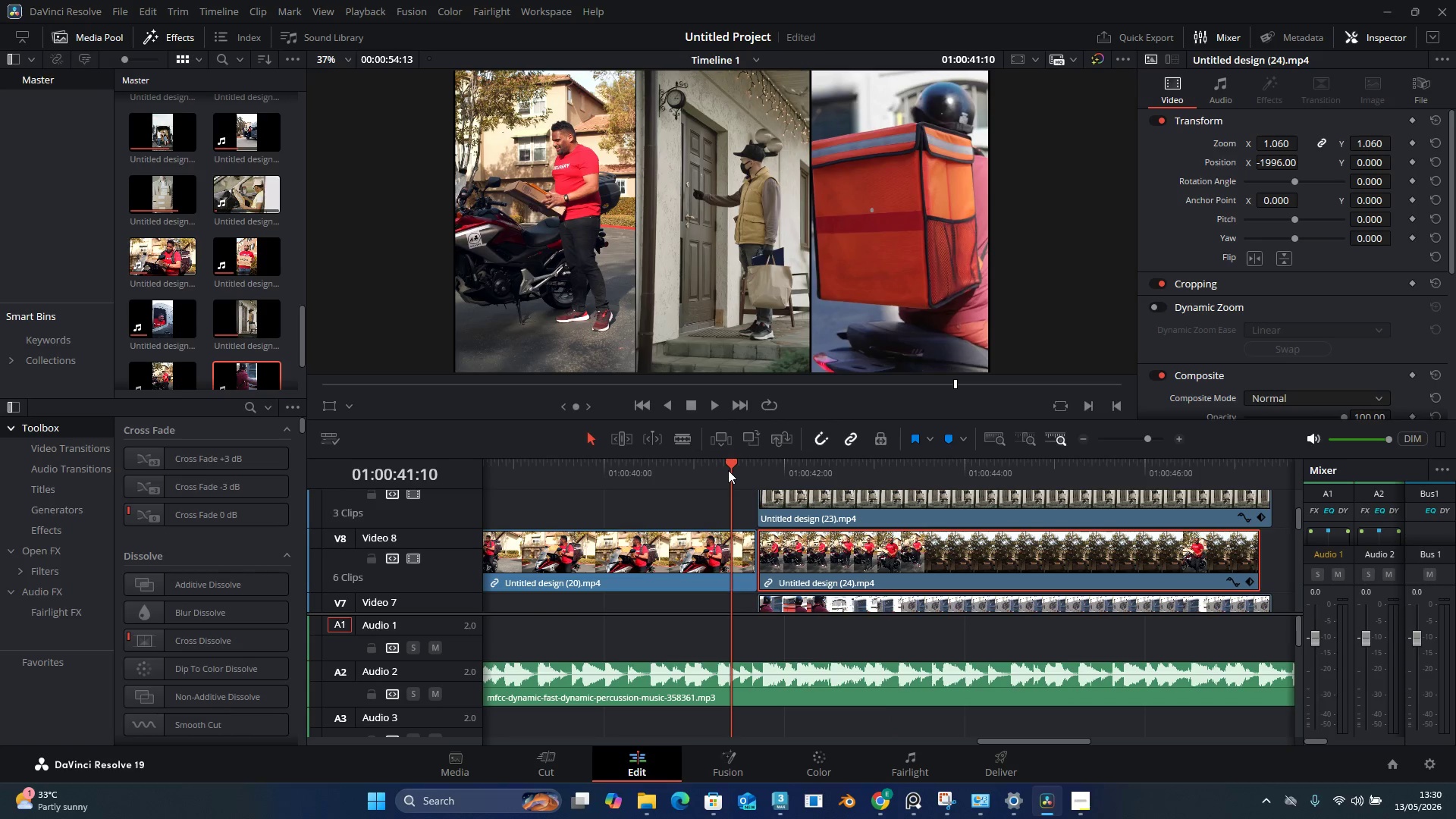 
key(Space)
 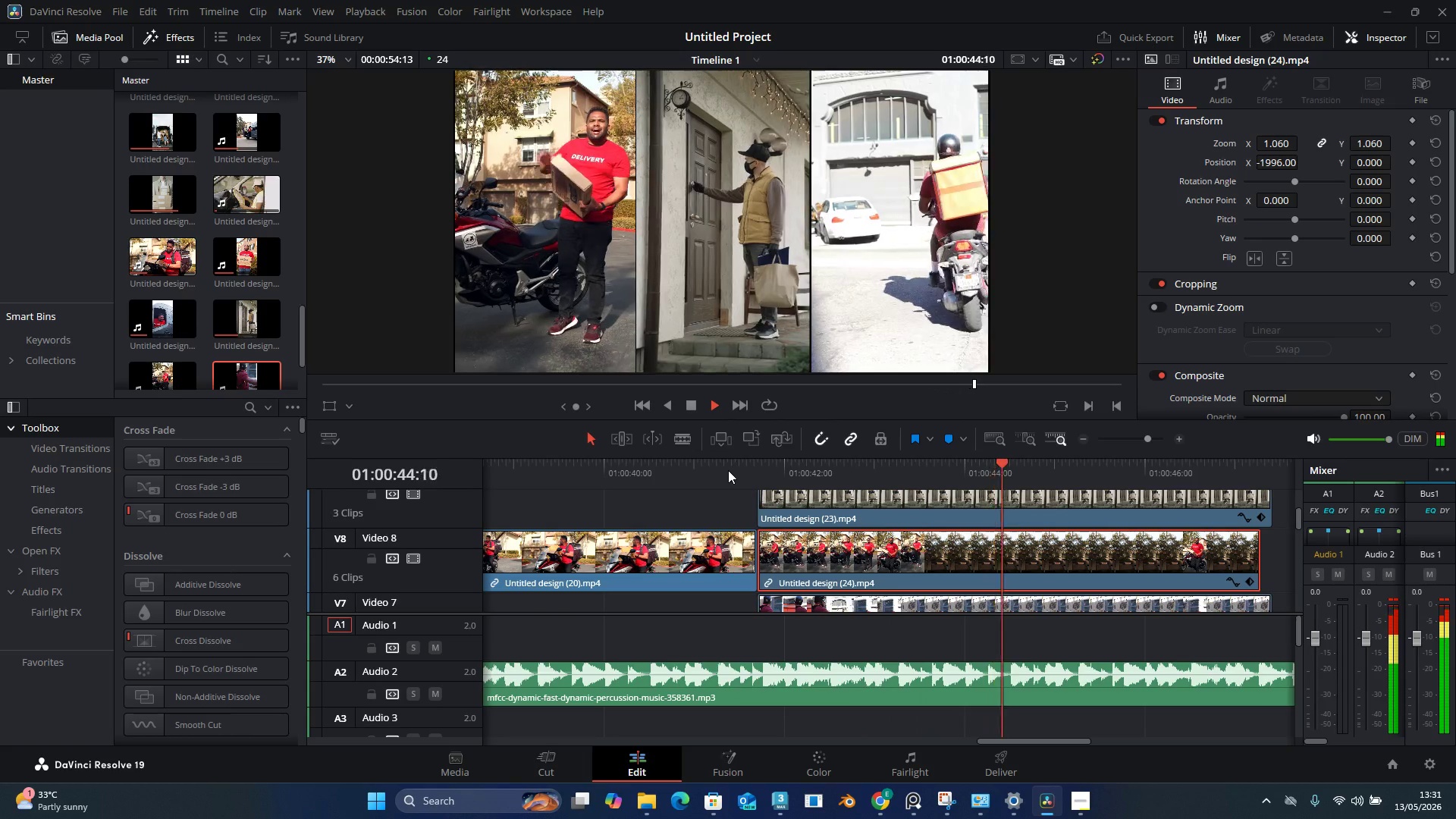 
key(Space)
 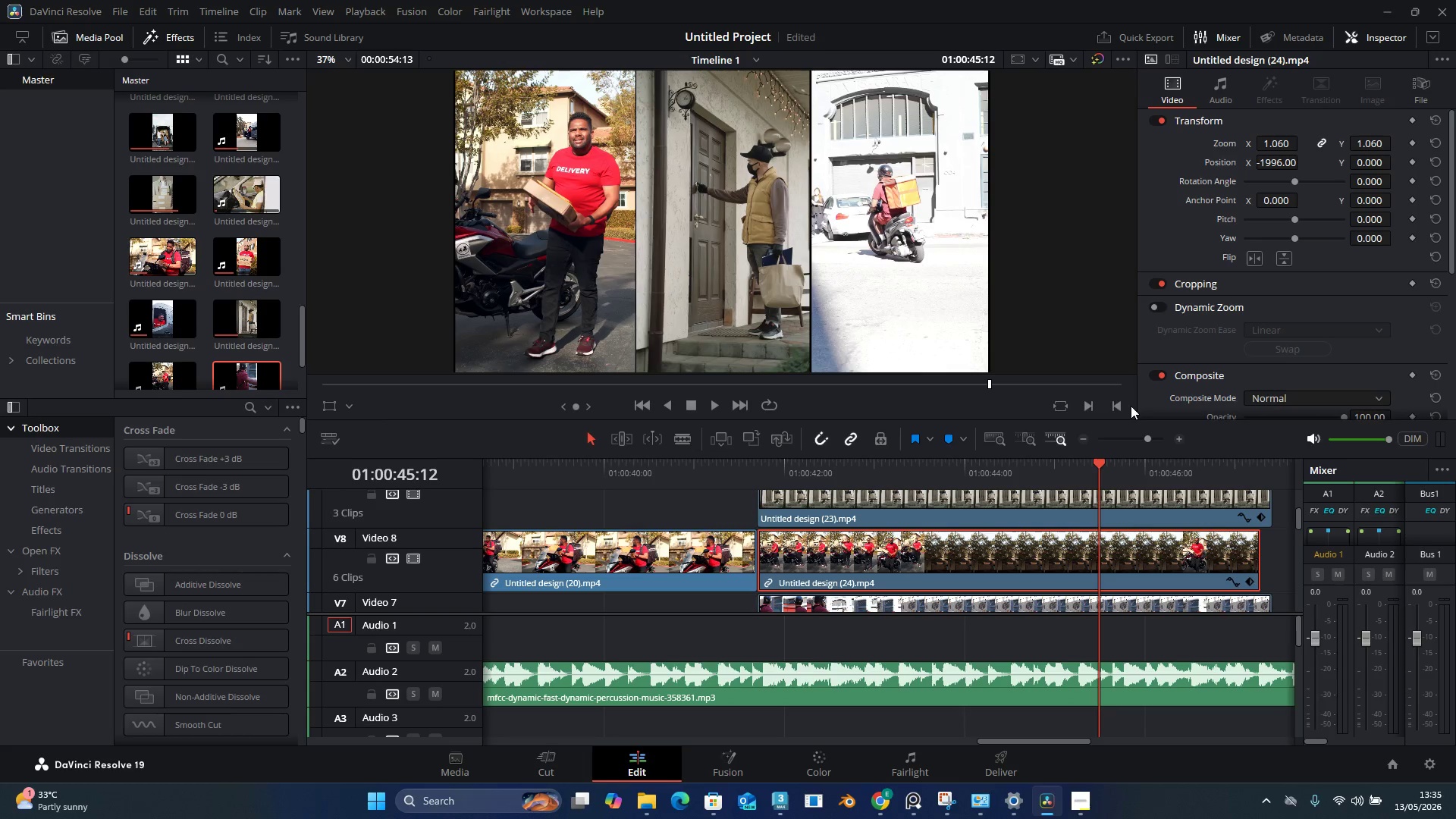 
wait(279.5)
 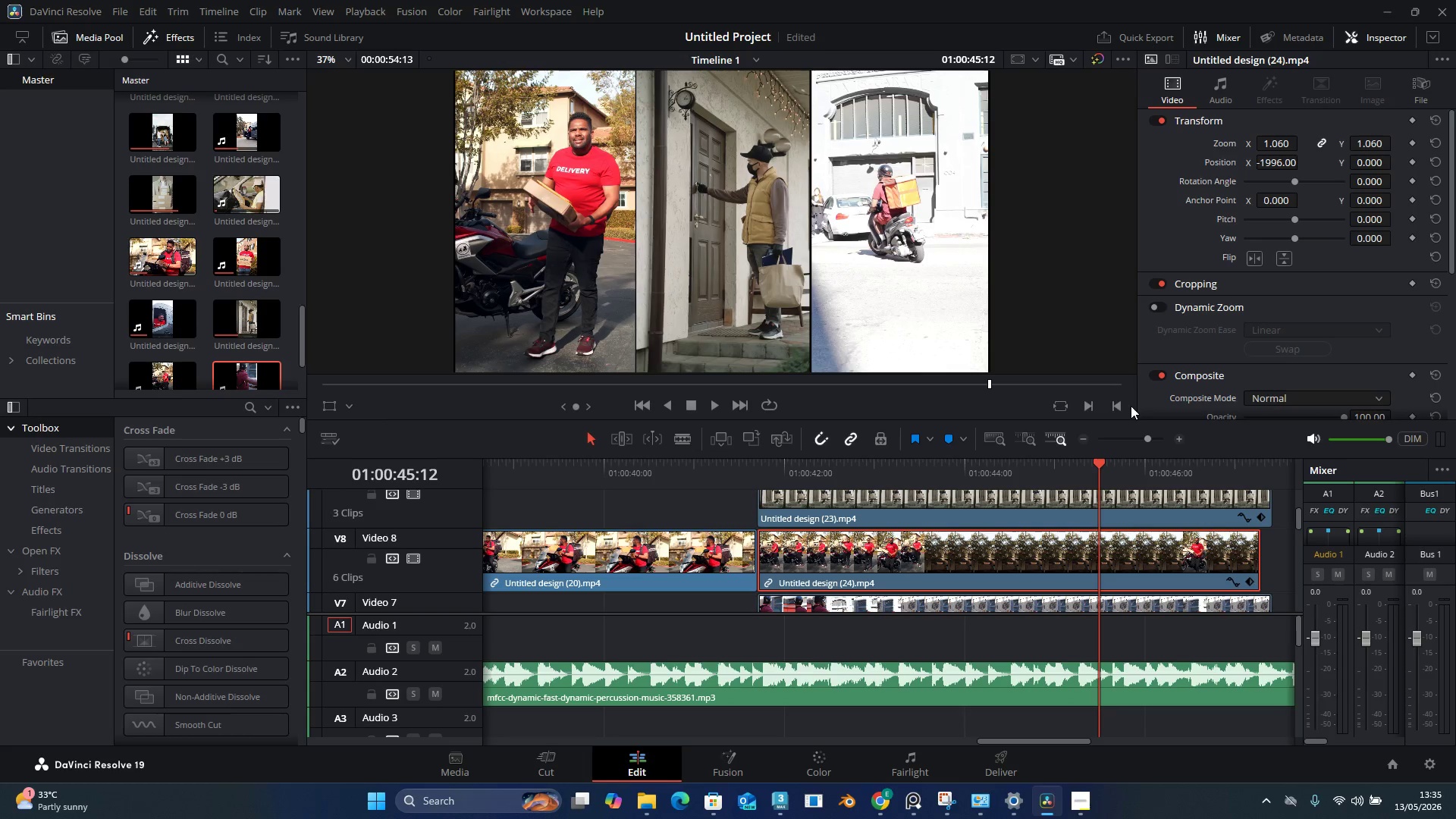 
hold_key(key=AltLeft, duration=0.31)
 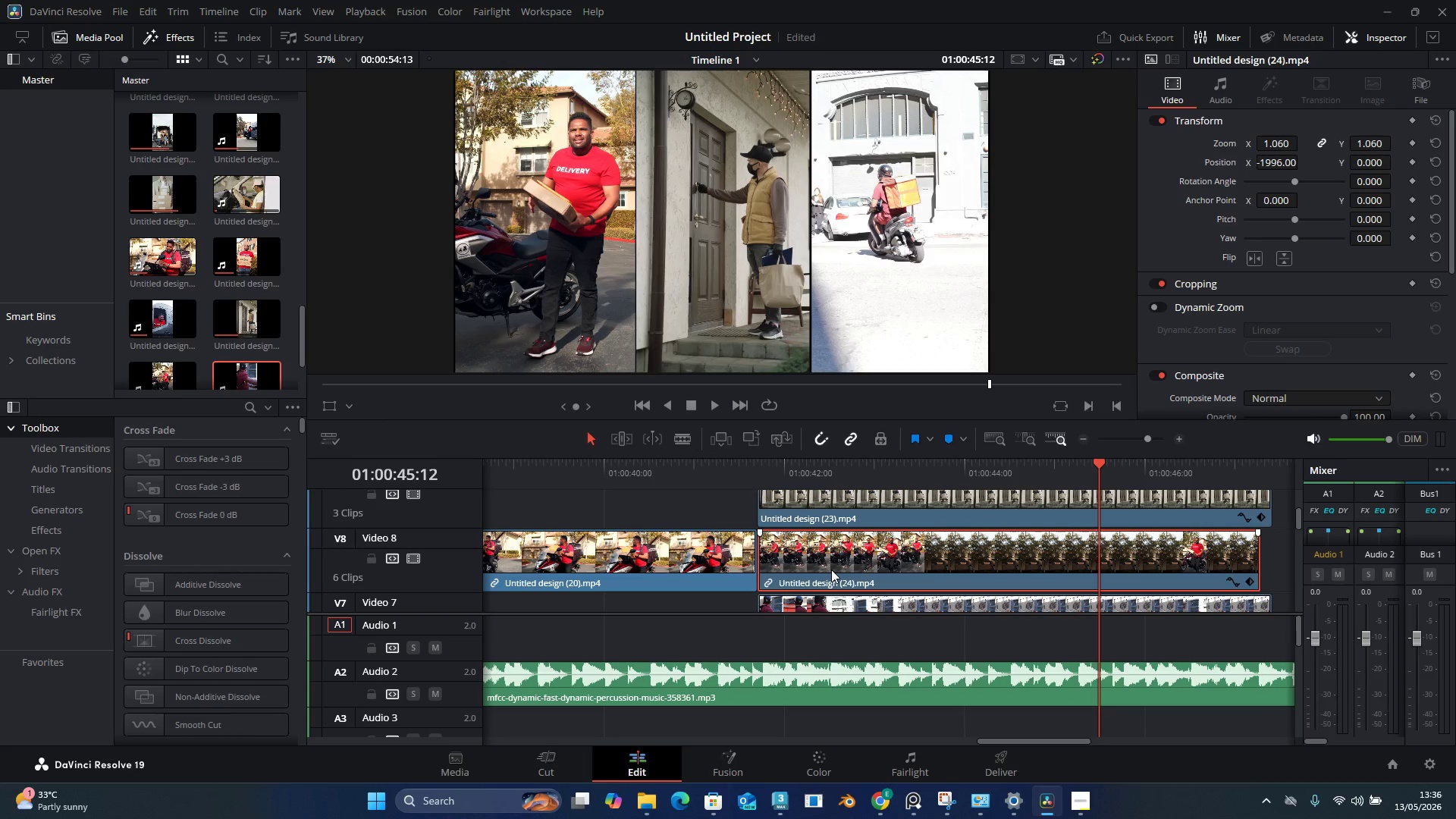 
wait(40.38)
 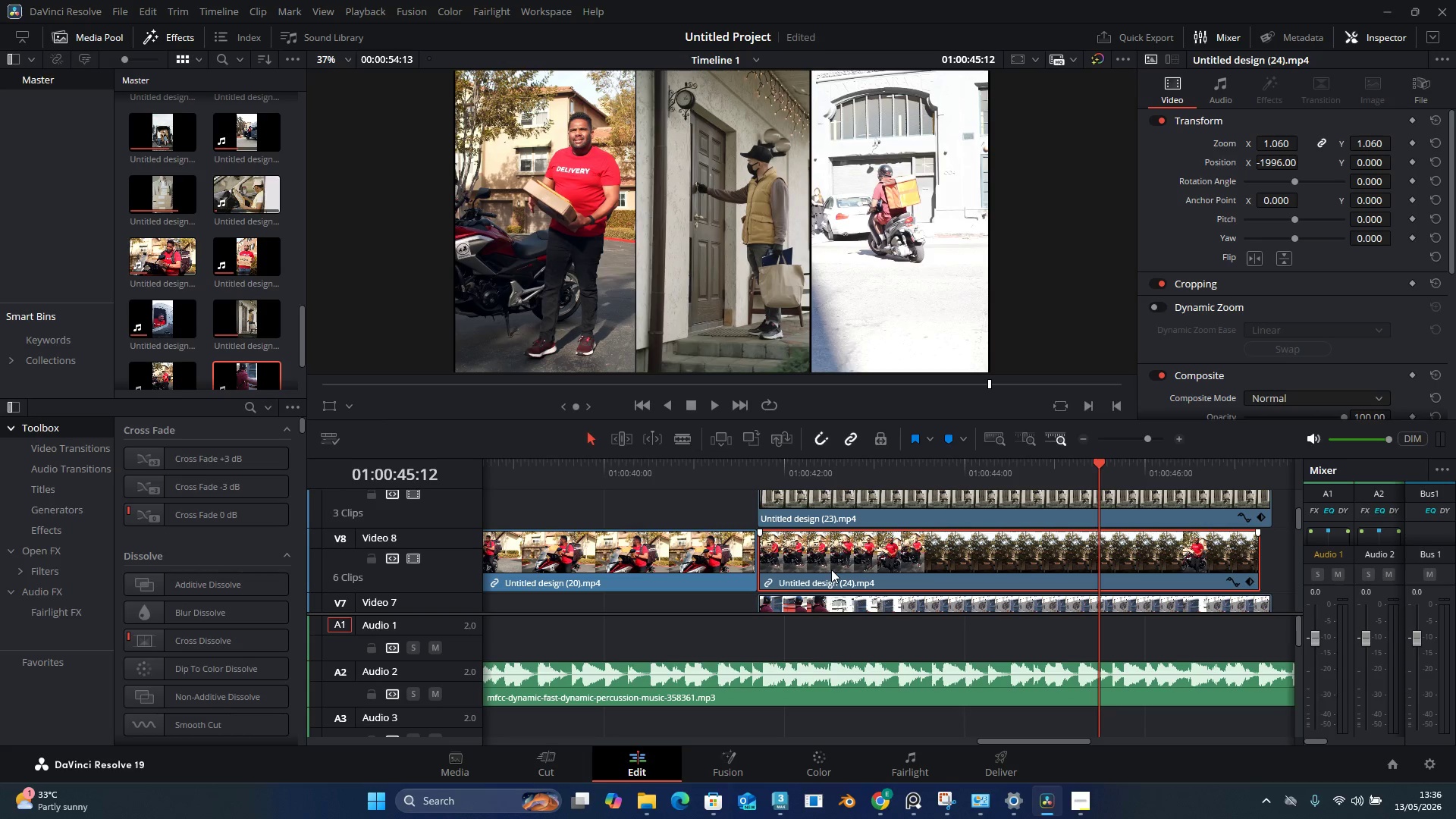 
scroll: coordinate [849, 539], scroll_direction: down, amount: 1.0
 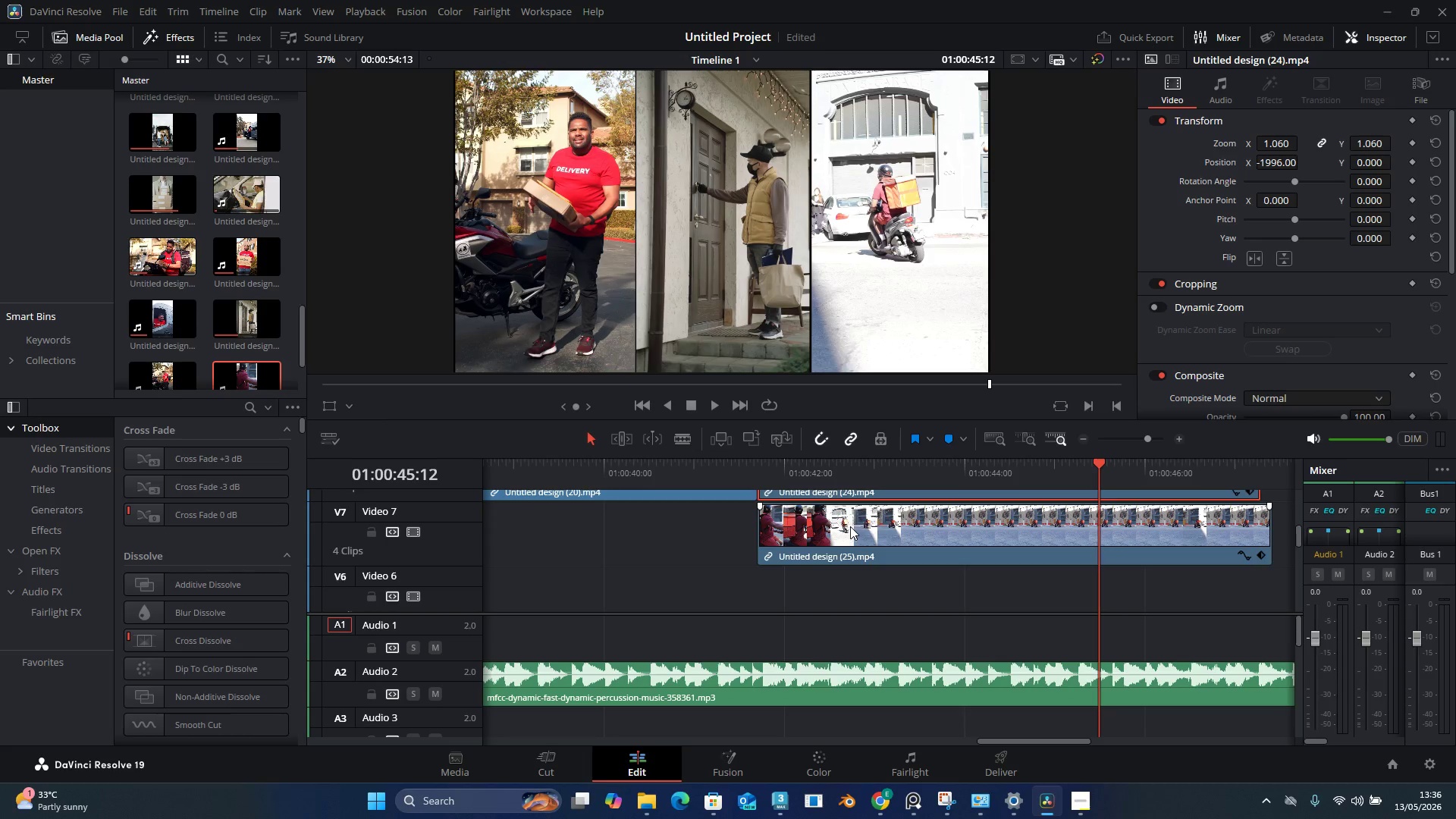 
wait(9.07)
 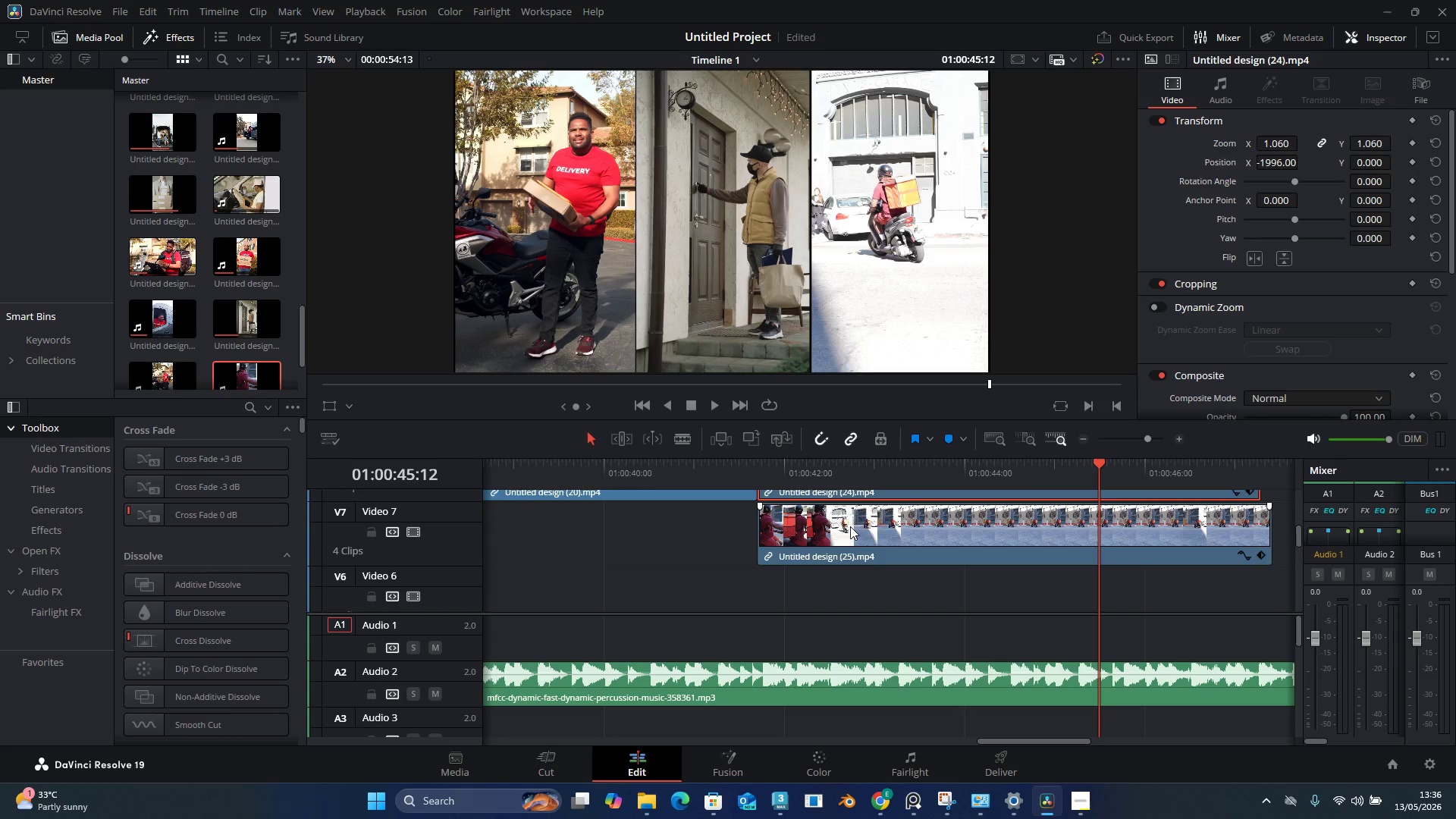 
left_click_drag(start_coordinate=[851, 463], to_coordinate=[794, 445])
 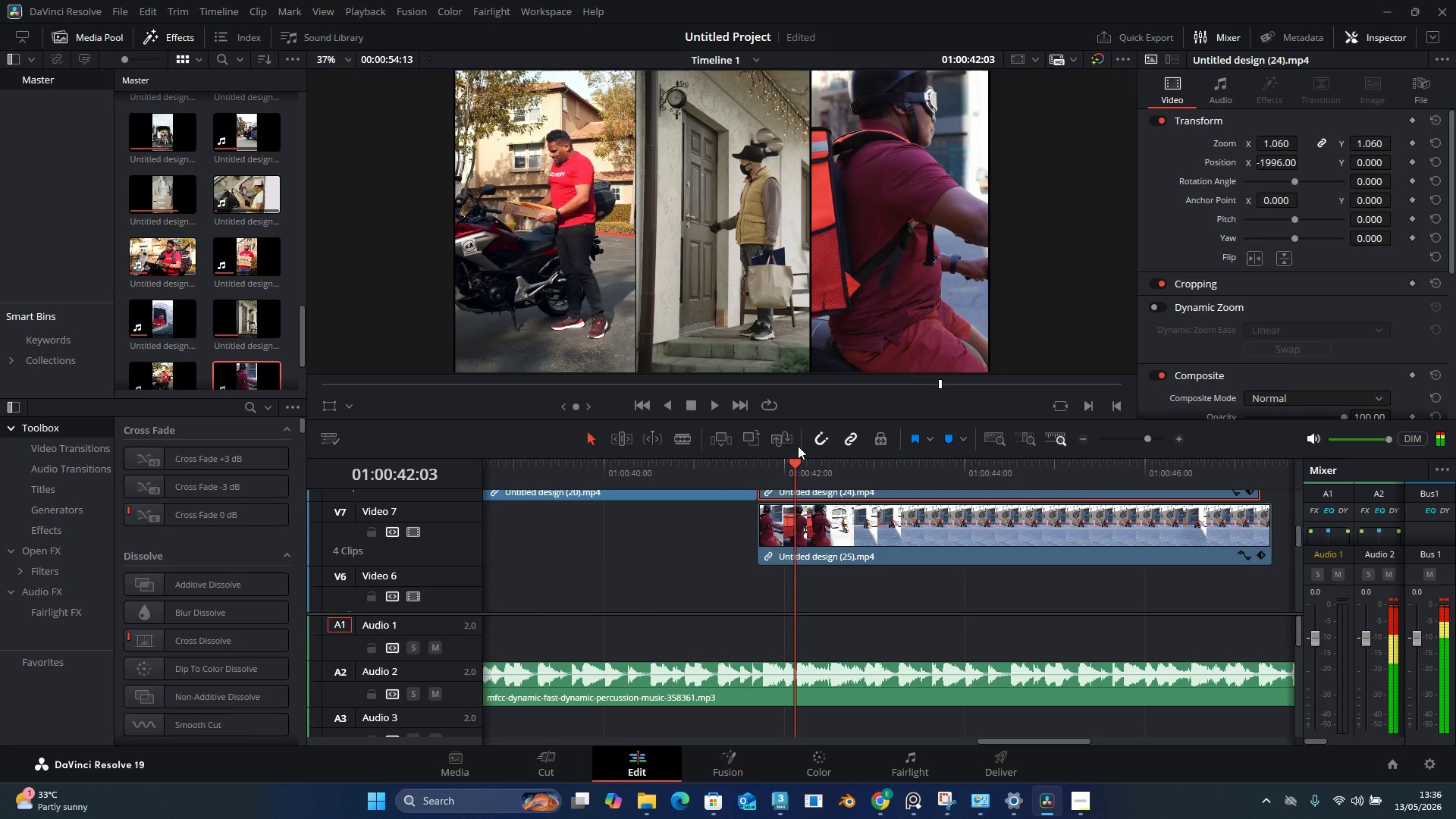 
key(Space)
 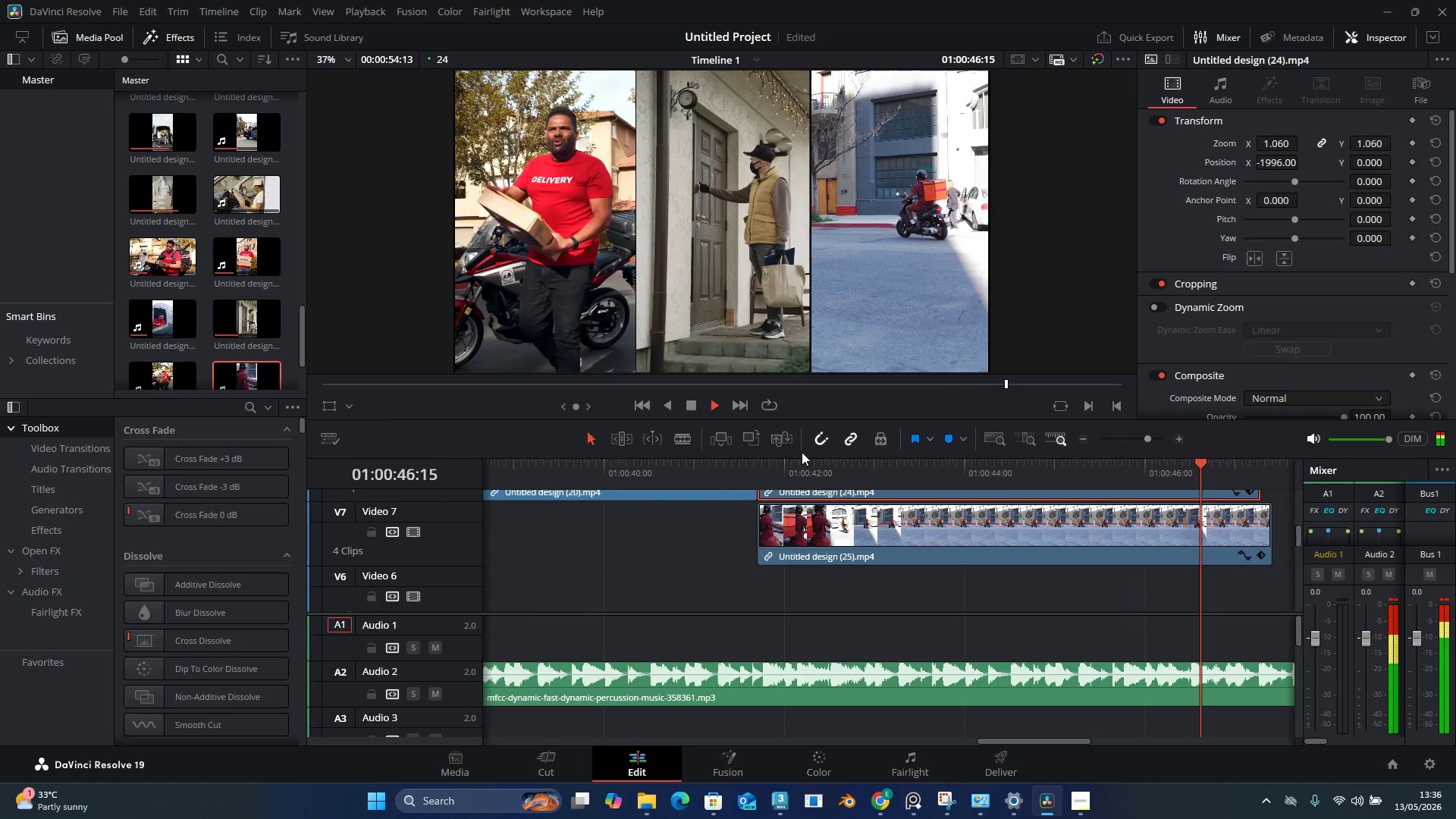 
wait(6.02)
 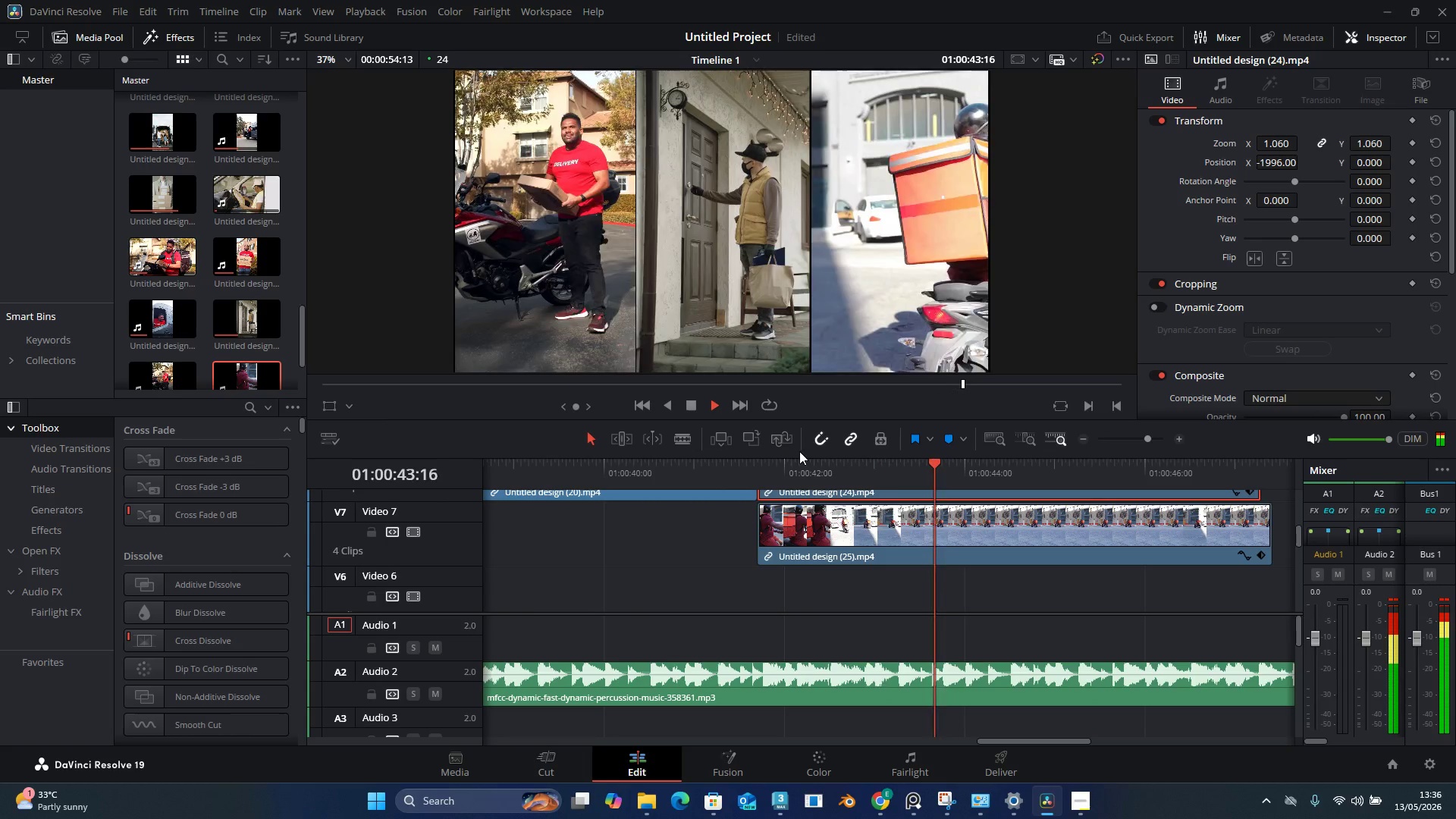 
key(Space)
 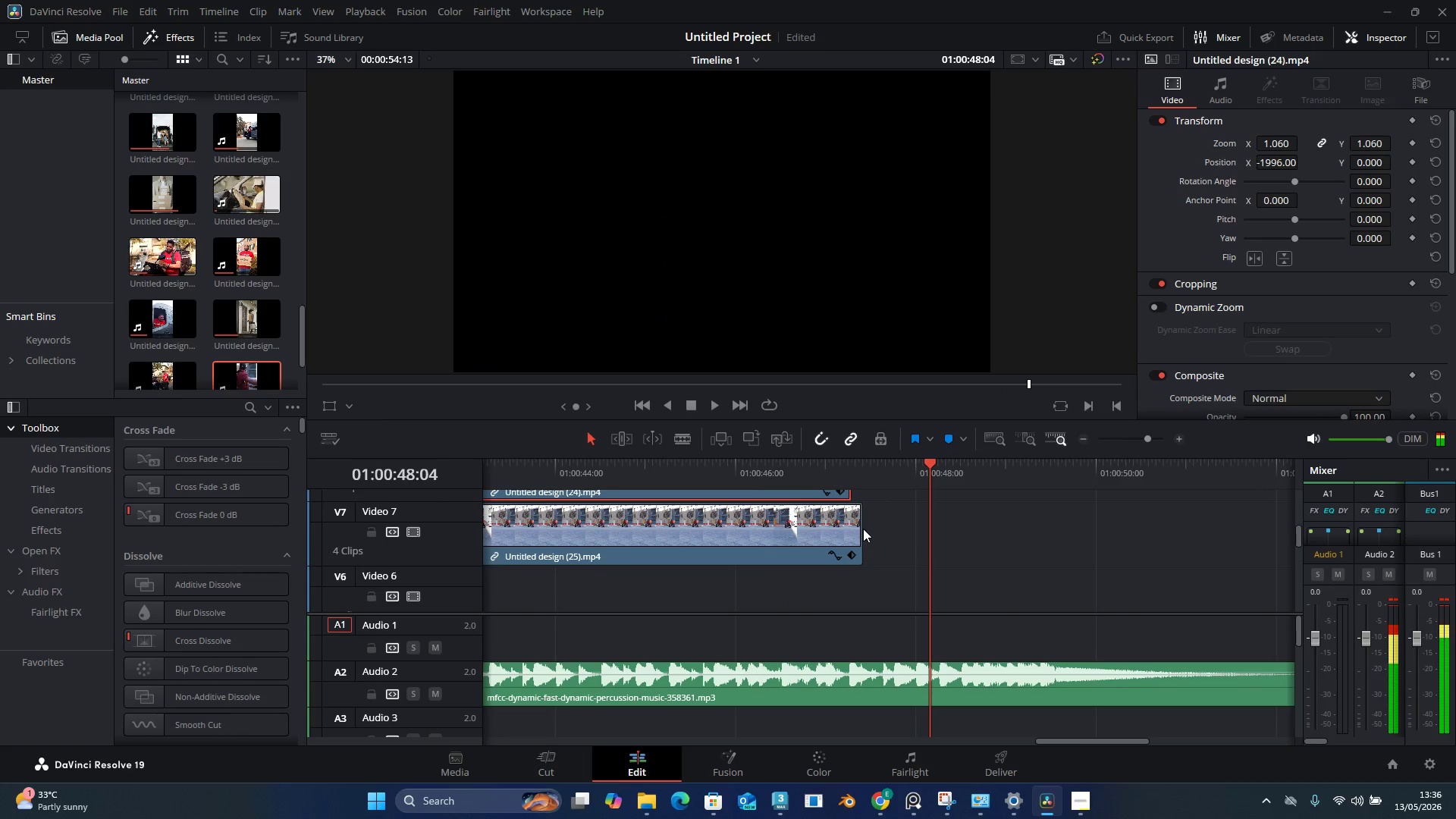 
hold_key(key=AltLeft, duration=0.34)
 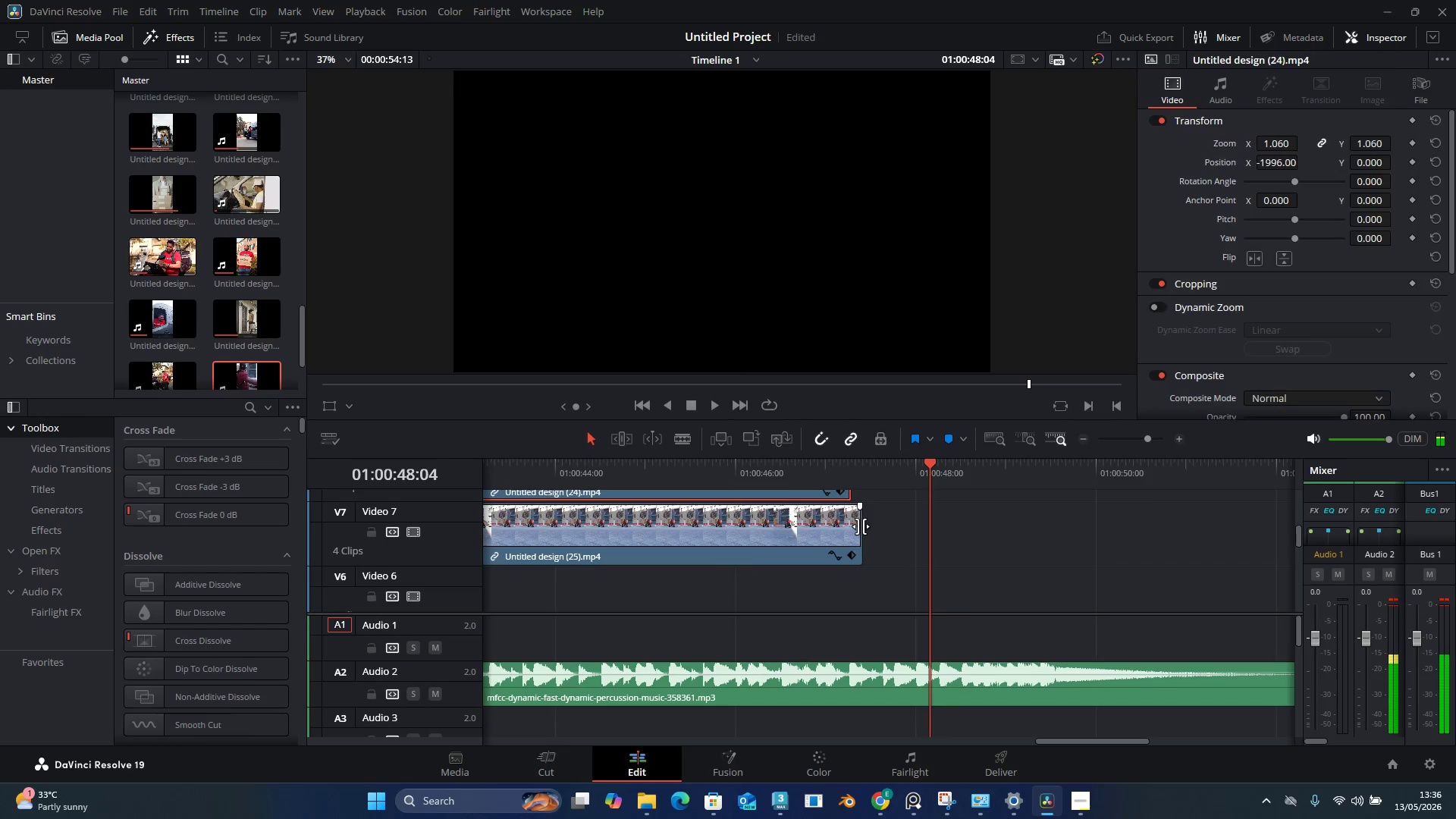 
left_click_drag(start_coordinate=[861, 526], to_coordinate=[851, 529])
 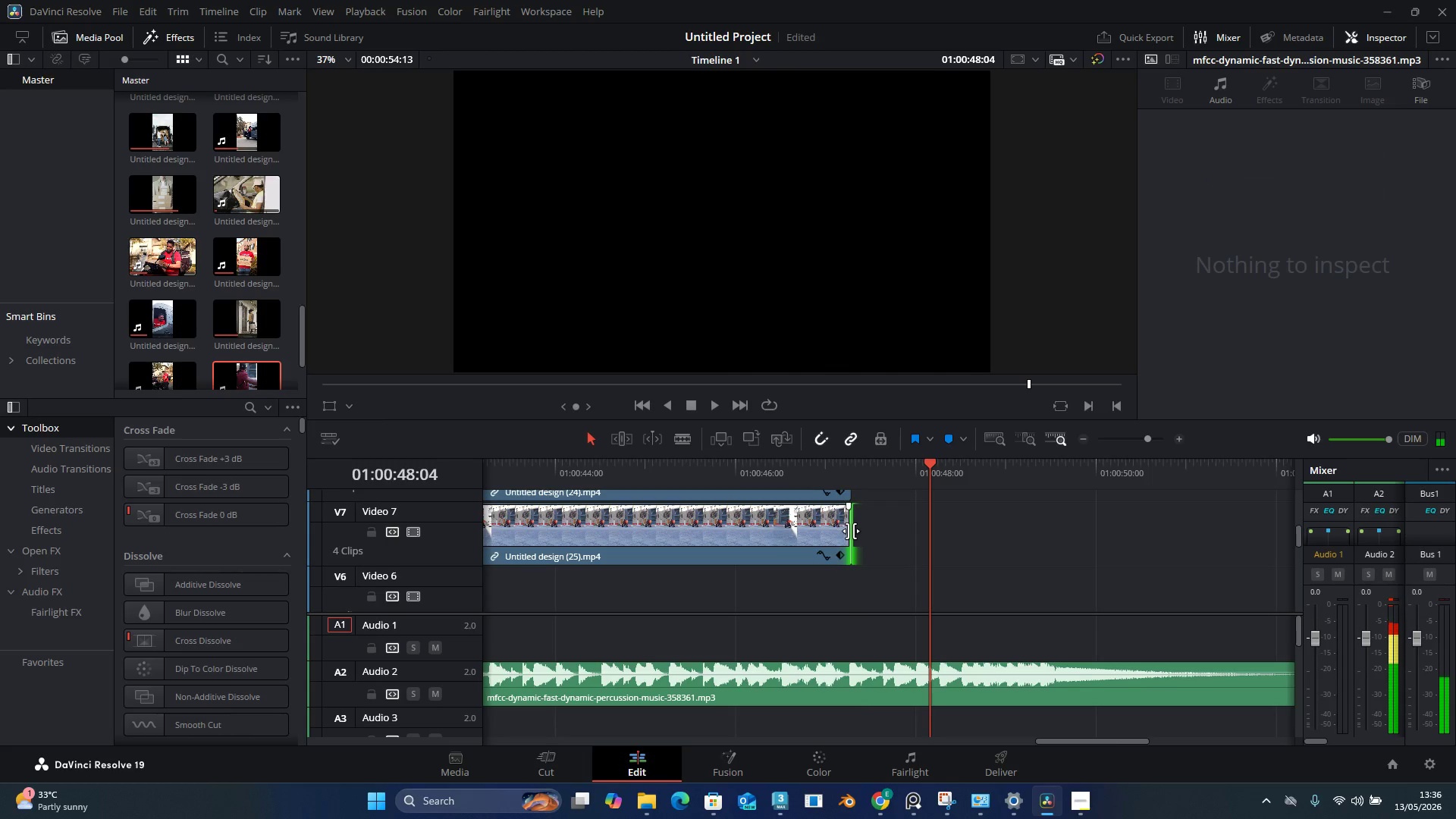 
hold_key(key=AltLeft, duration=1.27)
scroll: coordinate [847, 569], scroll_direction: down, amount: 7.0
 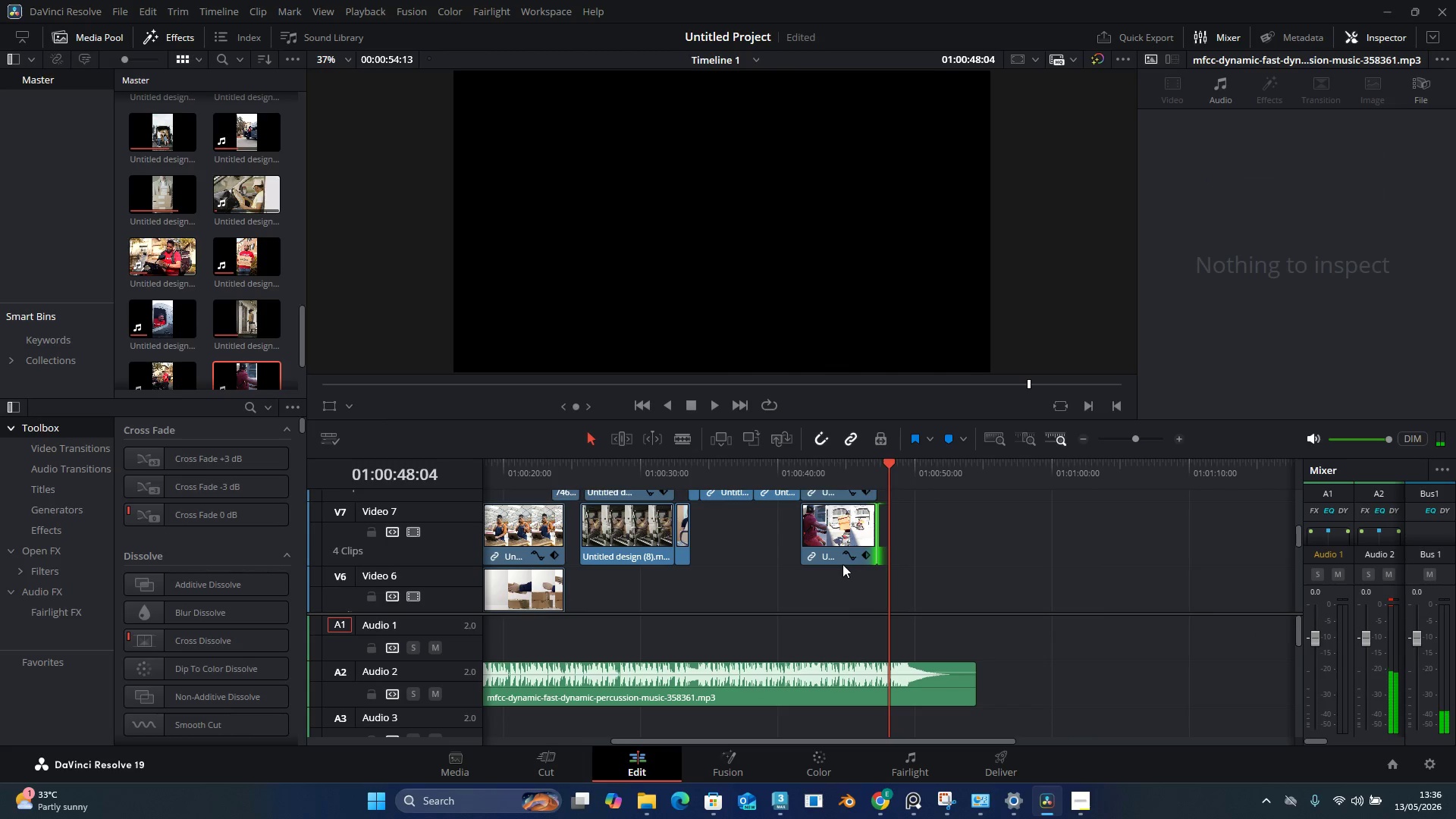 
scroll: coordinate [843, 564], scroll_direction: up, amount: 2.0
 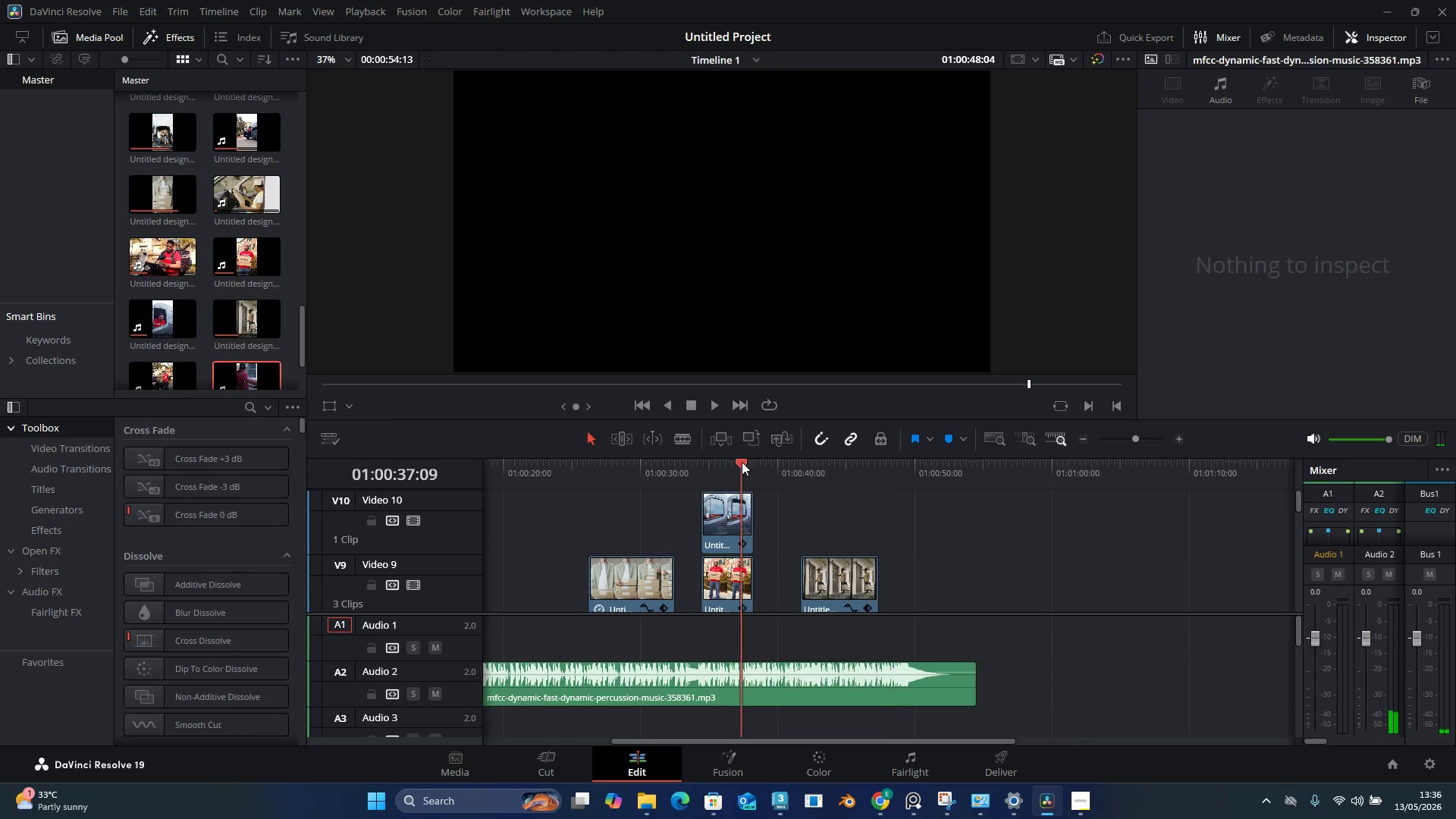 
double_click([708, 463])
 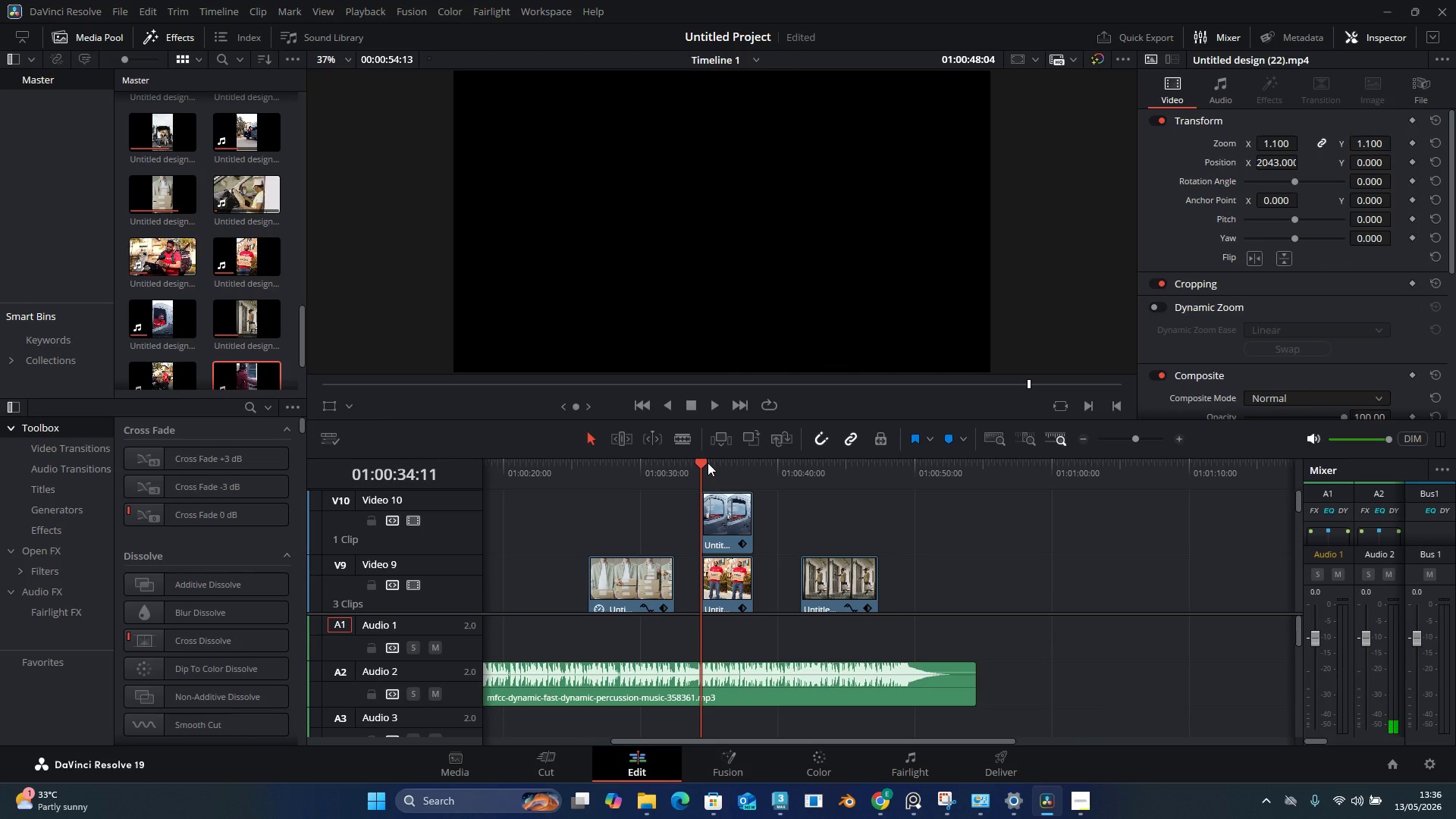 
key(Space)
 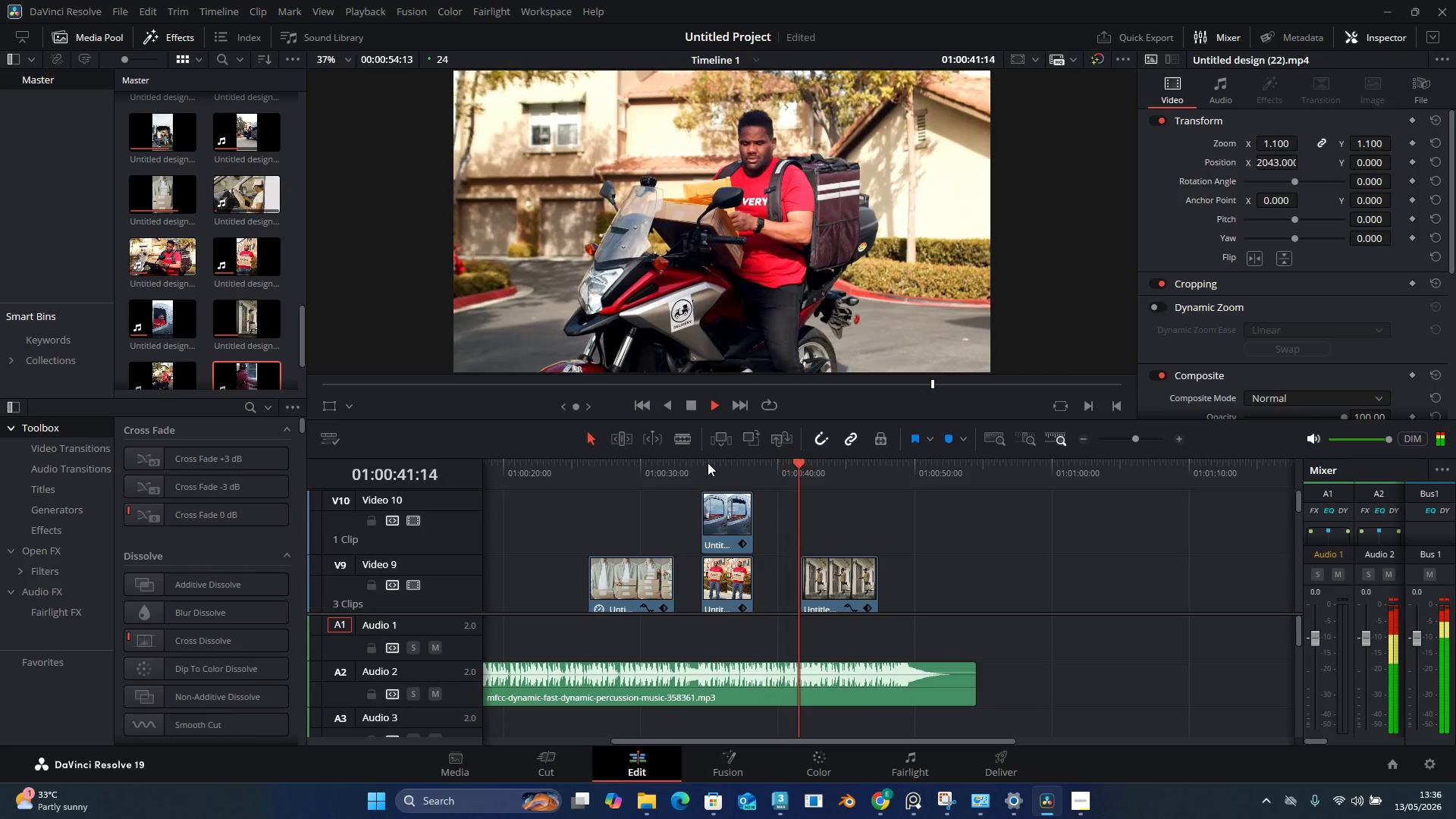 
wait(12.5)
 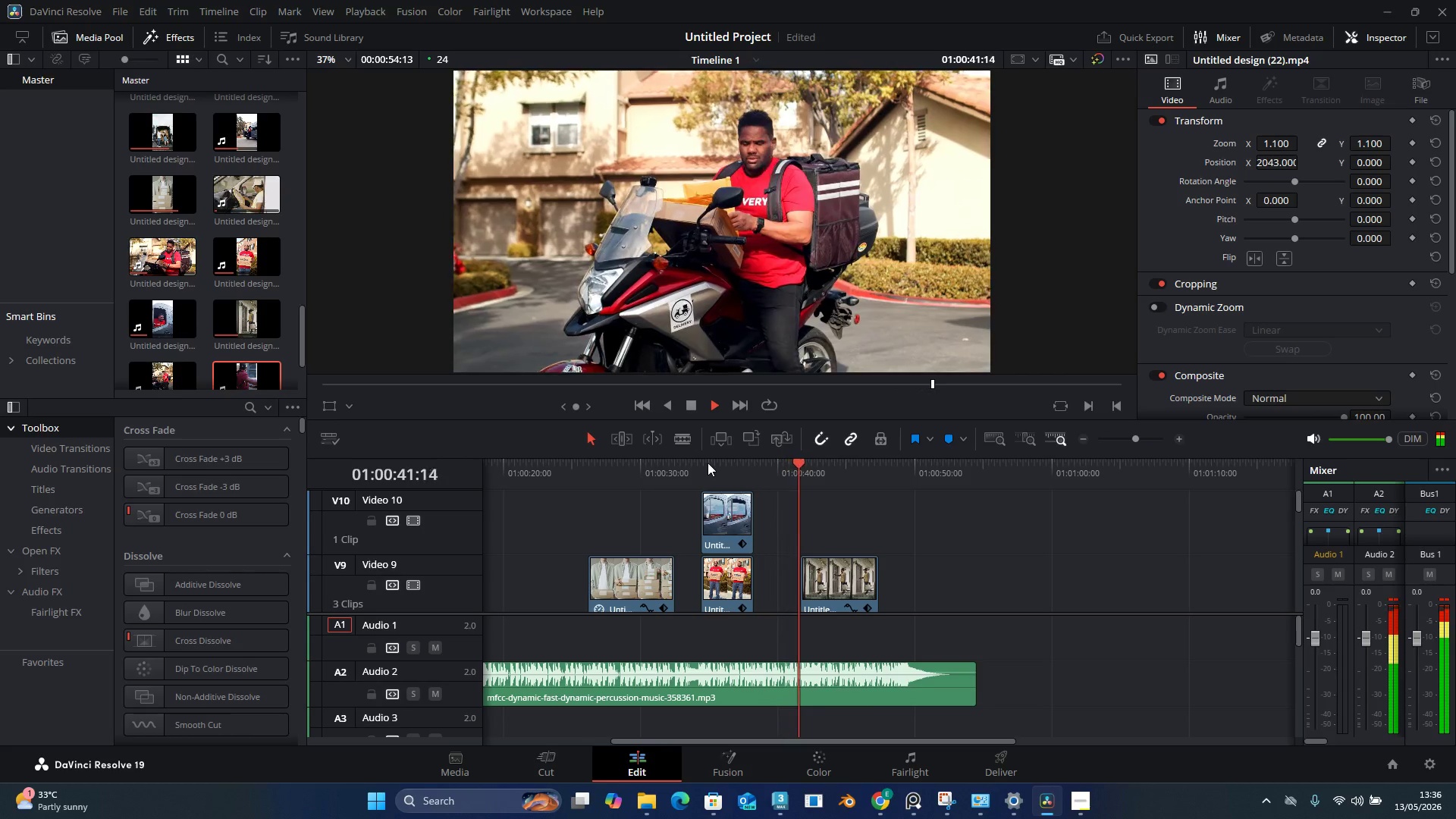 
key(Space)
 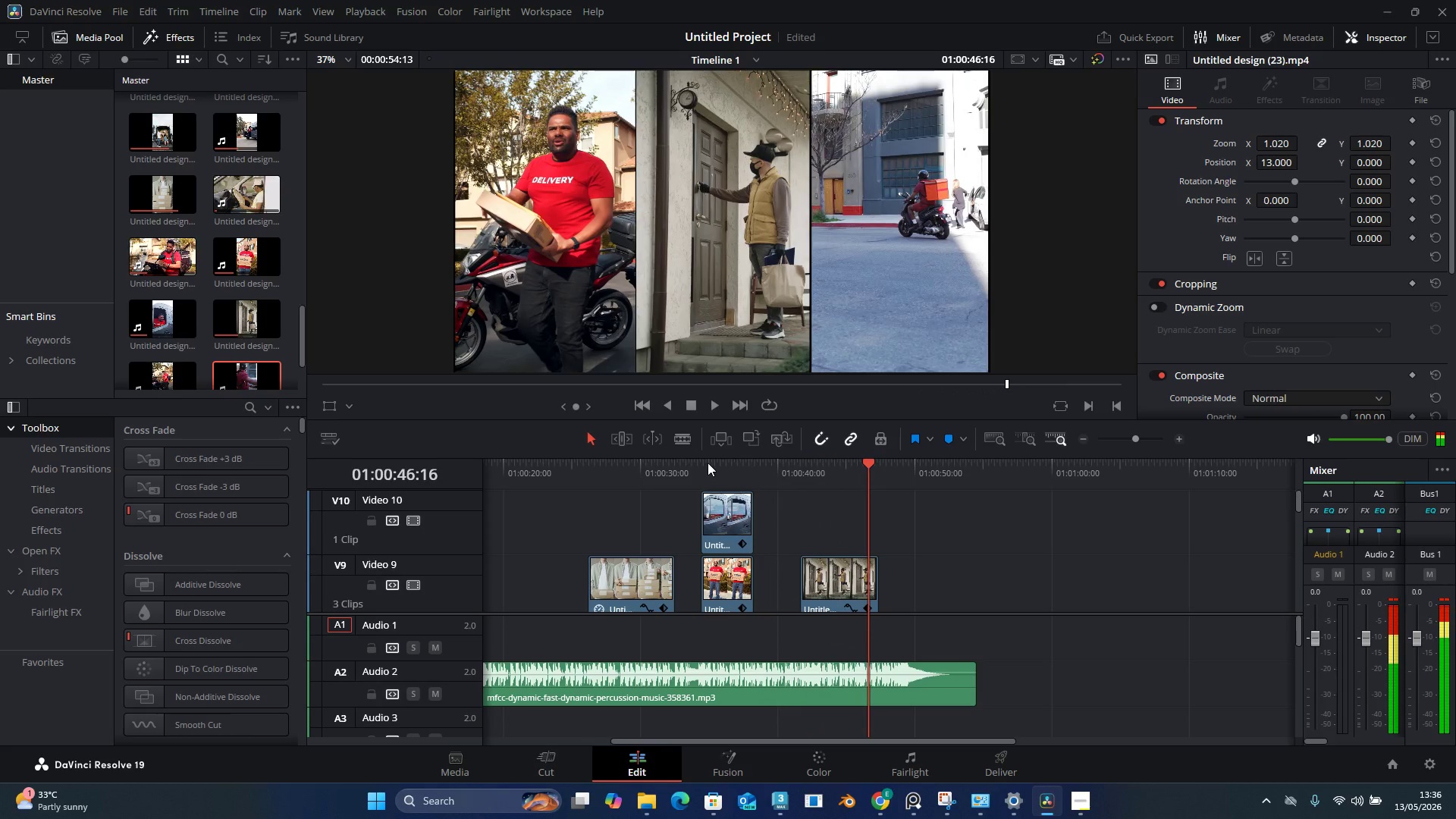 
key(Space)
 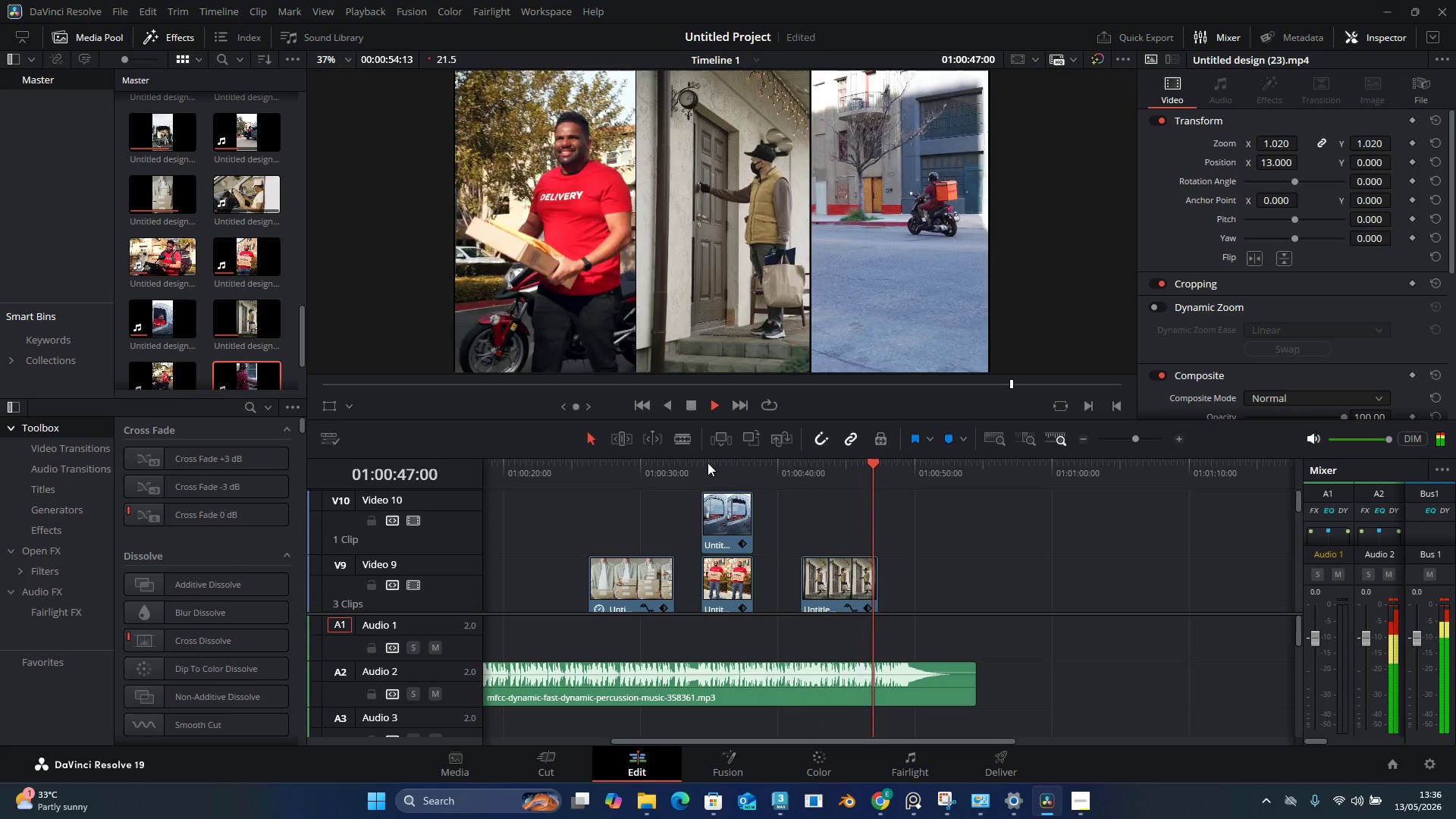 
key(Space)
 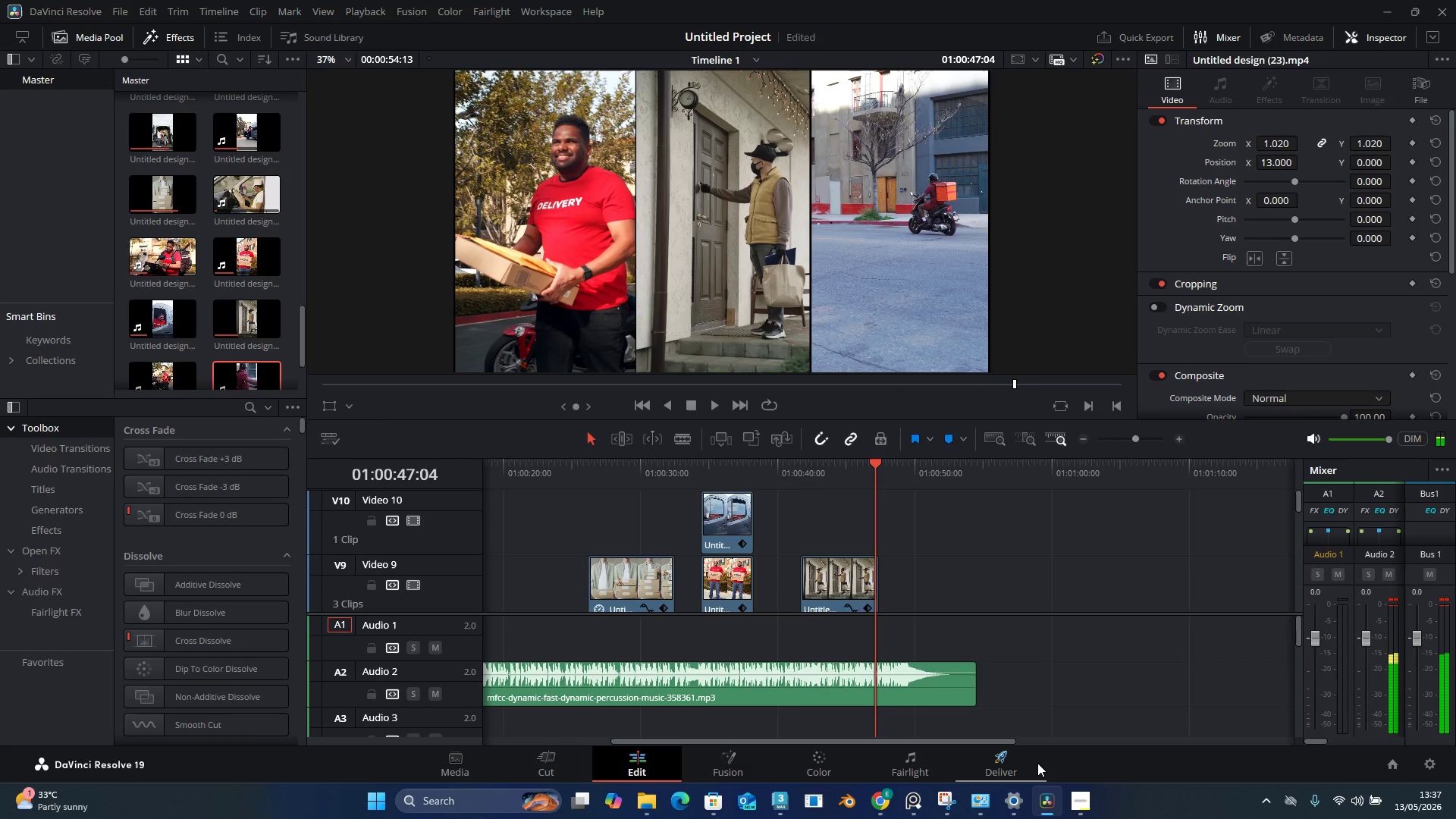 
scroll: coordinate [962, 706], scroll_direction: down, amount: 3.0
 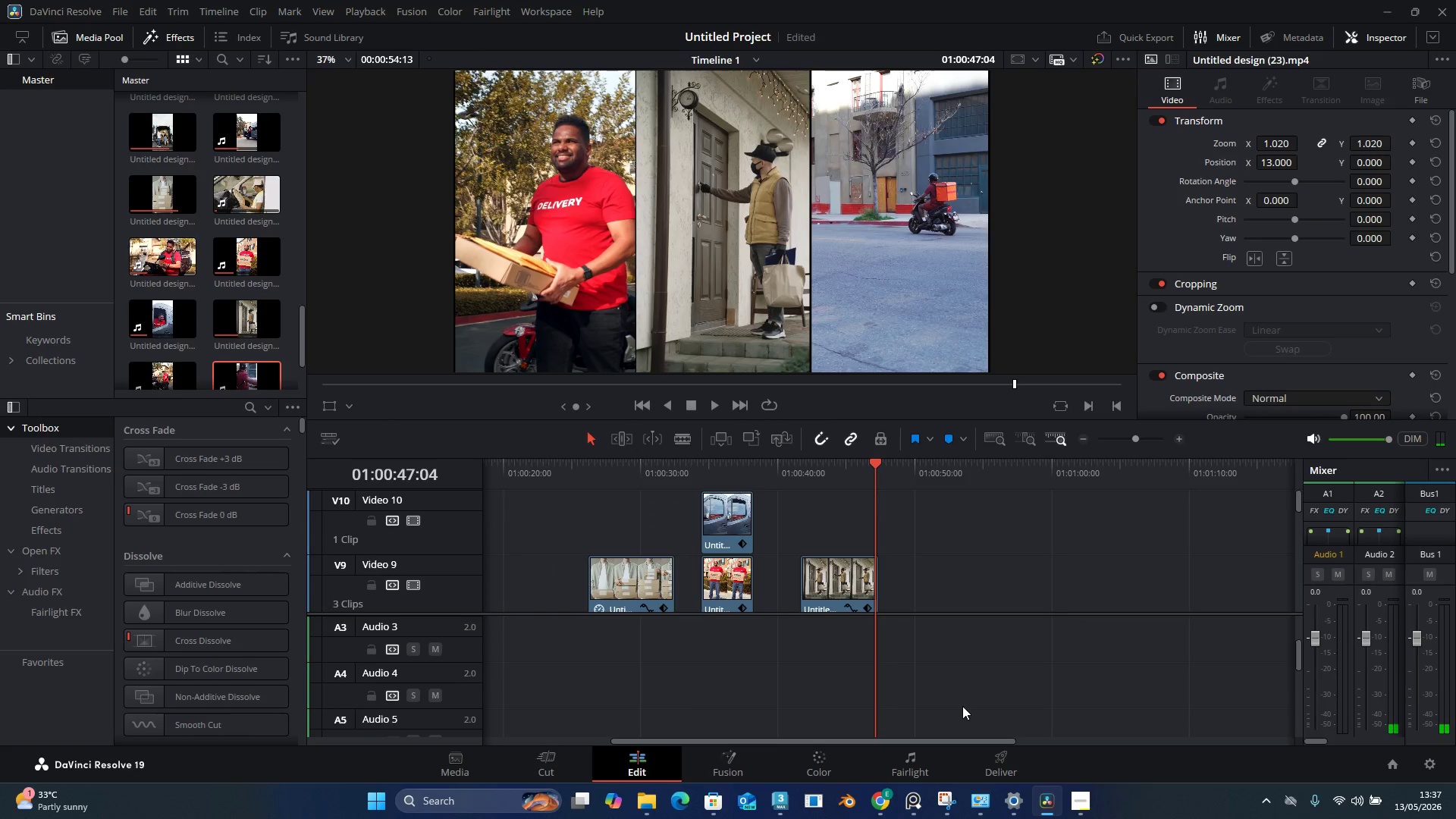 
scroll: coordinate [962, 706], scroll_direction: none, amount: 0.0
 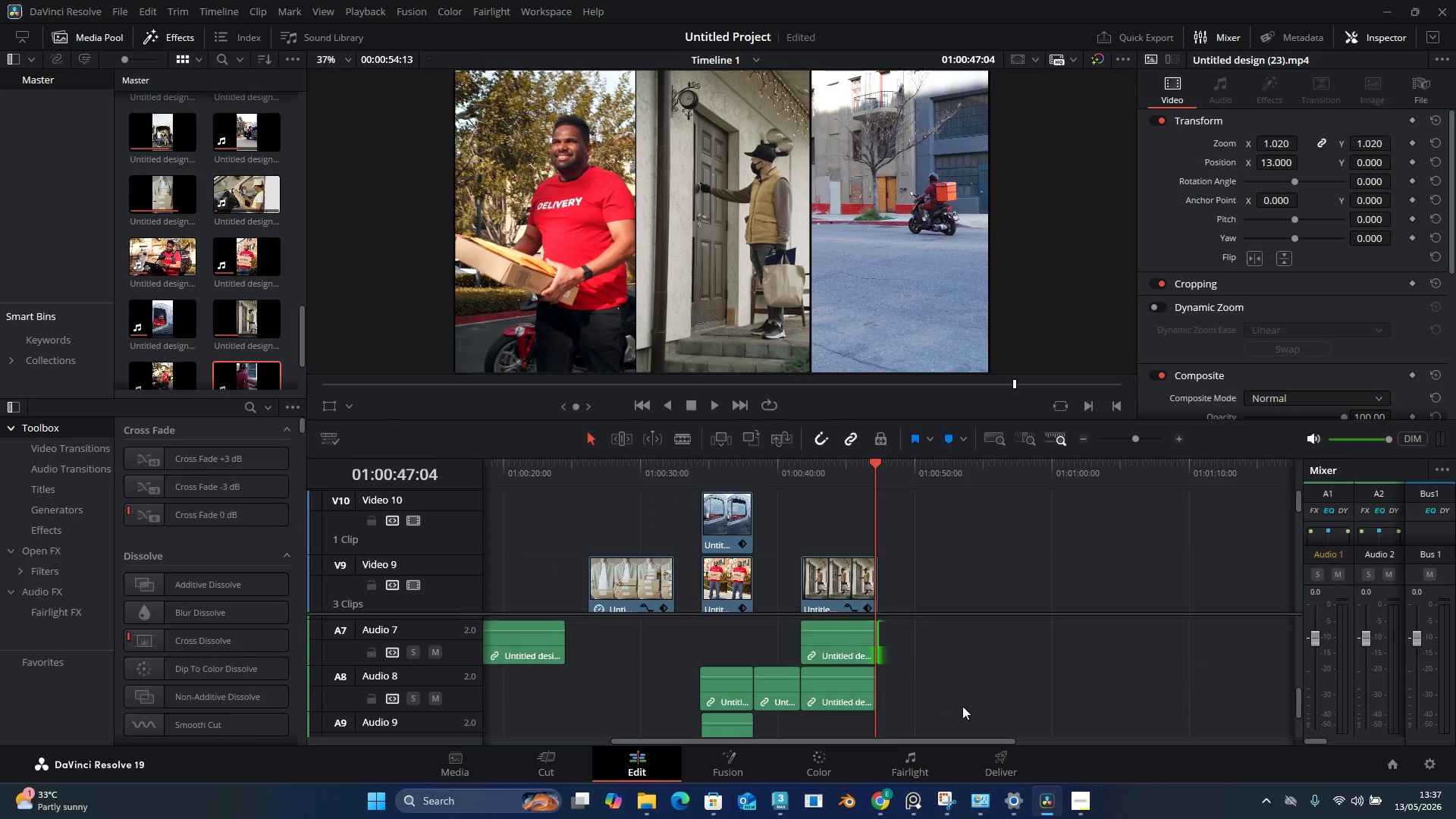 
scroll: coordinate [871, 818], scroll_direction: up, amount: 6.0
 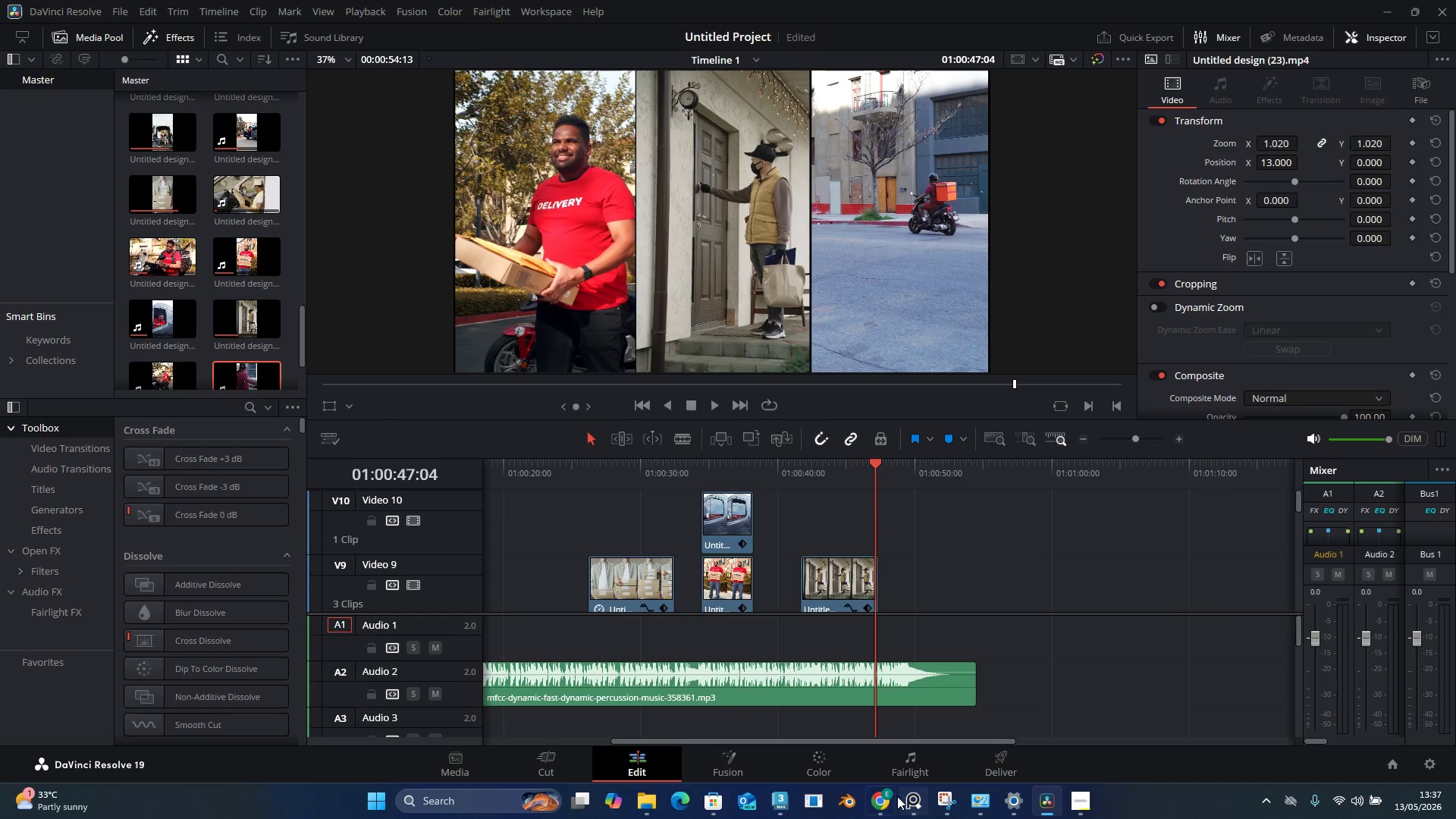 
left_click([880, 802])
 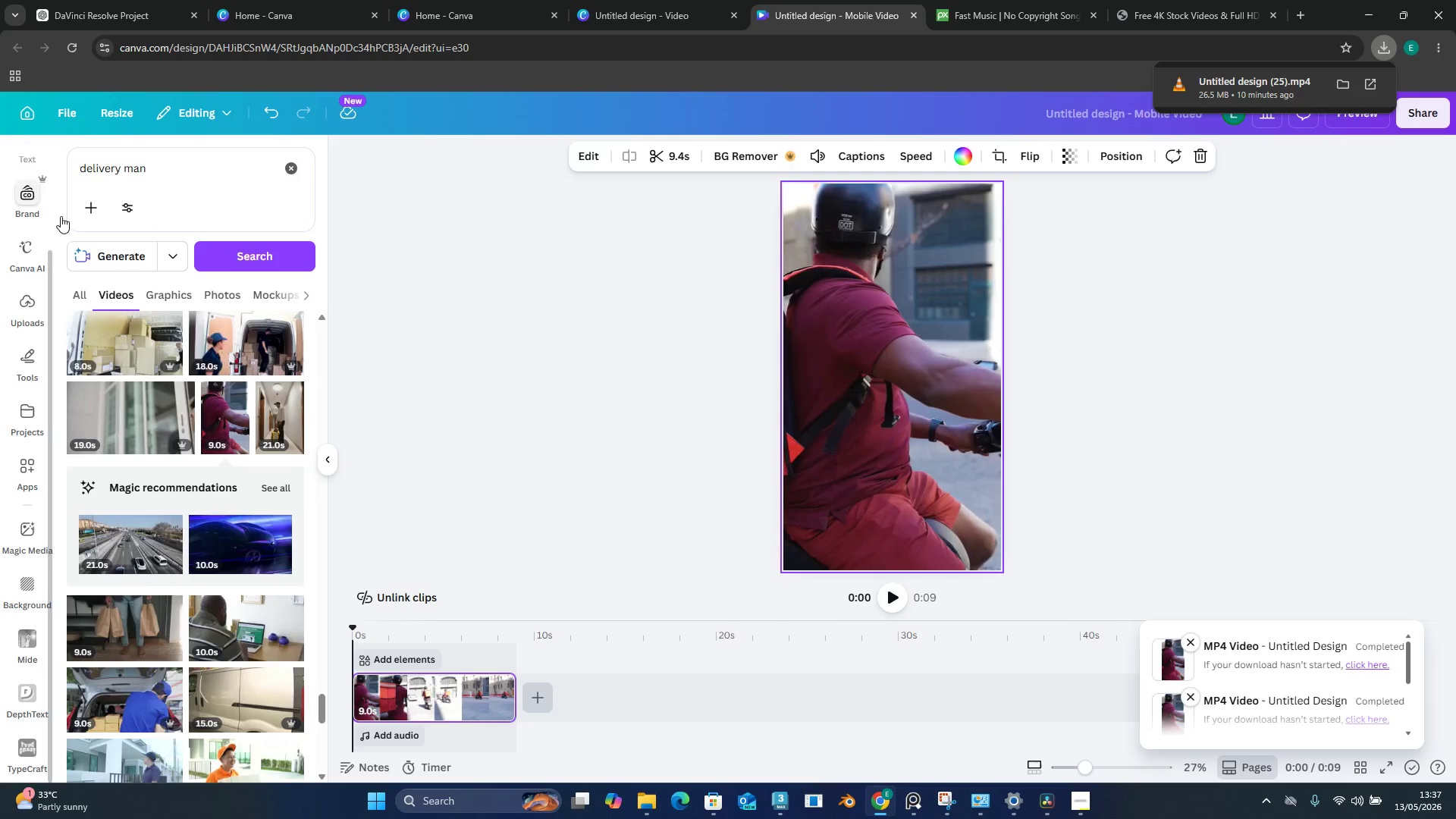 
left_click_drag(start_coordinate=[163, 171], to_coordinate=[42, 165])
 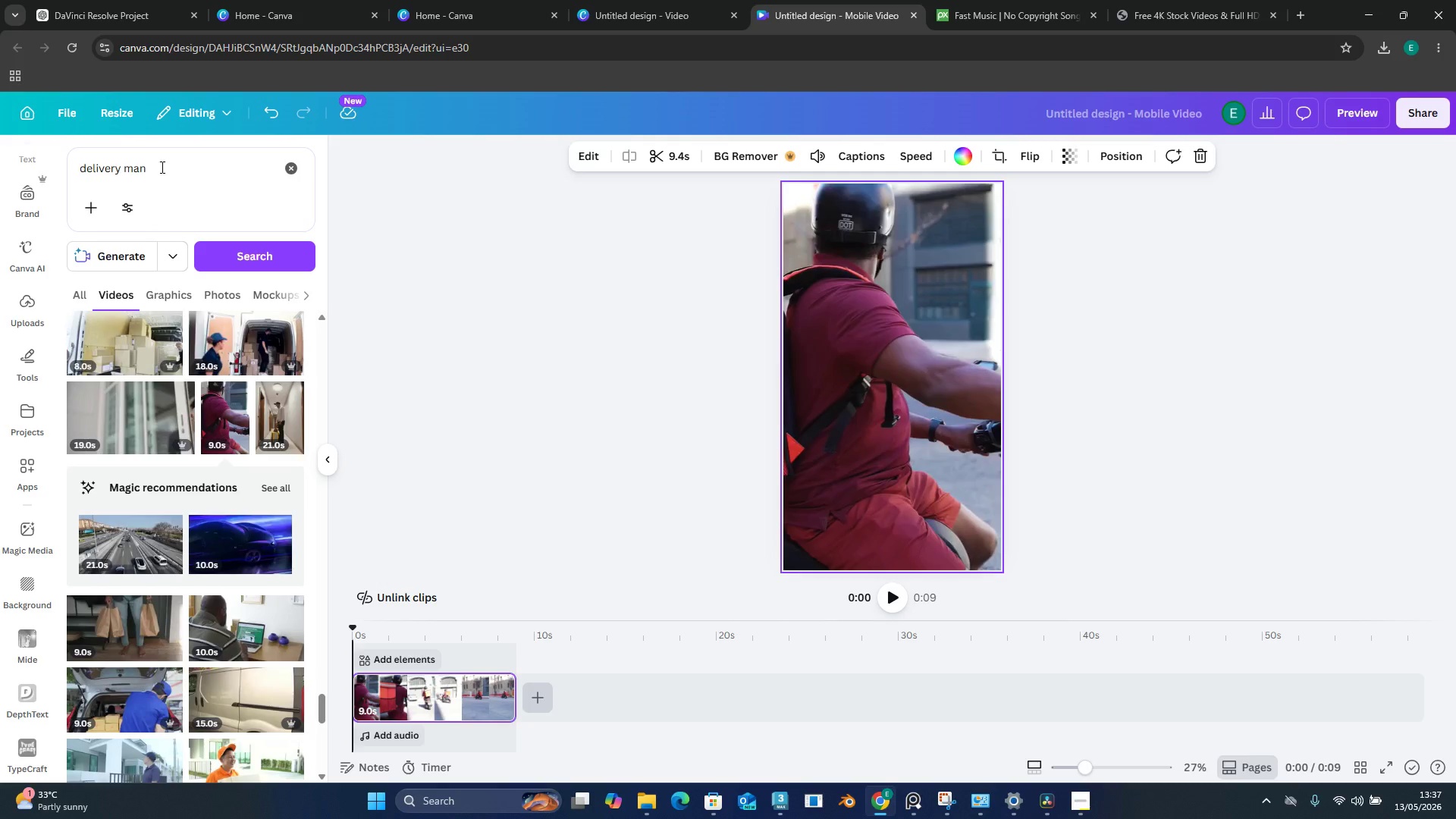 
left_click_drag(start_coordinate=[161, 167], to_coordinate=[72, 173])
 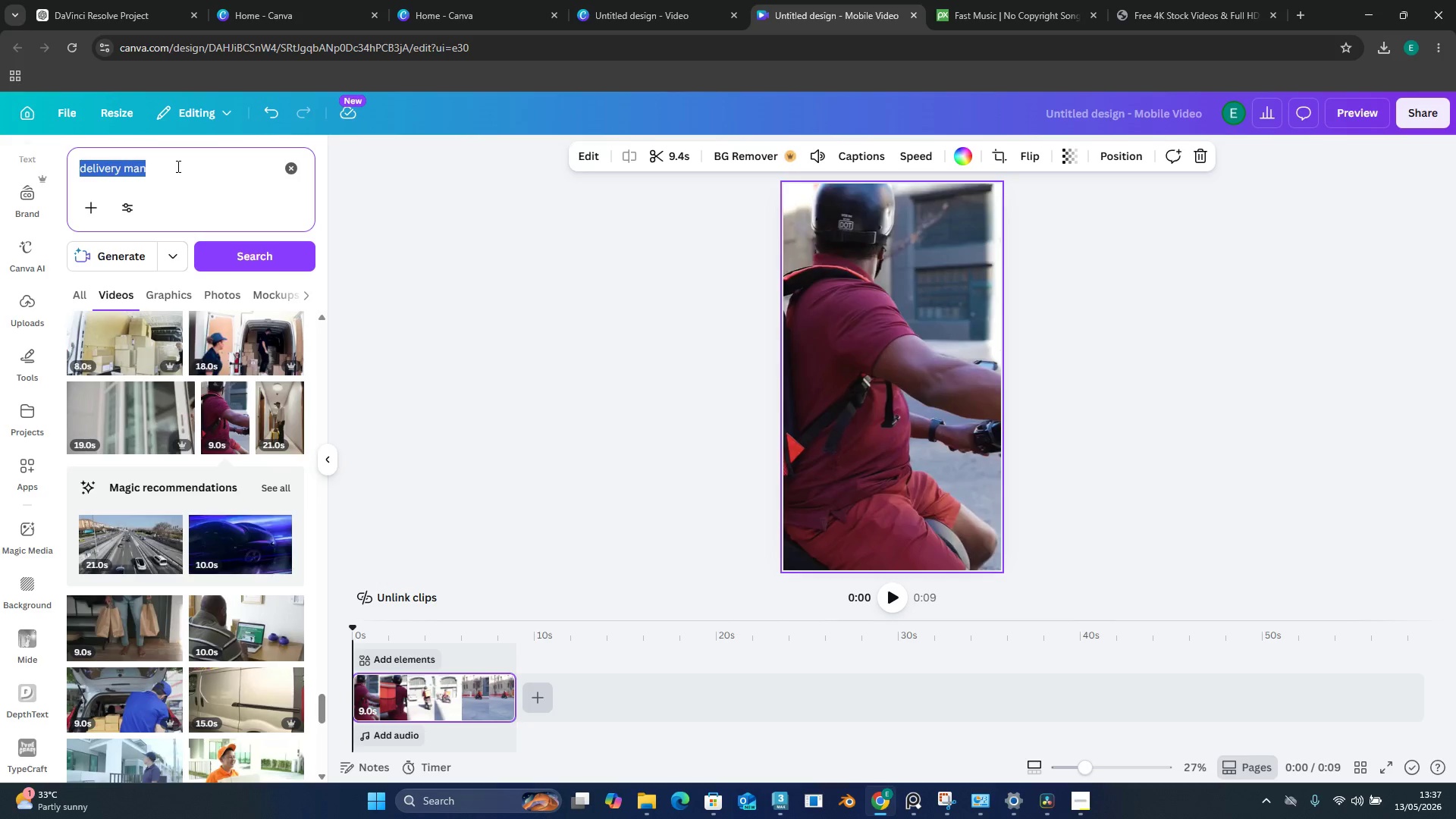 
left_click([177, 166])
 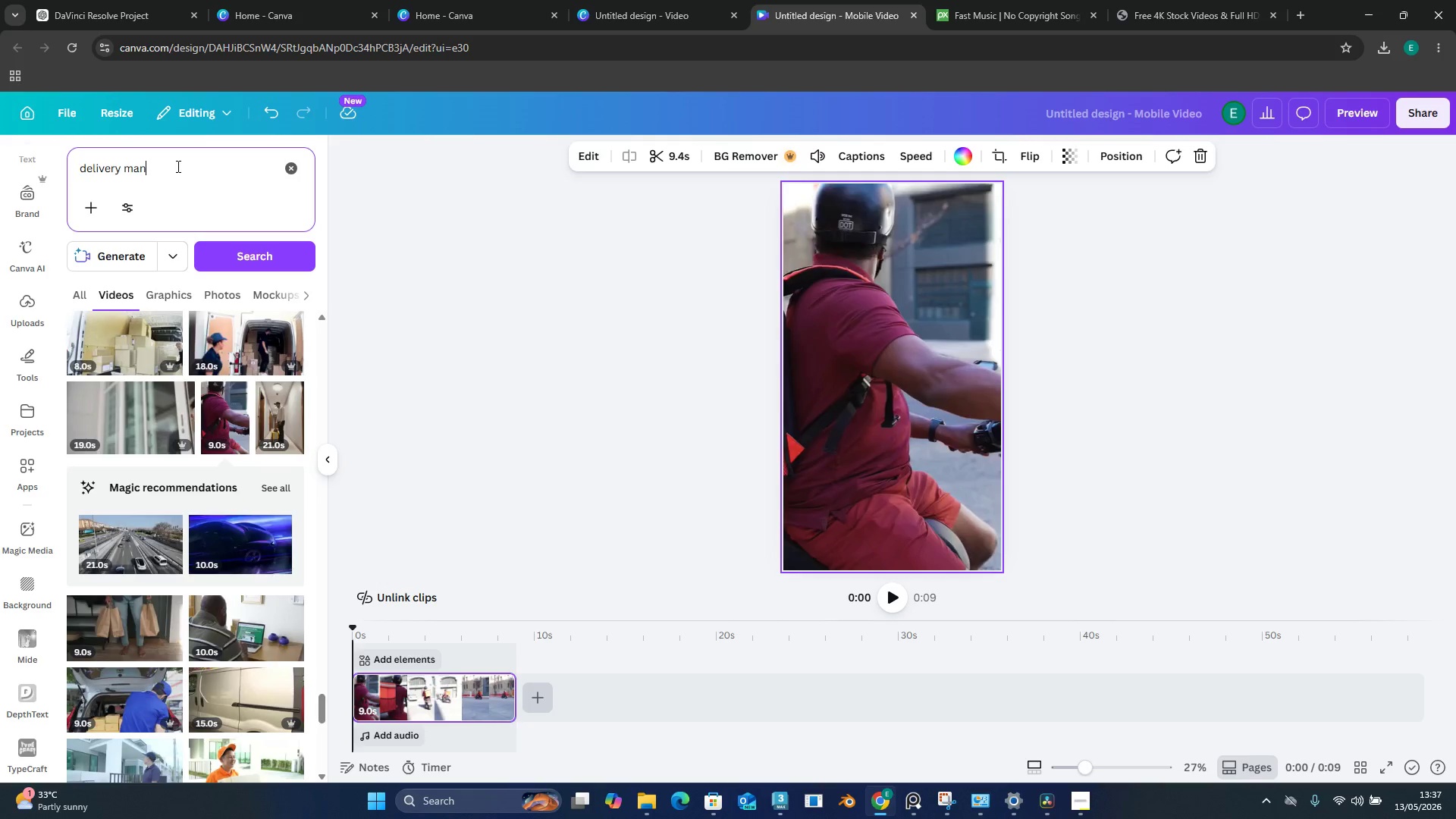 
type(happy )
key(Backspace)
type(happy customer)
 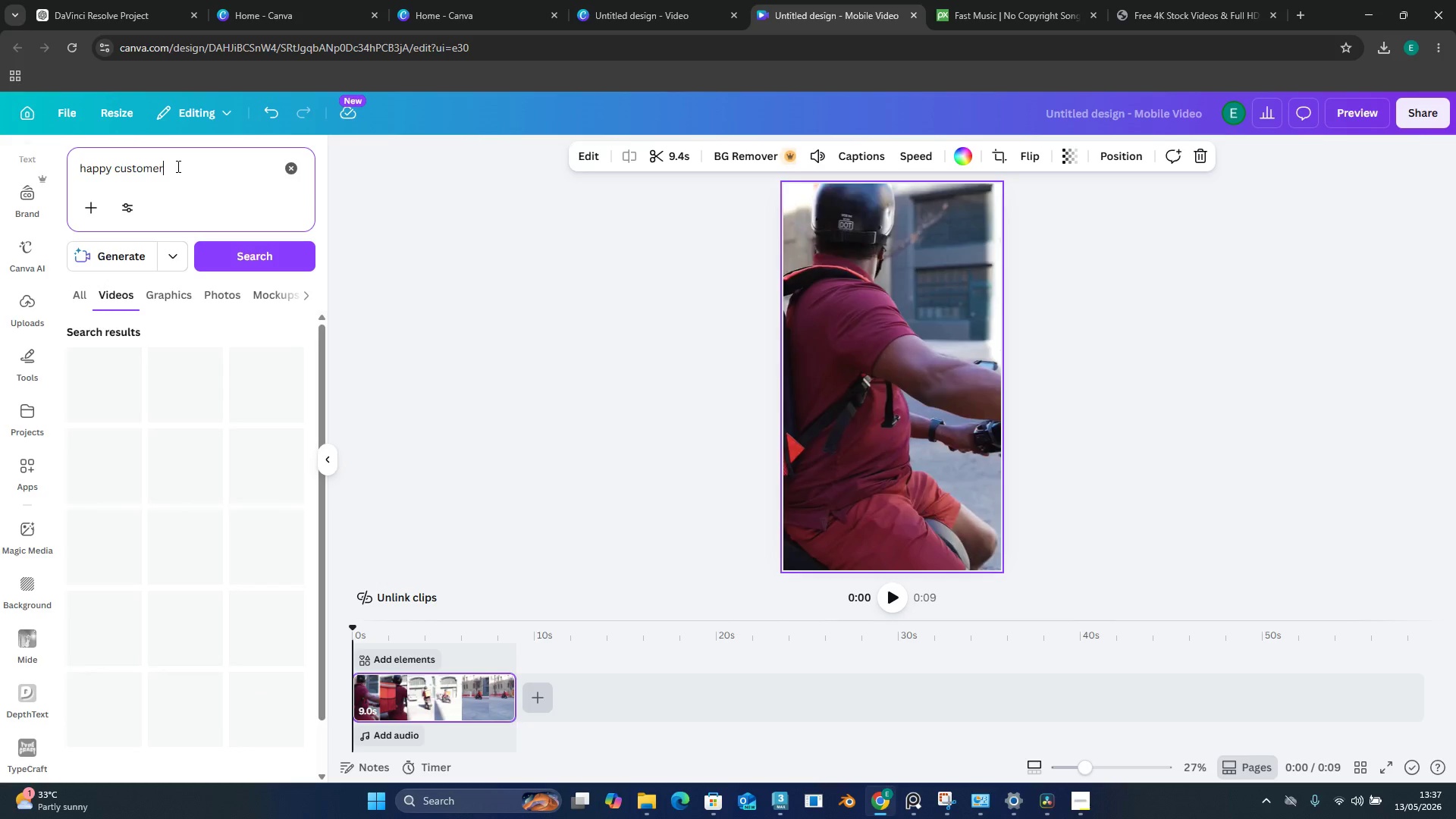 
key(Enter)
 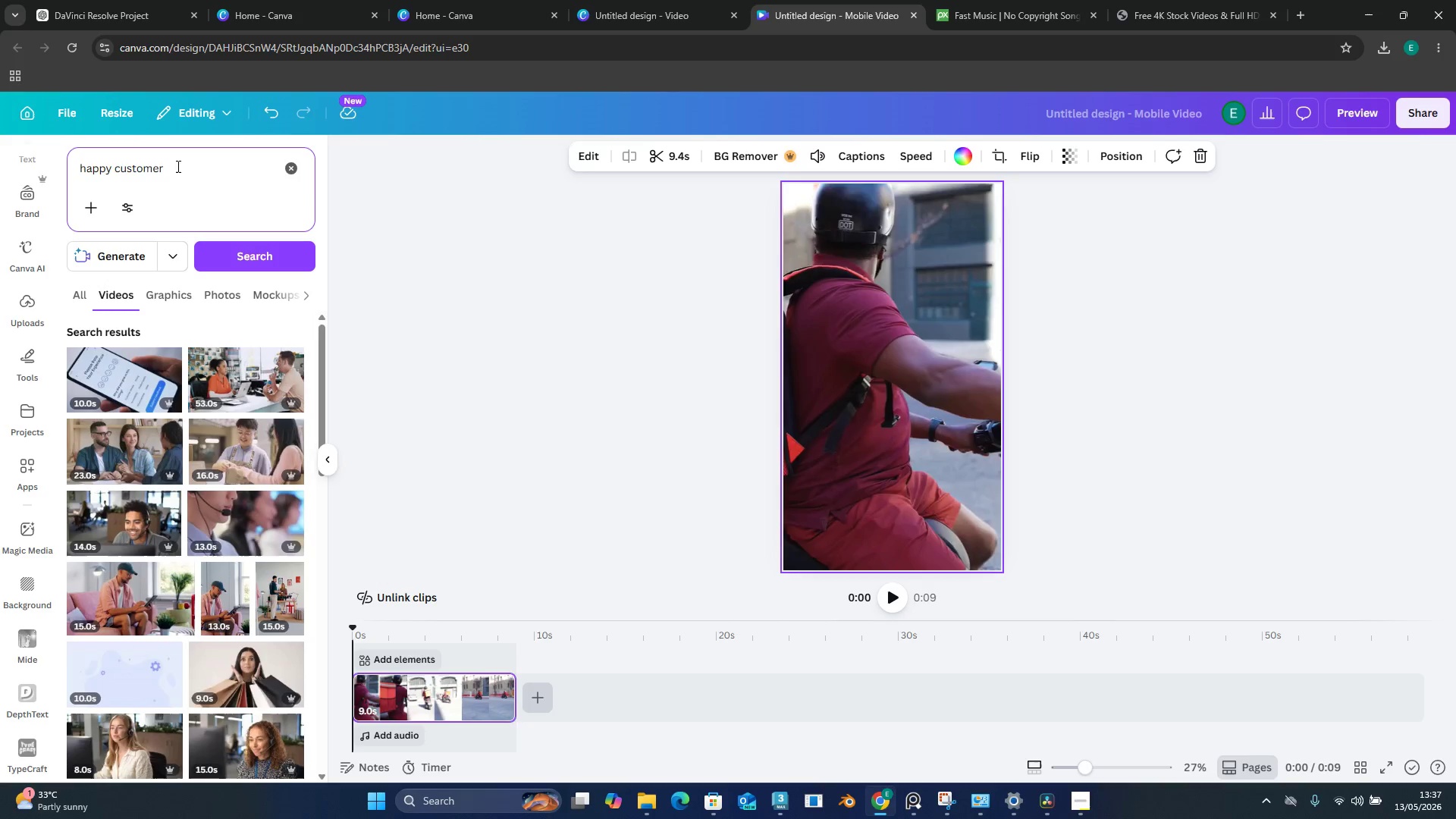 
left_click([223, 668])
 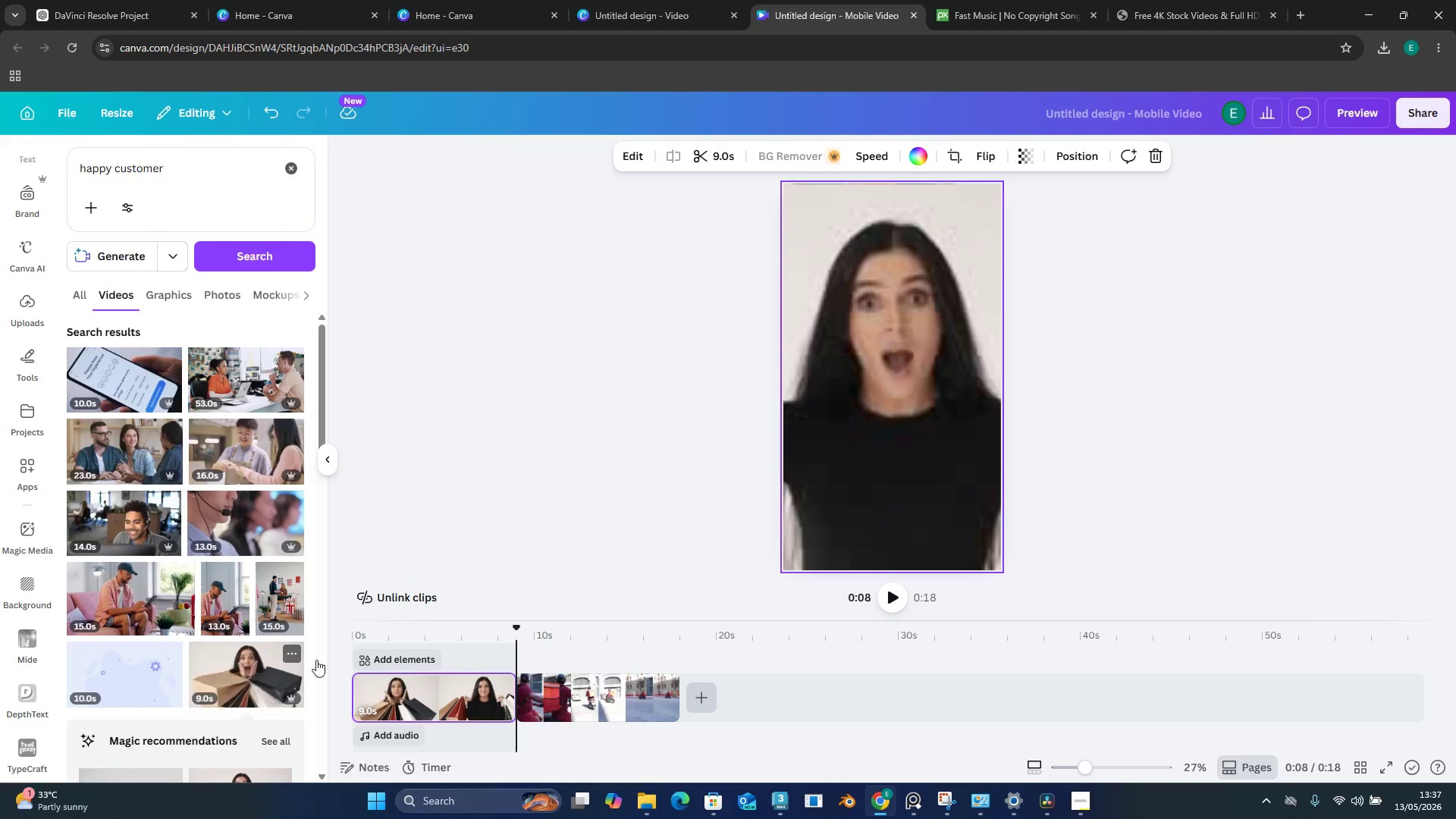 
key(Space)
 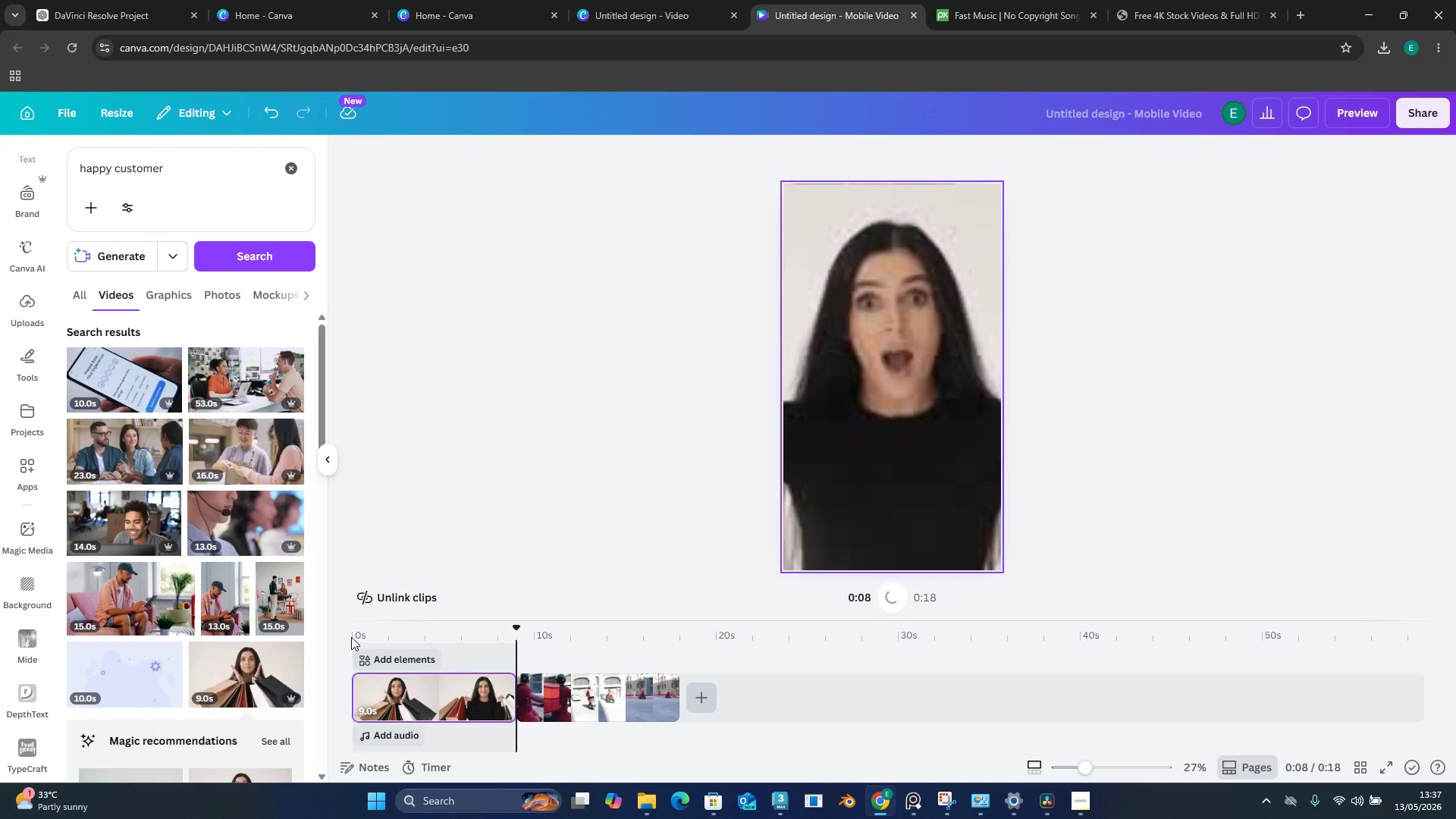 
left_click([371, 639])
 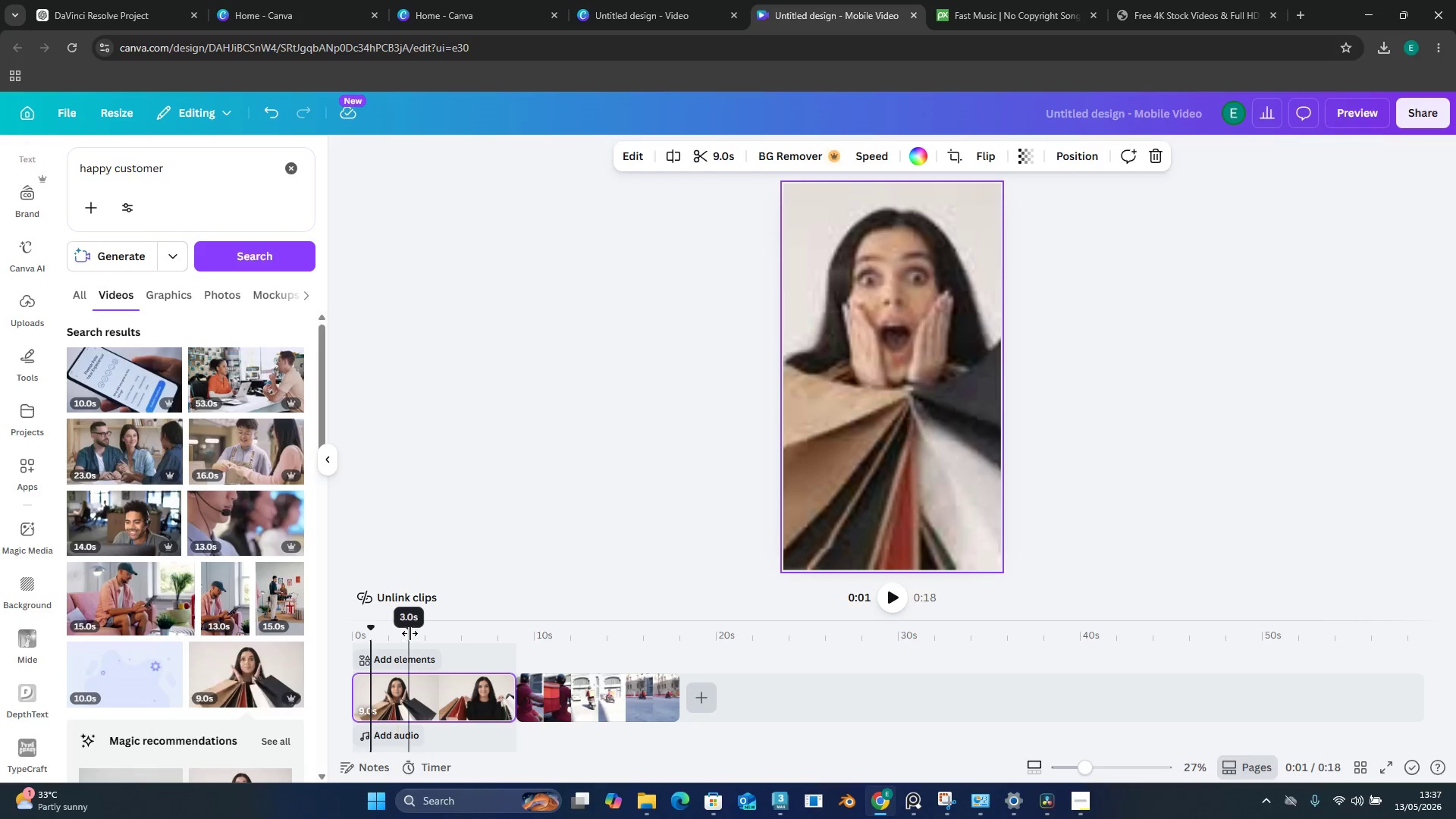 
key(Space)
 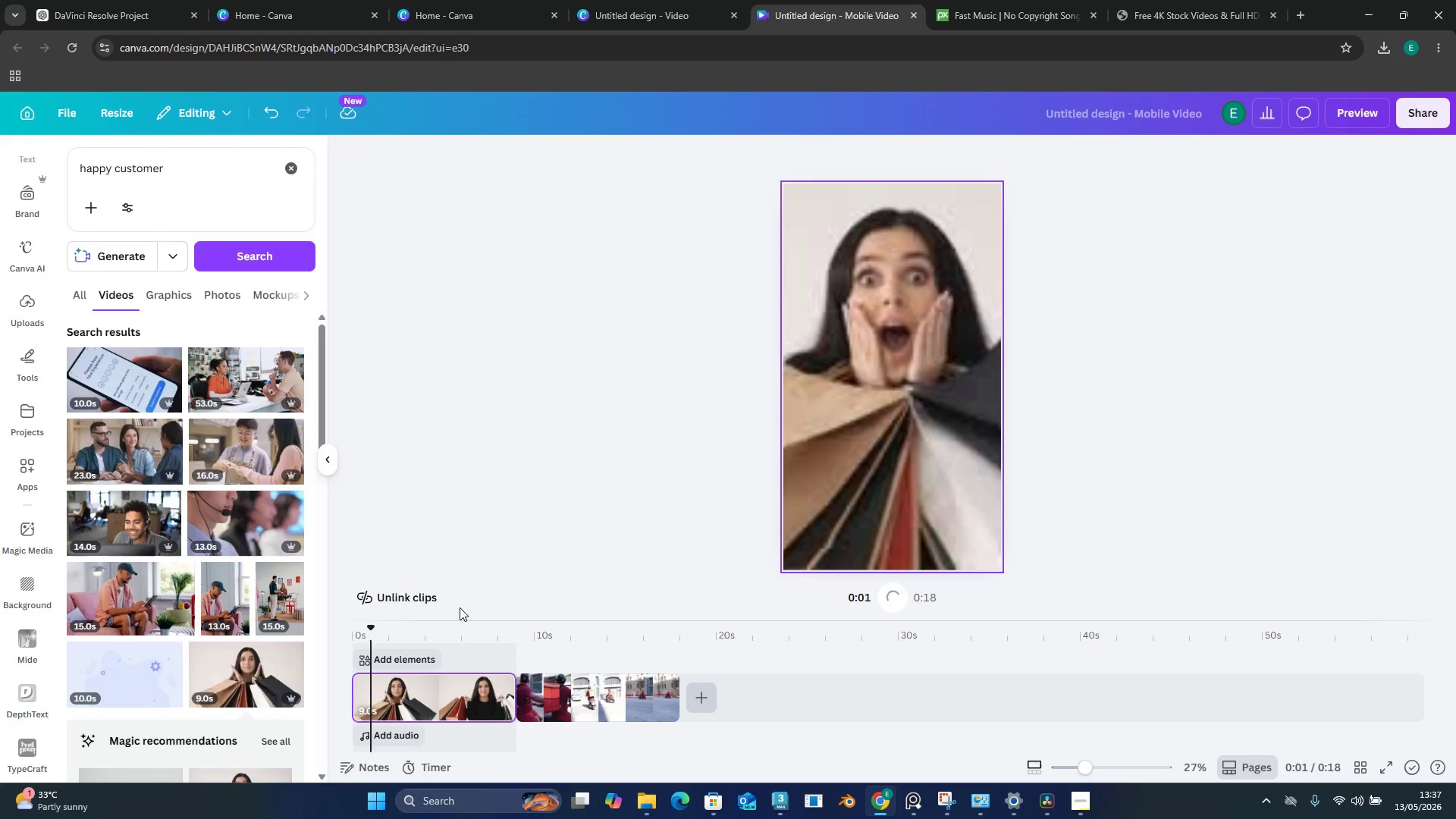 
key(Space)
 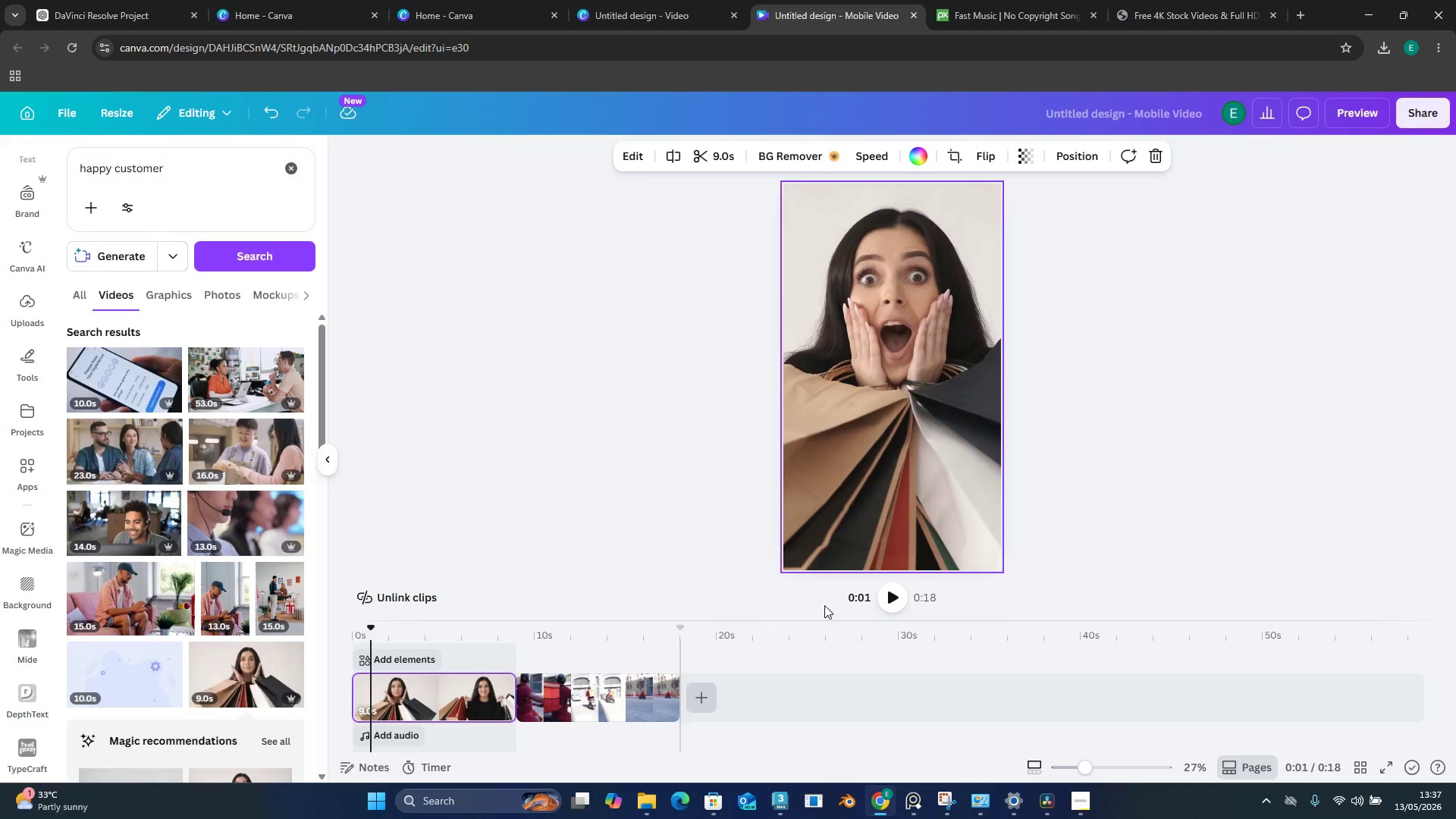 
left_click([889, 603])
 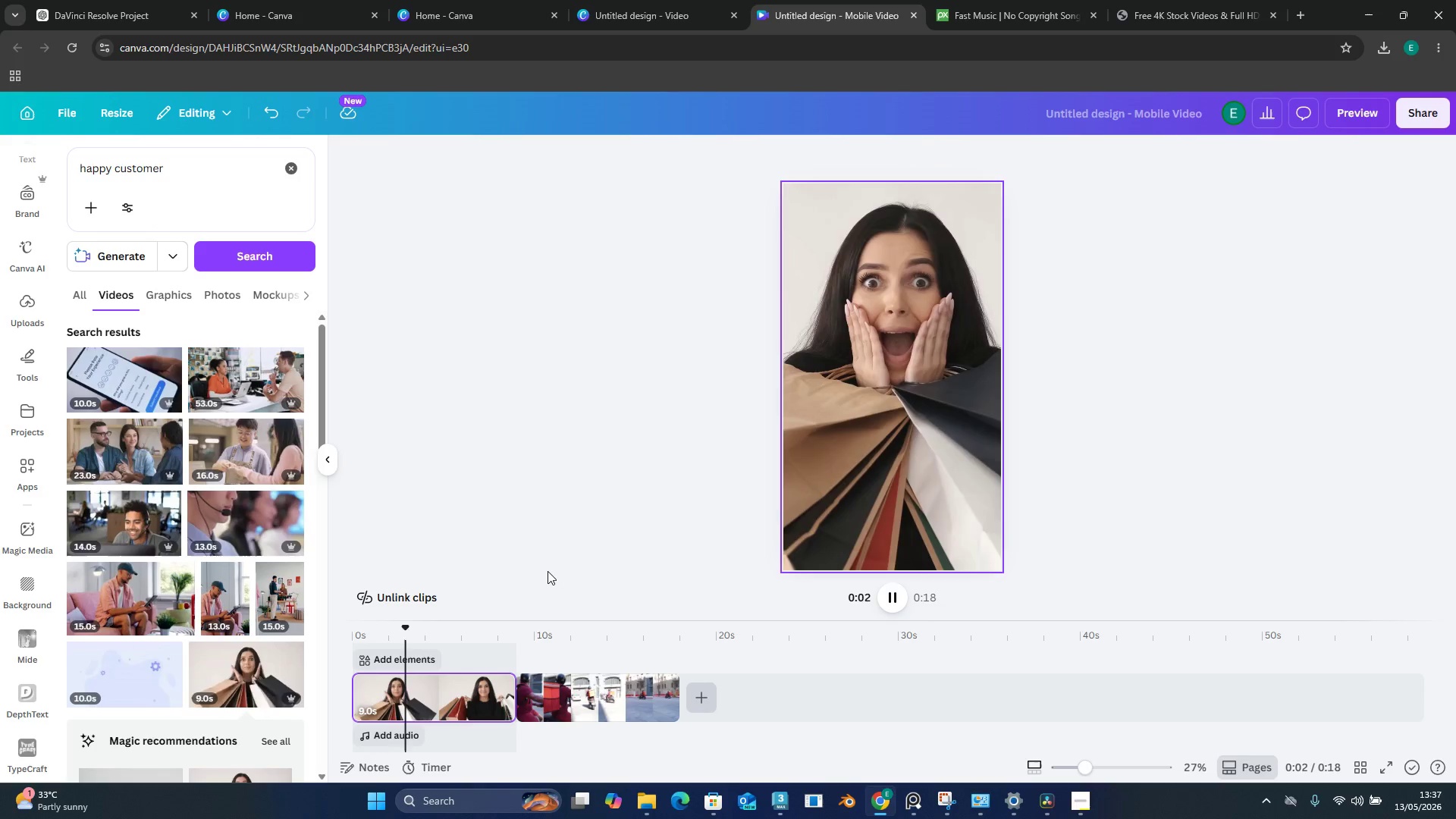 
key(Space)
 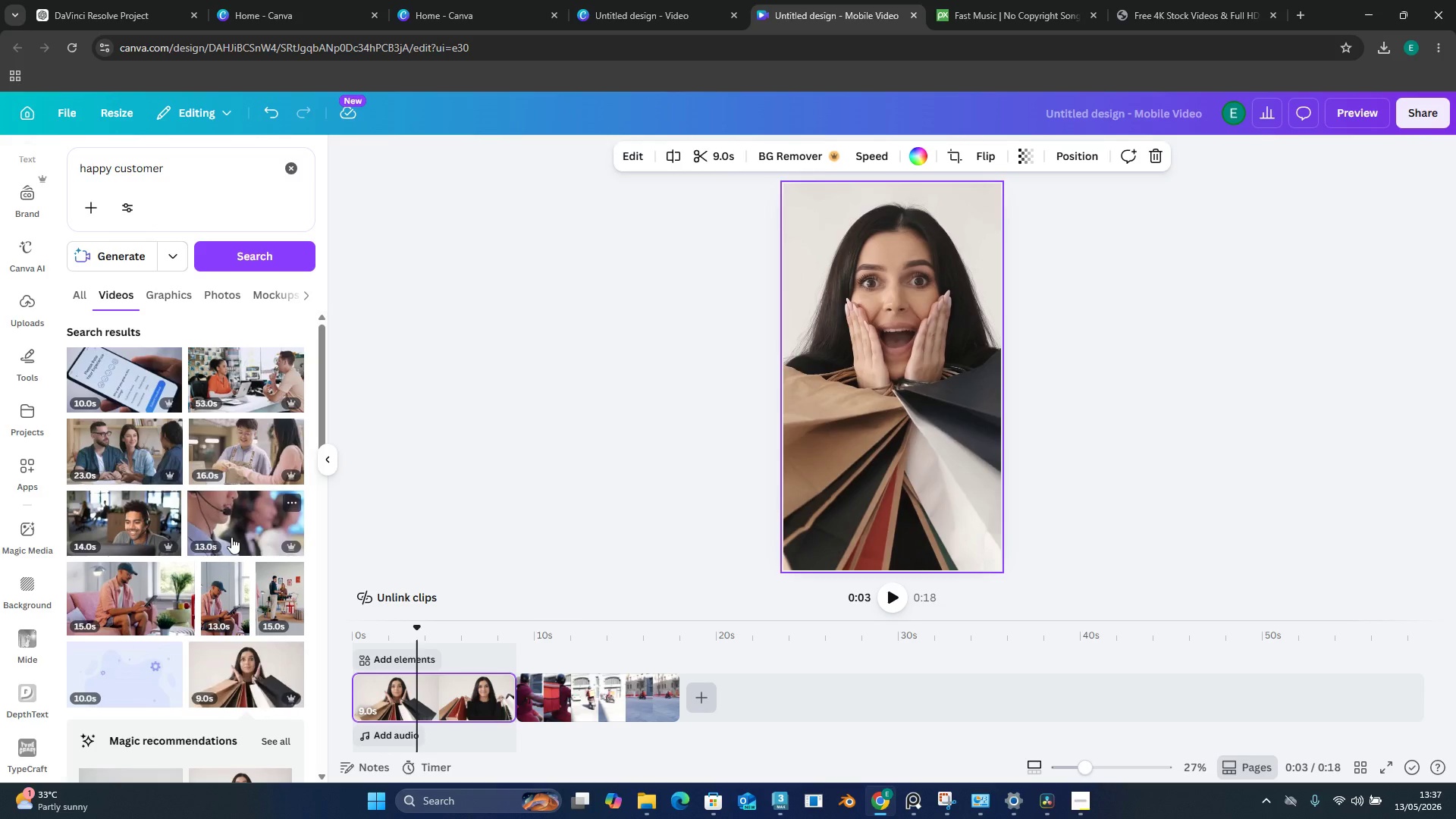 
scroll: coordinate [189, 589], scroll_direction: down, amount: 7.0
 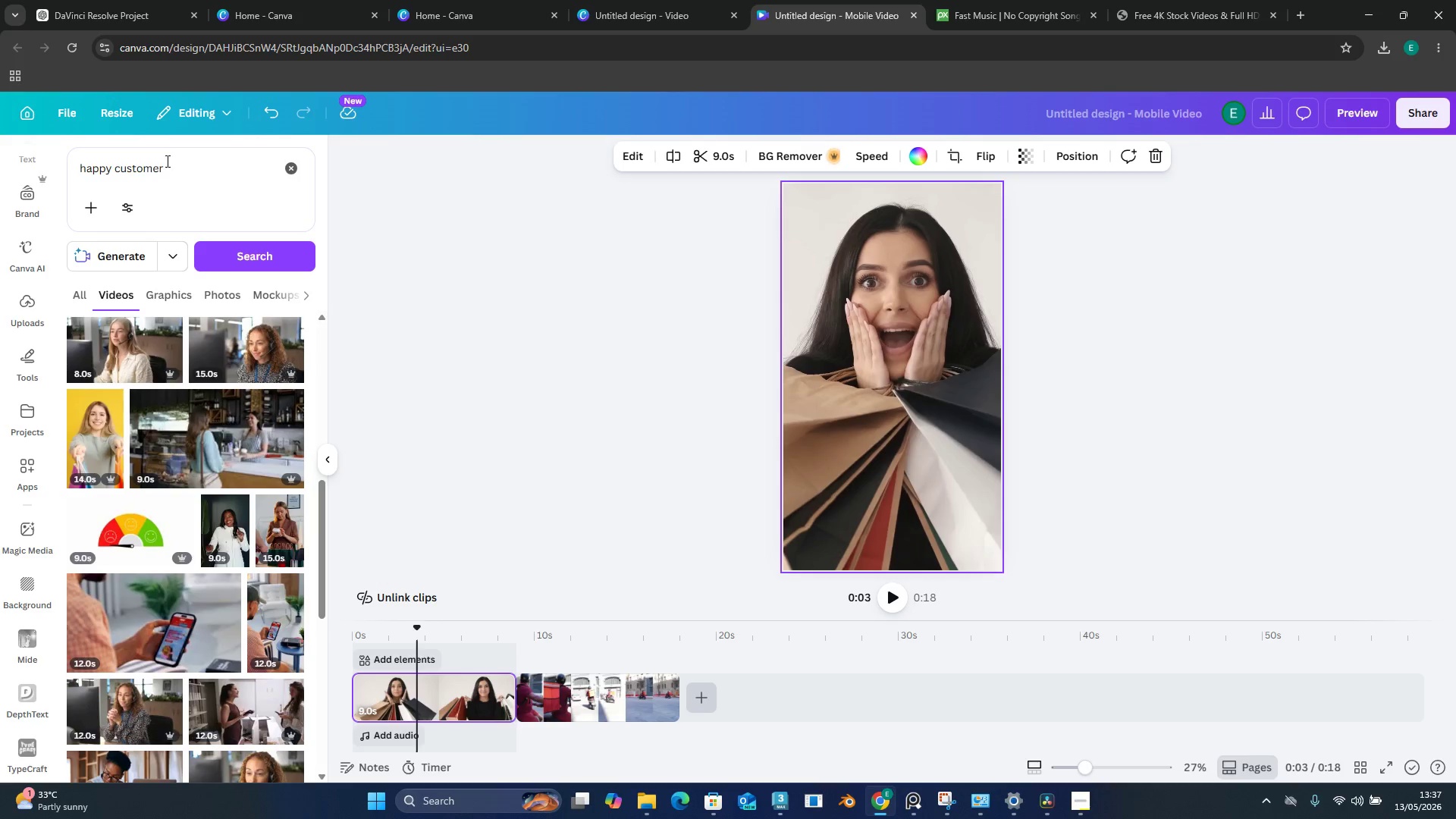 
left_click_drag(start_coordinate=[113, 166], to_coordinate=[77, 165])
 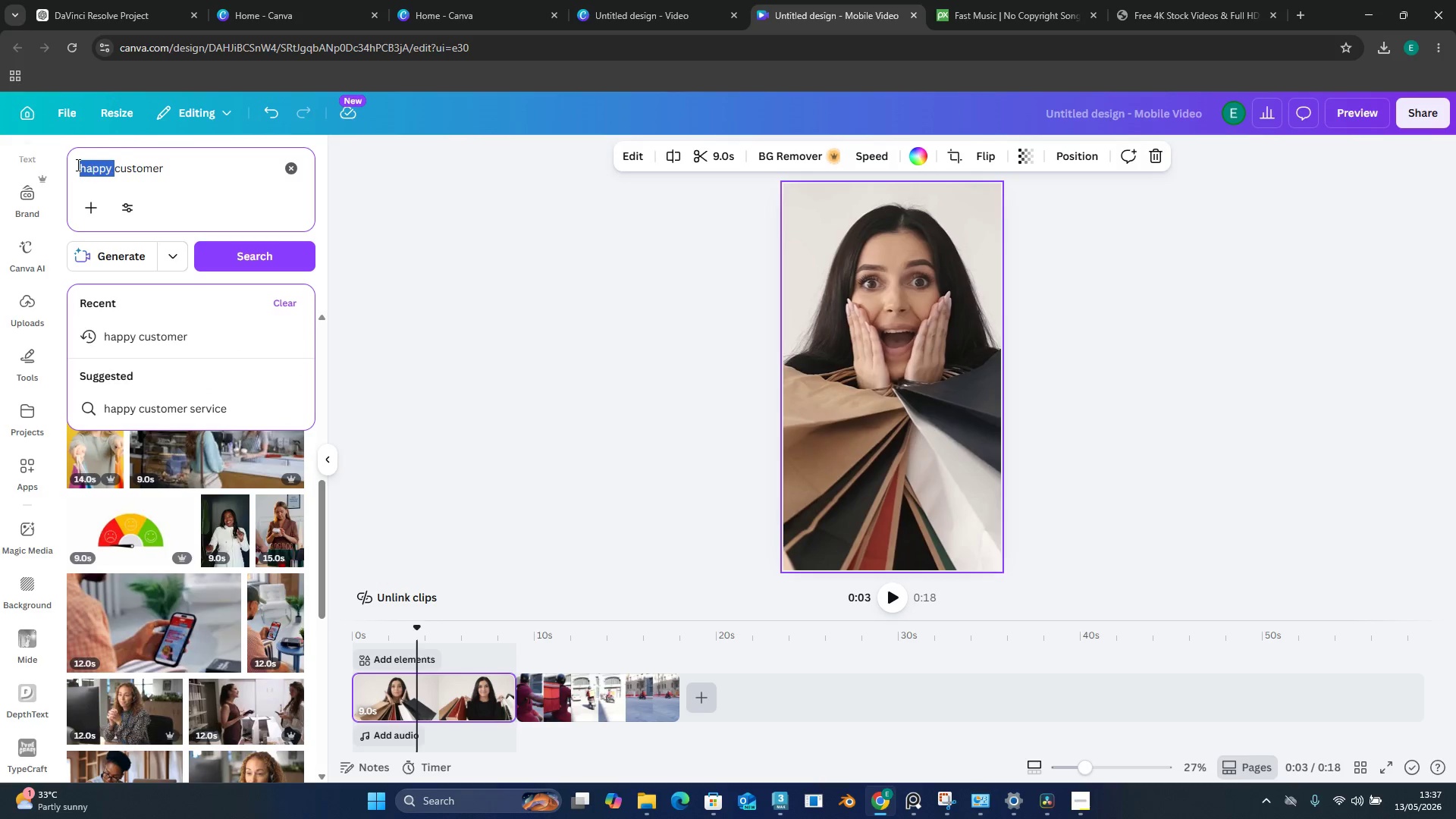 
key(Backspace)
 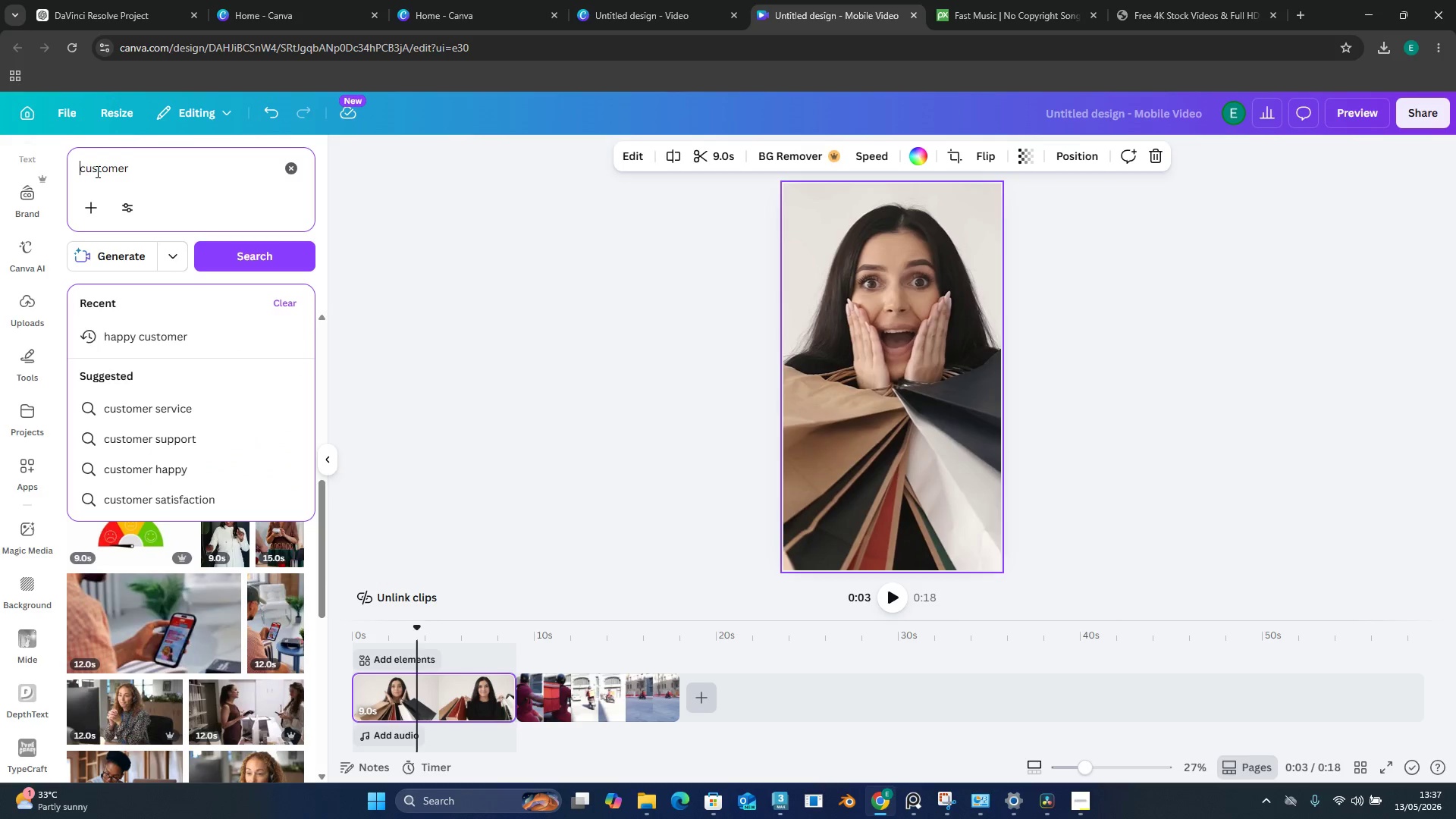 
key(Backspace)
 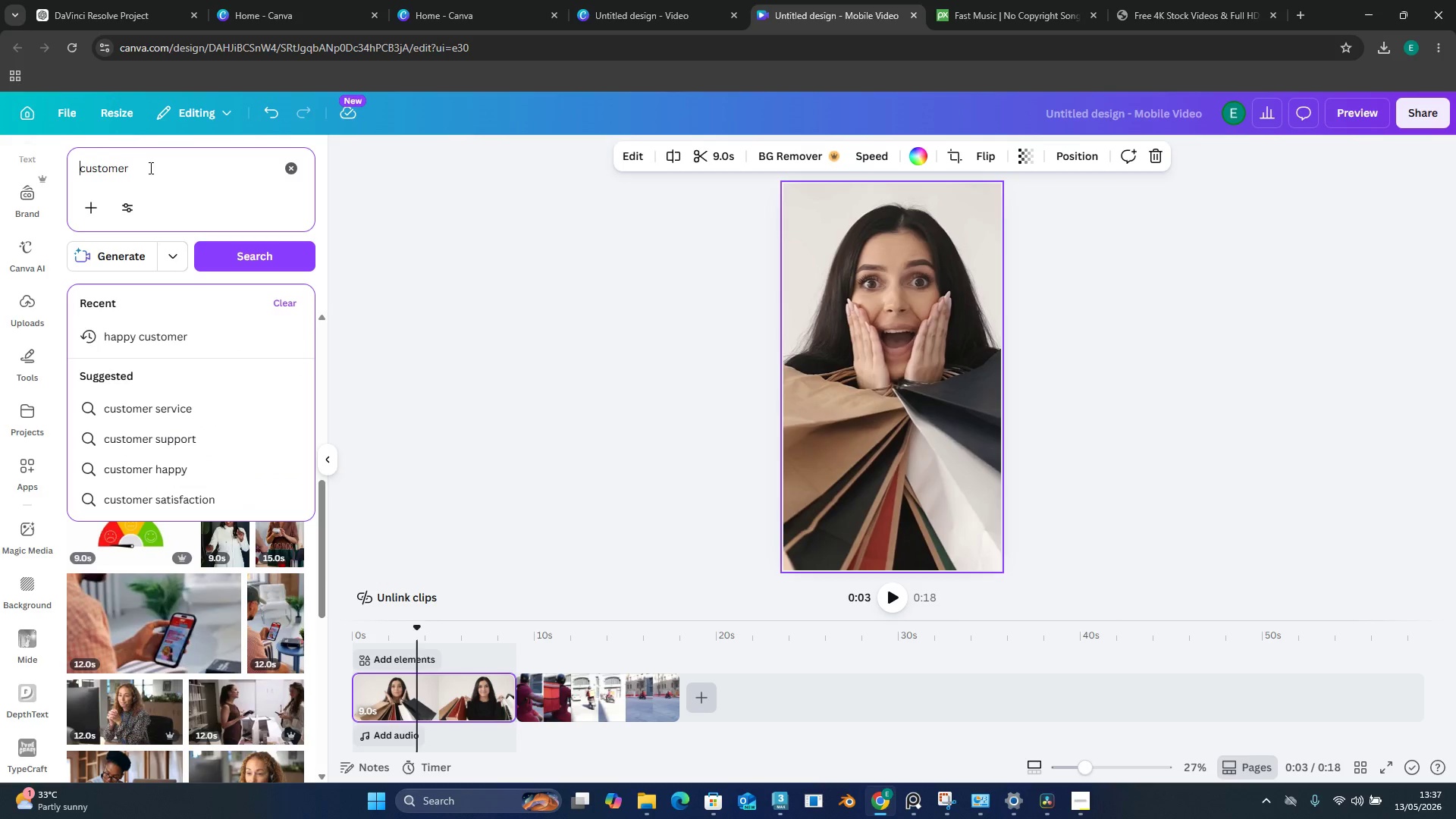 
left_click([149, 168])
 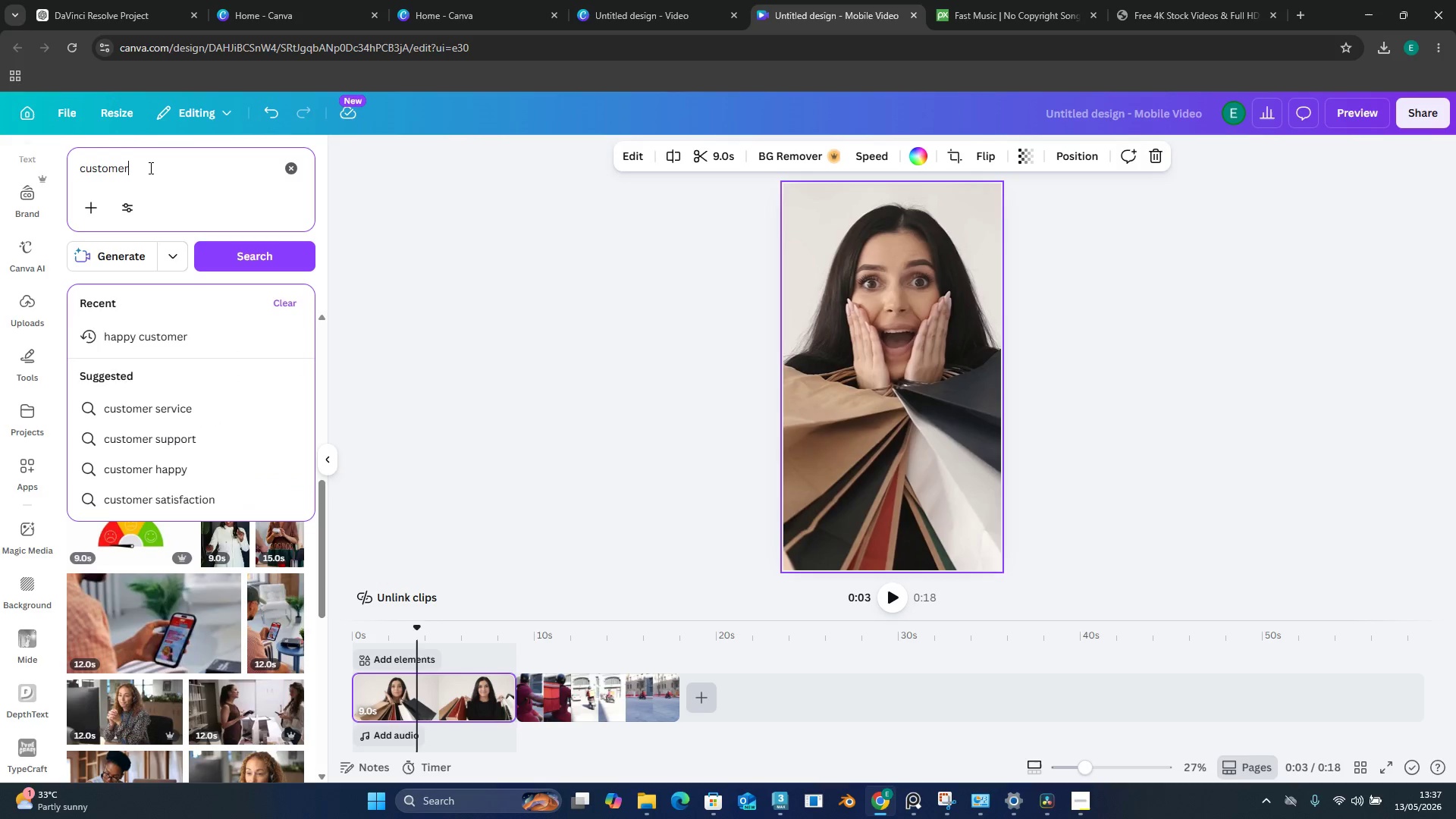 
type( and de)
 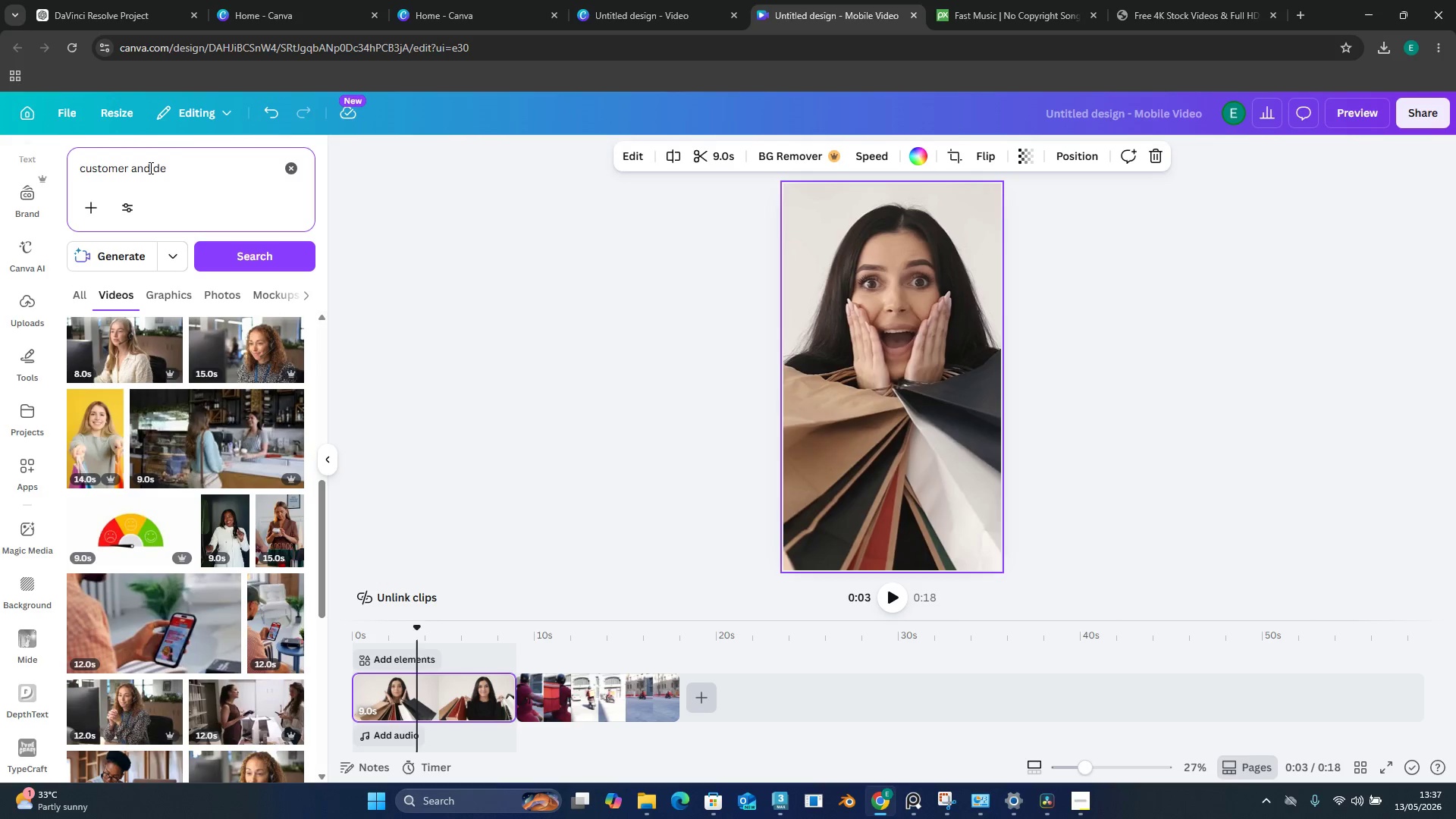 
key(Control+Z)
 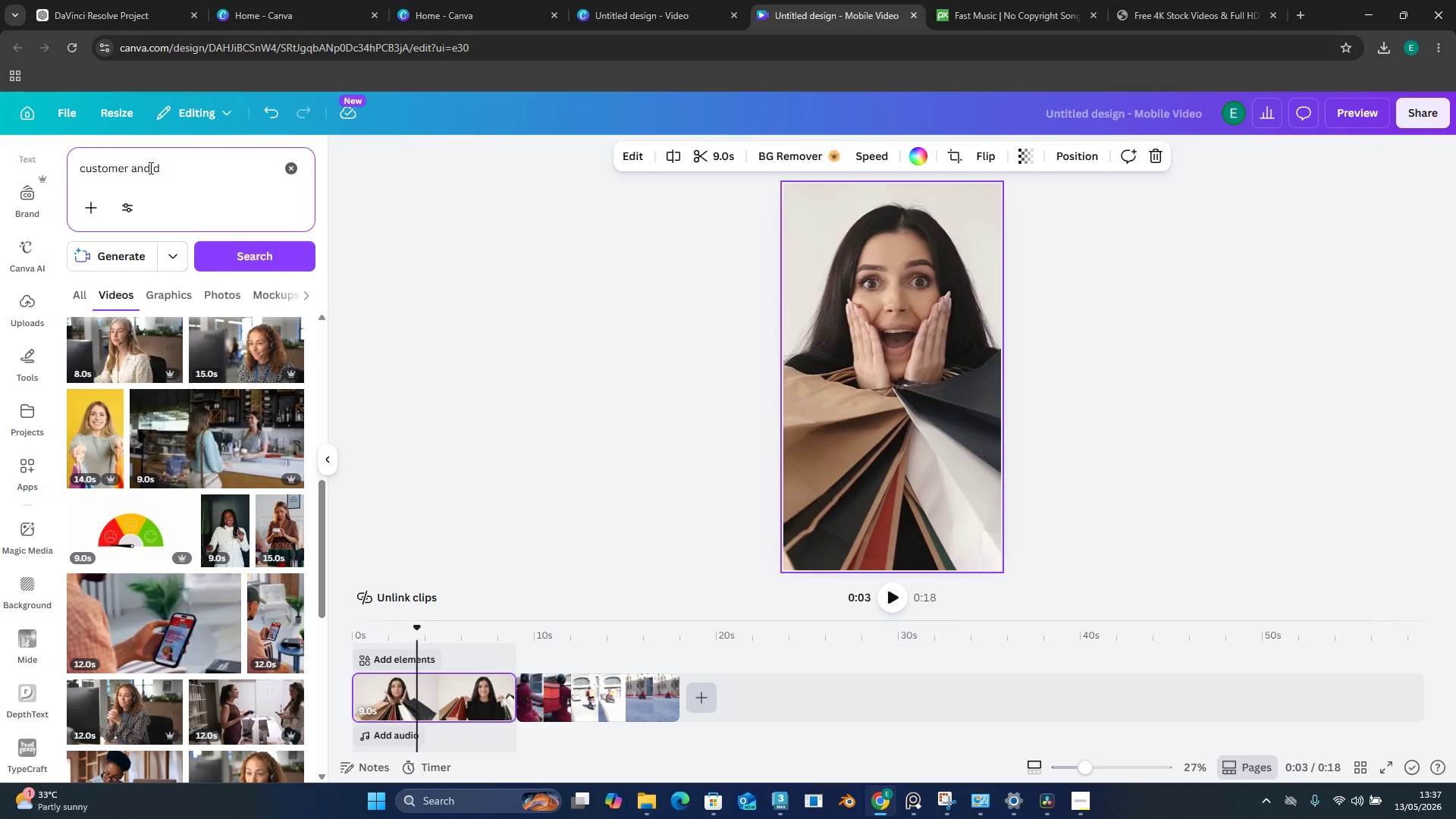 
key(Control+Z)
 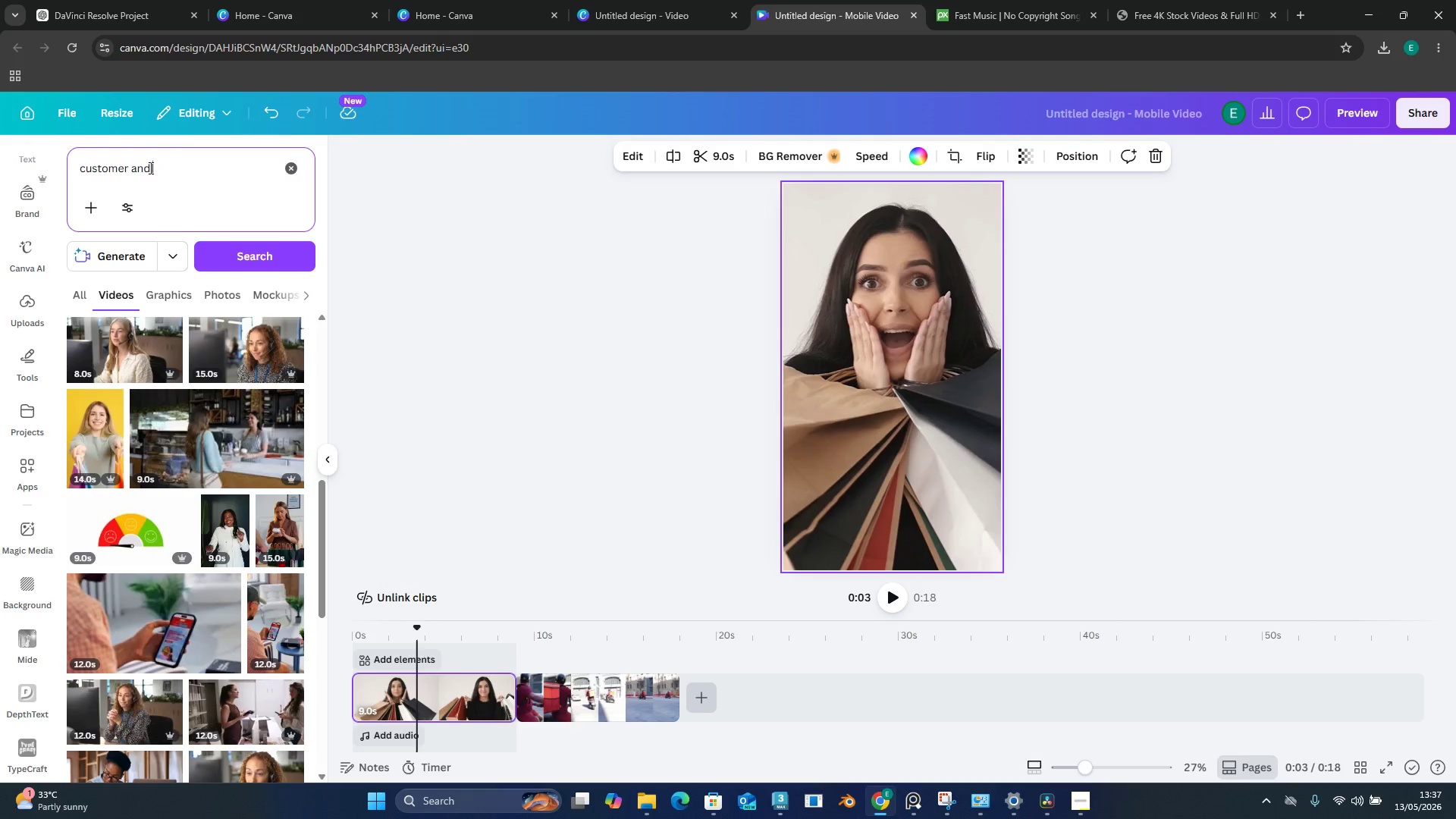 
key(Control+Z)
 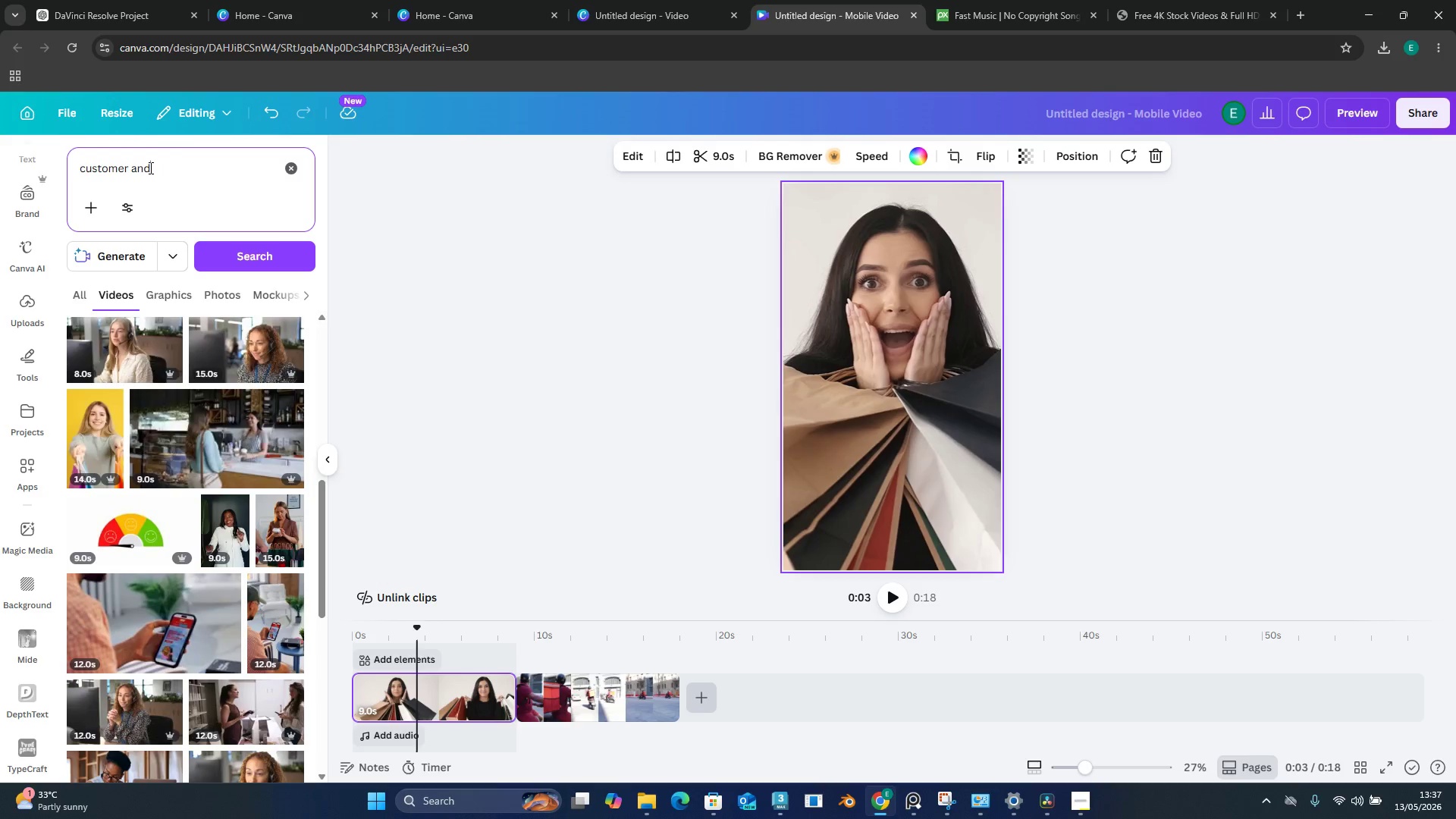 
key(Control+Z)
 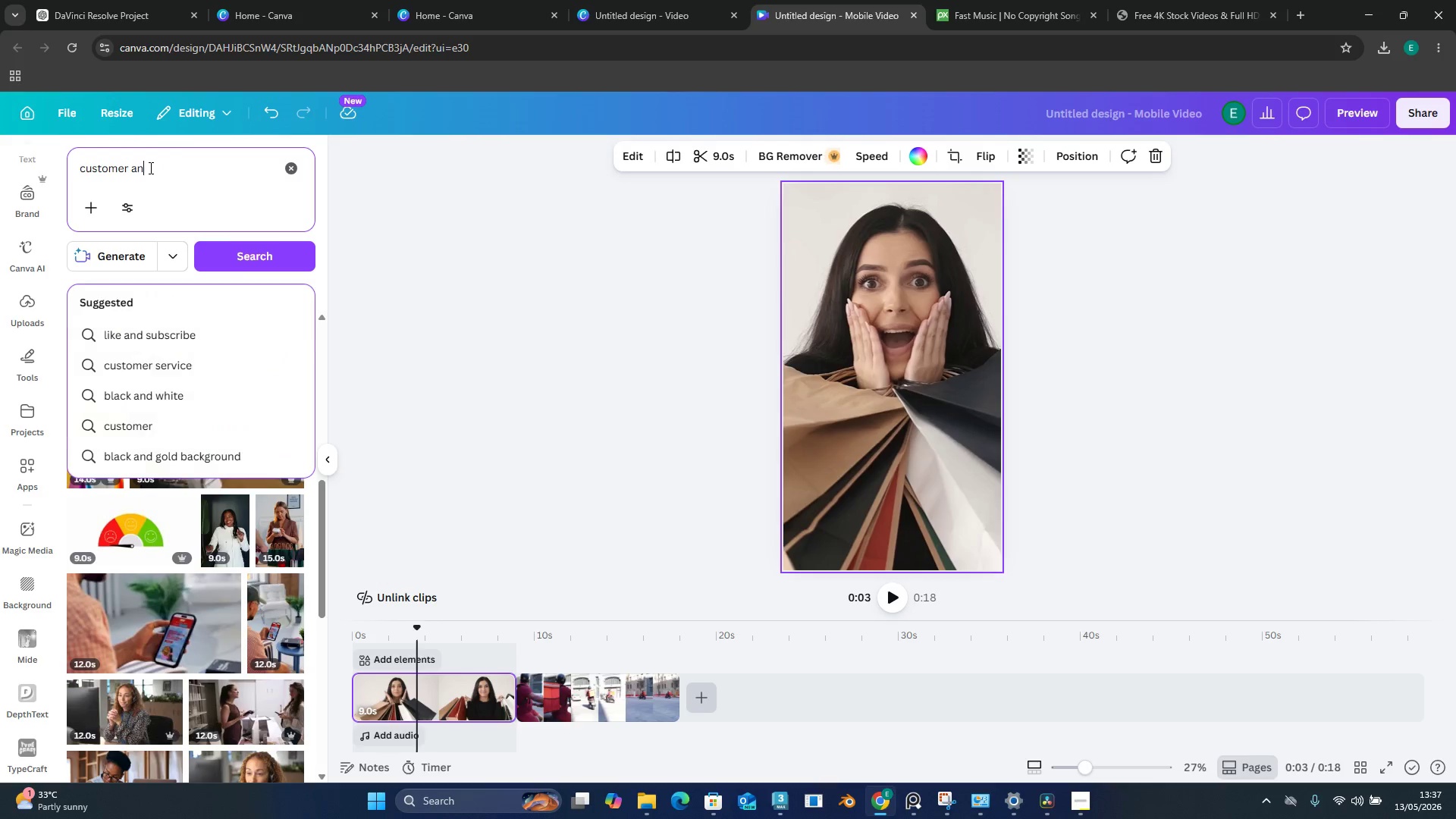 
key(Control+Z)
 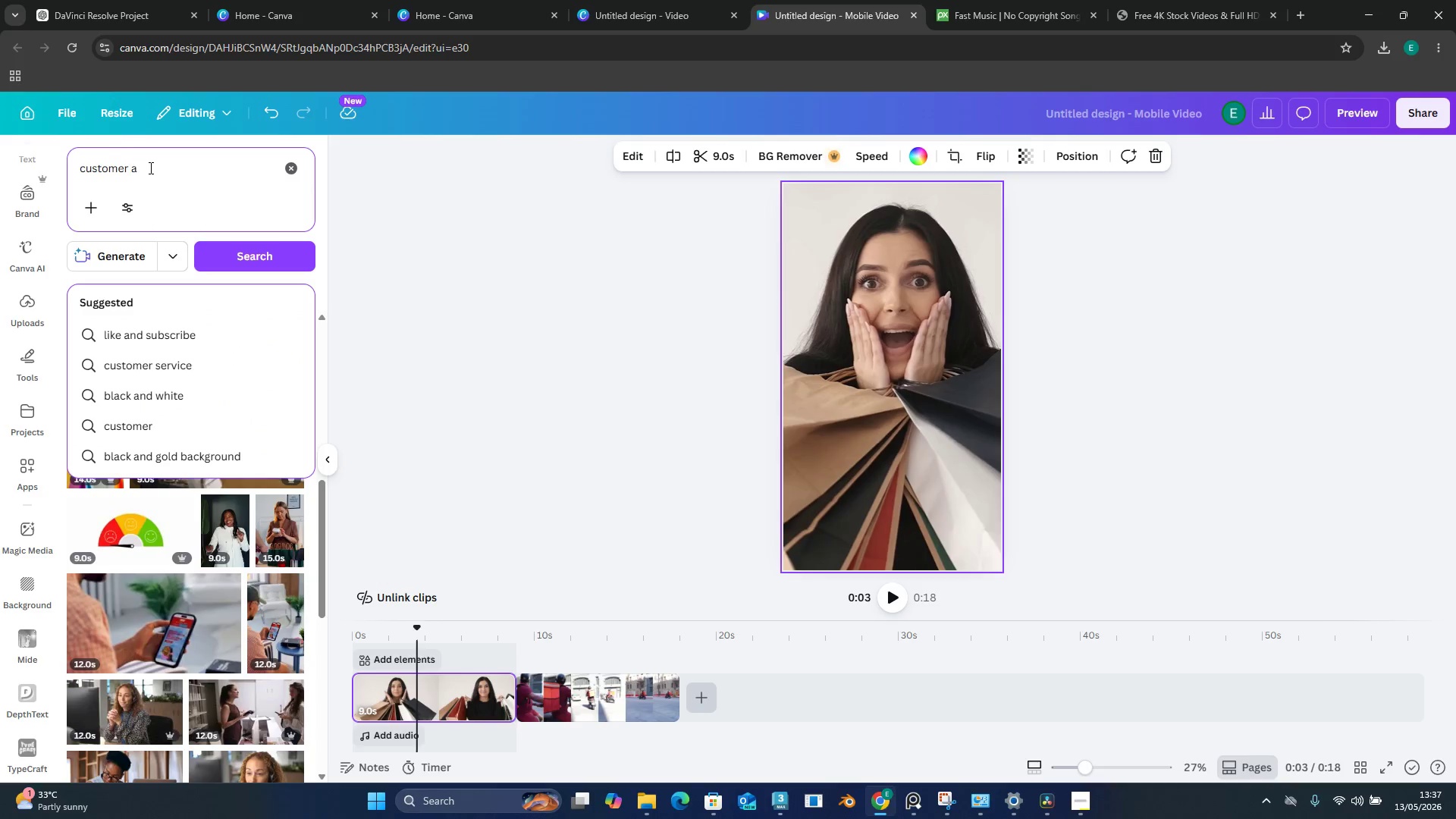 
key(Control+Z)
 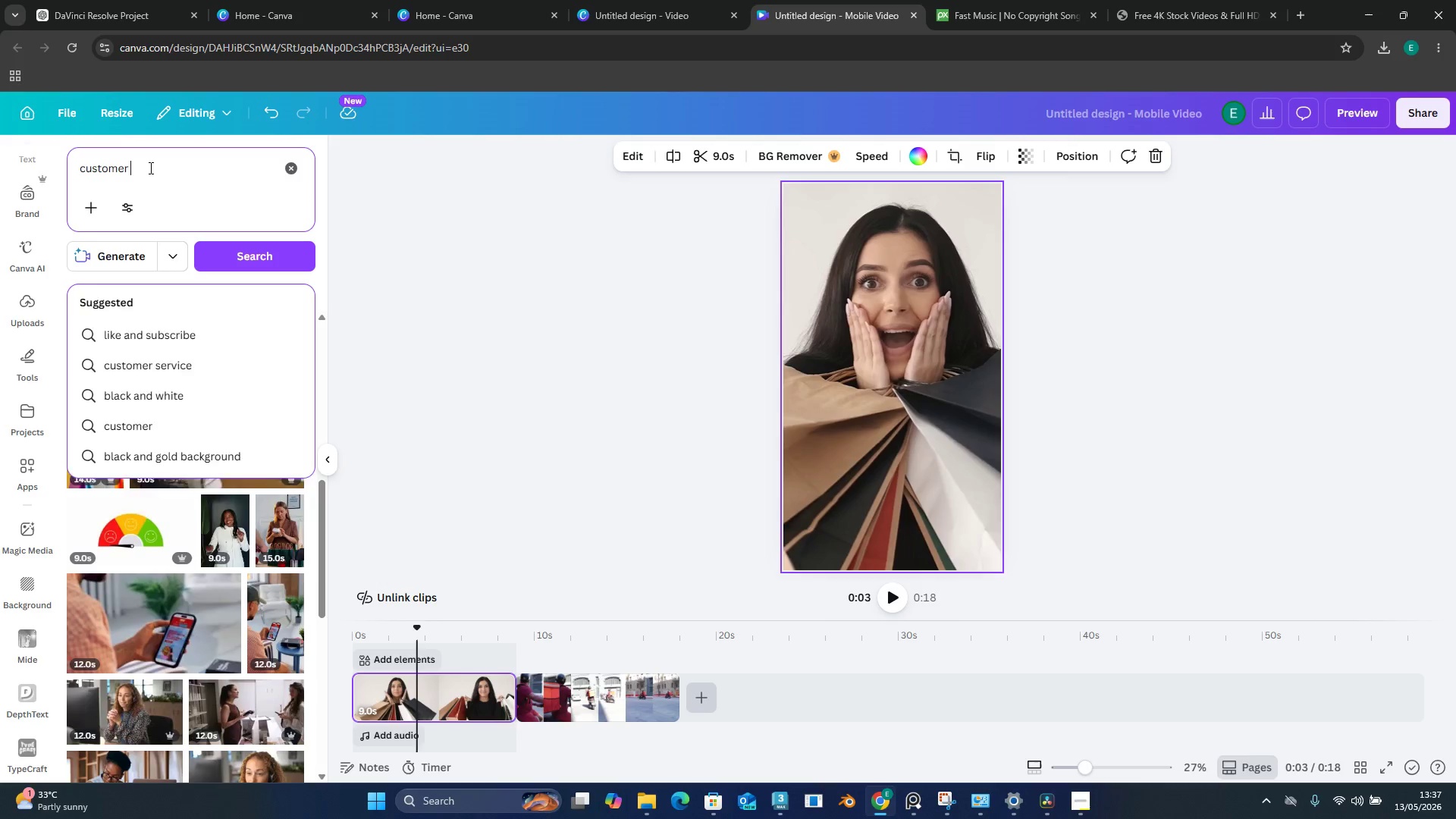 
key(Control+Z)
 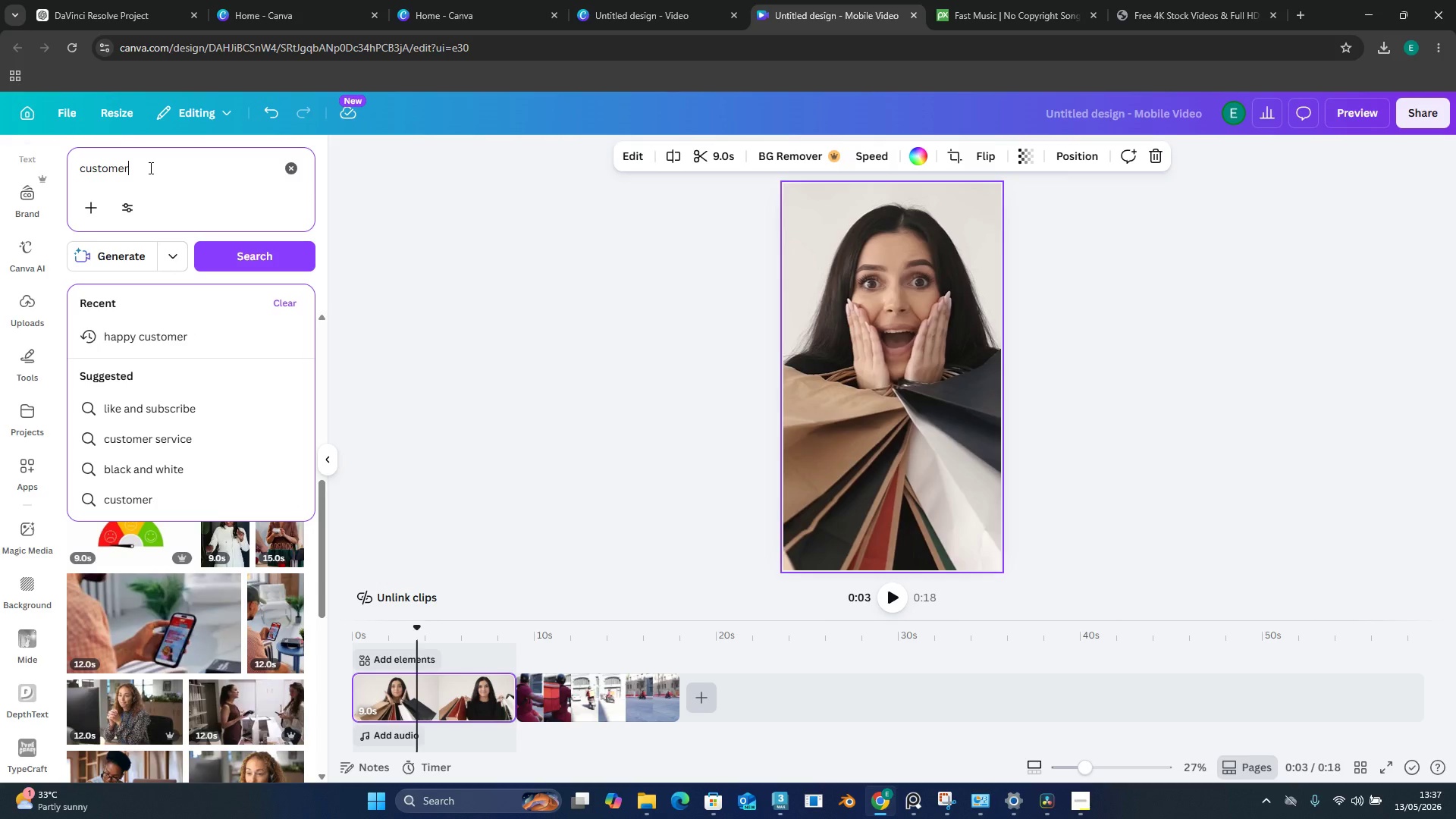 
key(Control+Z)
 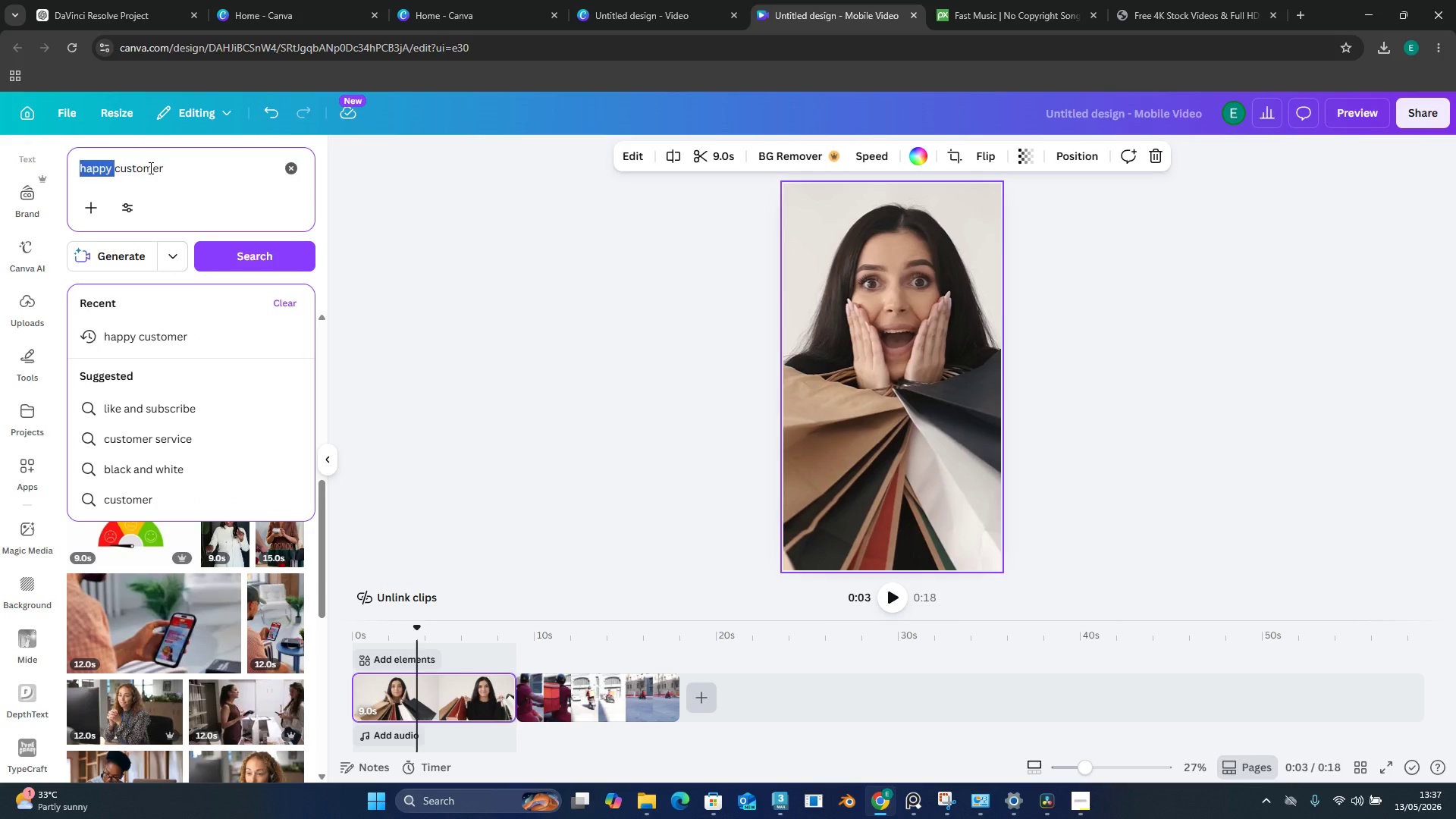 
hold_key(key=ControlLeft, duration=0.38)
 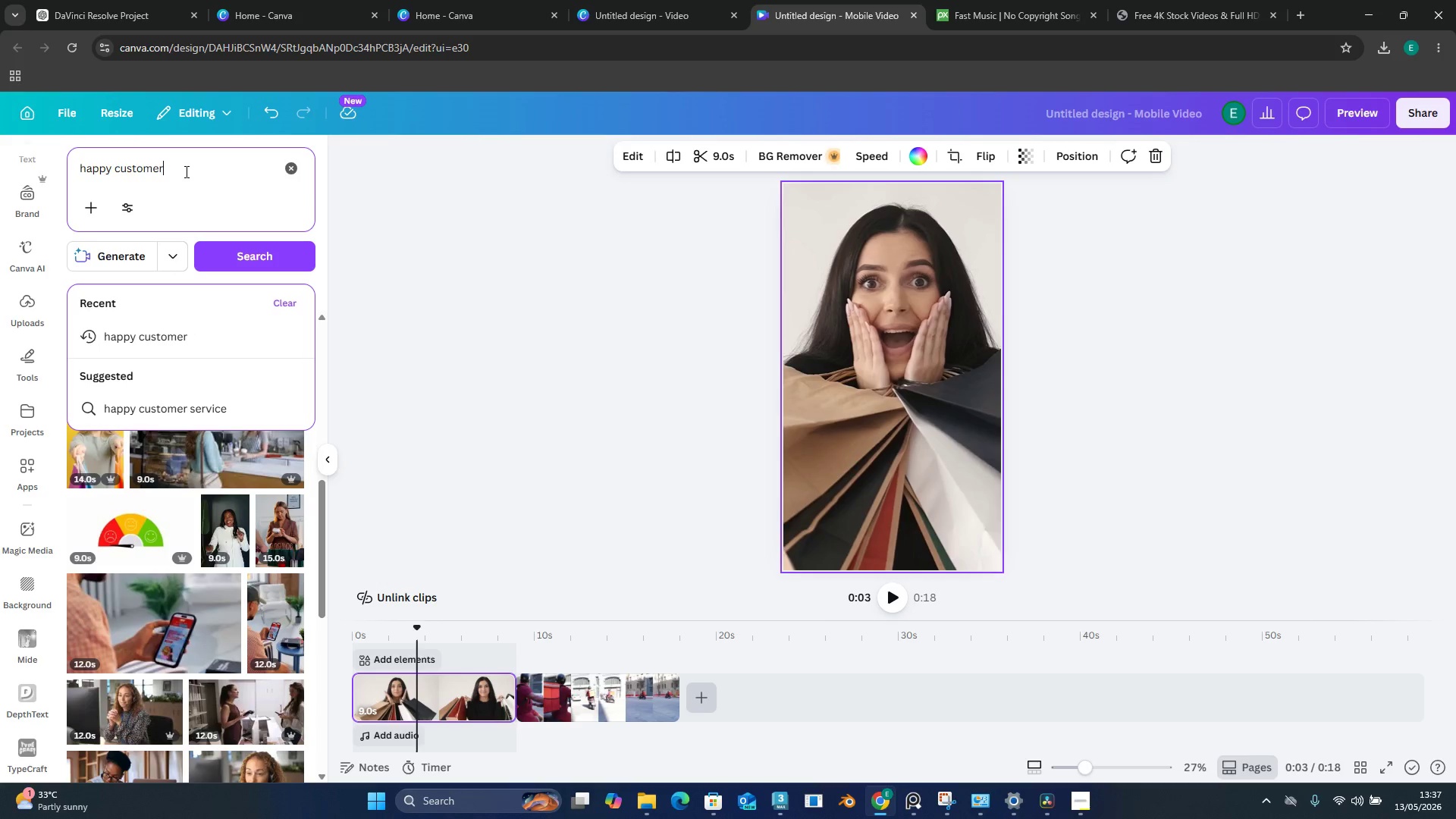 
type( and delivery man)
 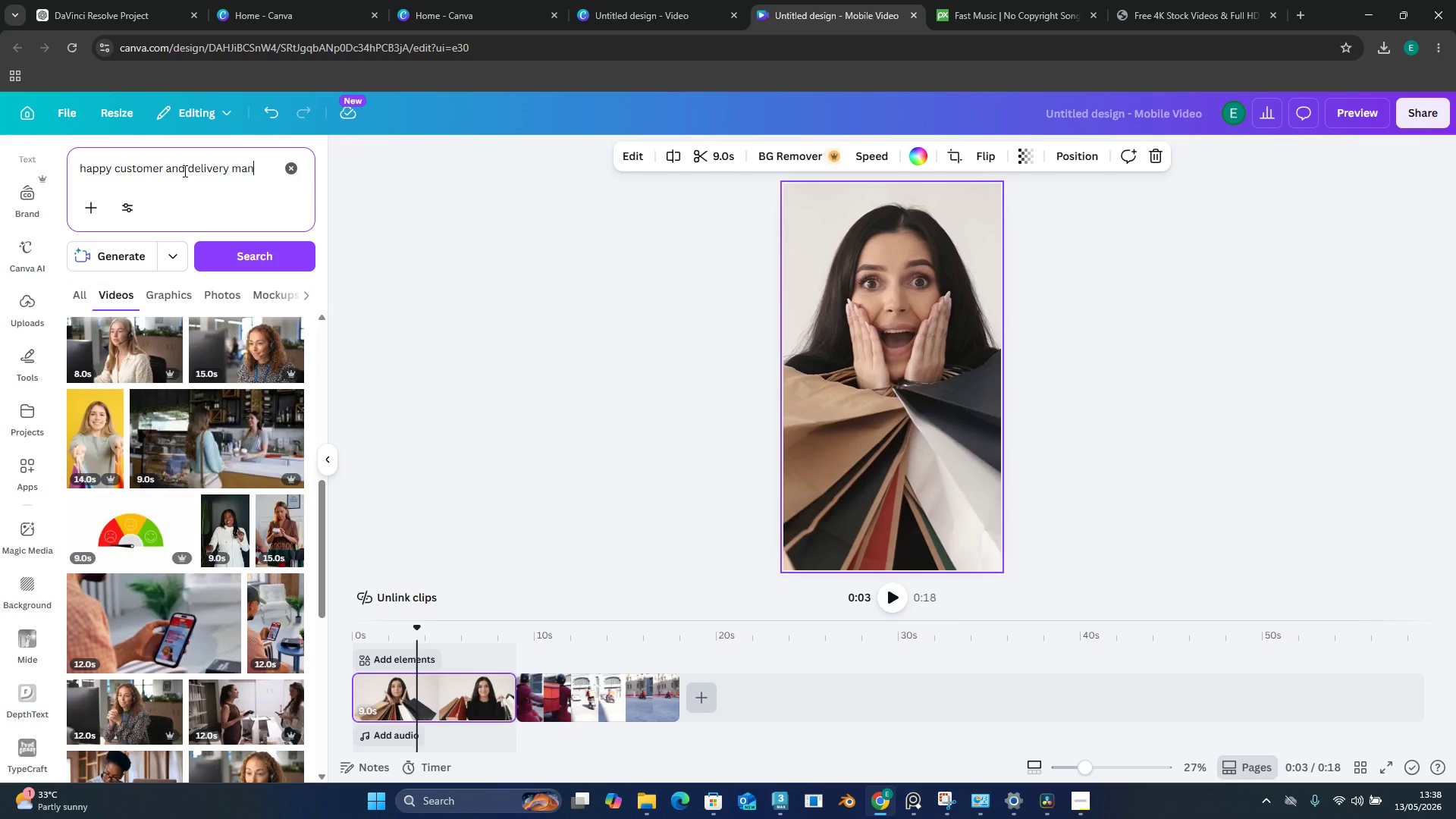 
key(Enter)
 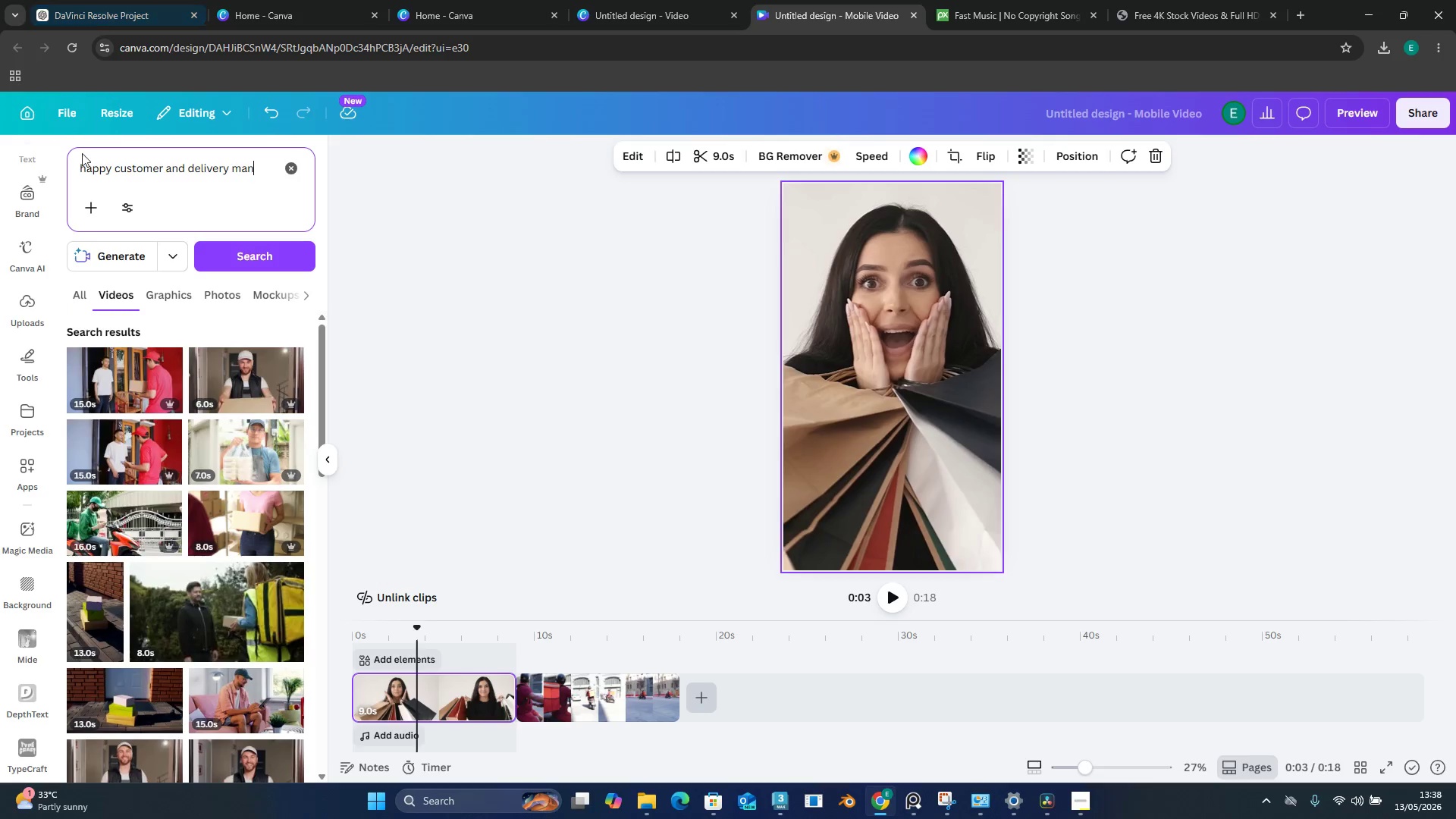 
mouse_move([243, 381])
 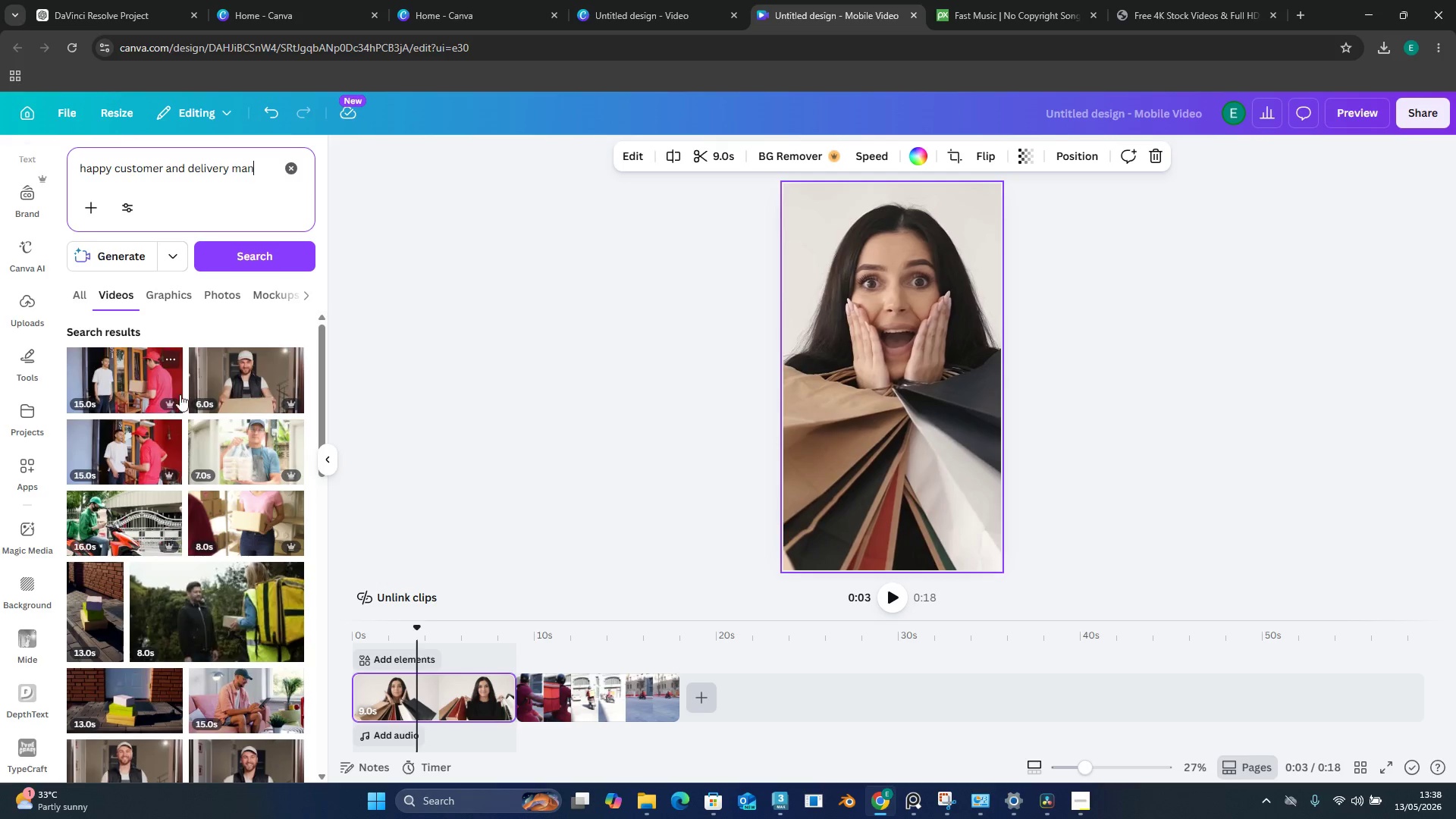 
wait(5.0)
 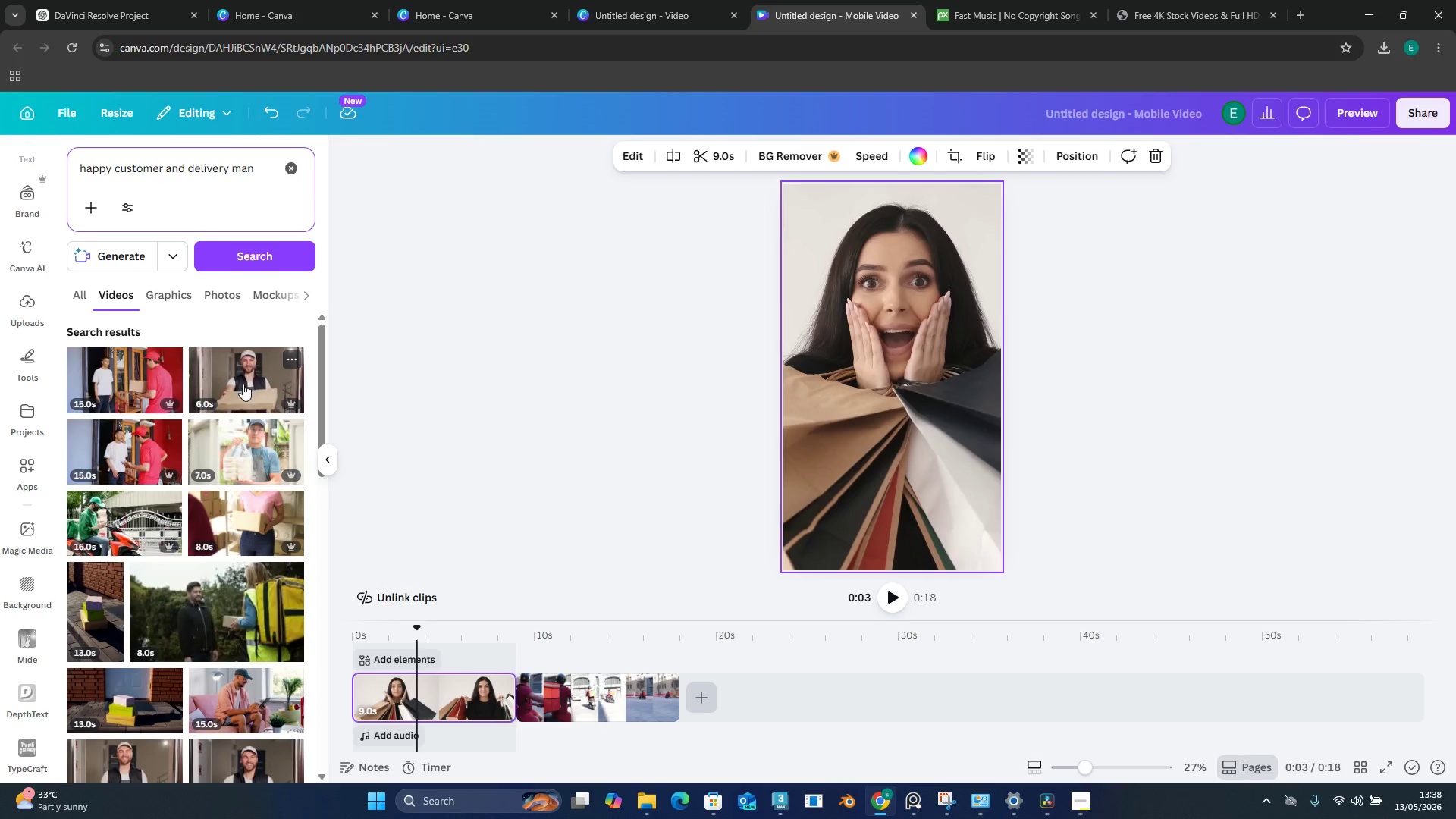 
left_click_drag(start_coordinate=[776, 699], to_coordinate=[409, 690])
 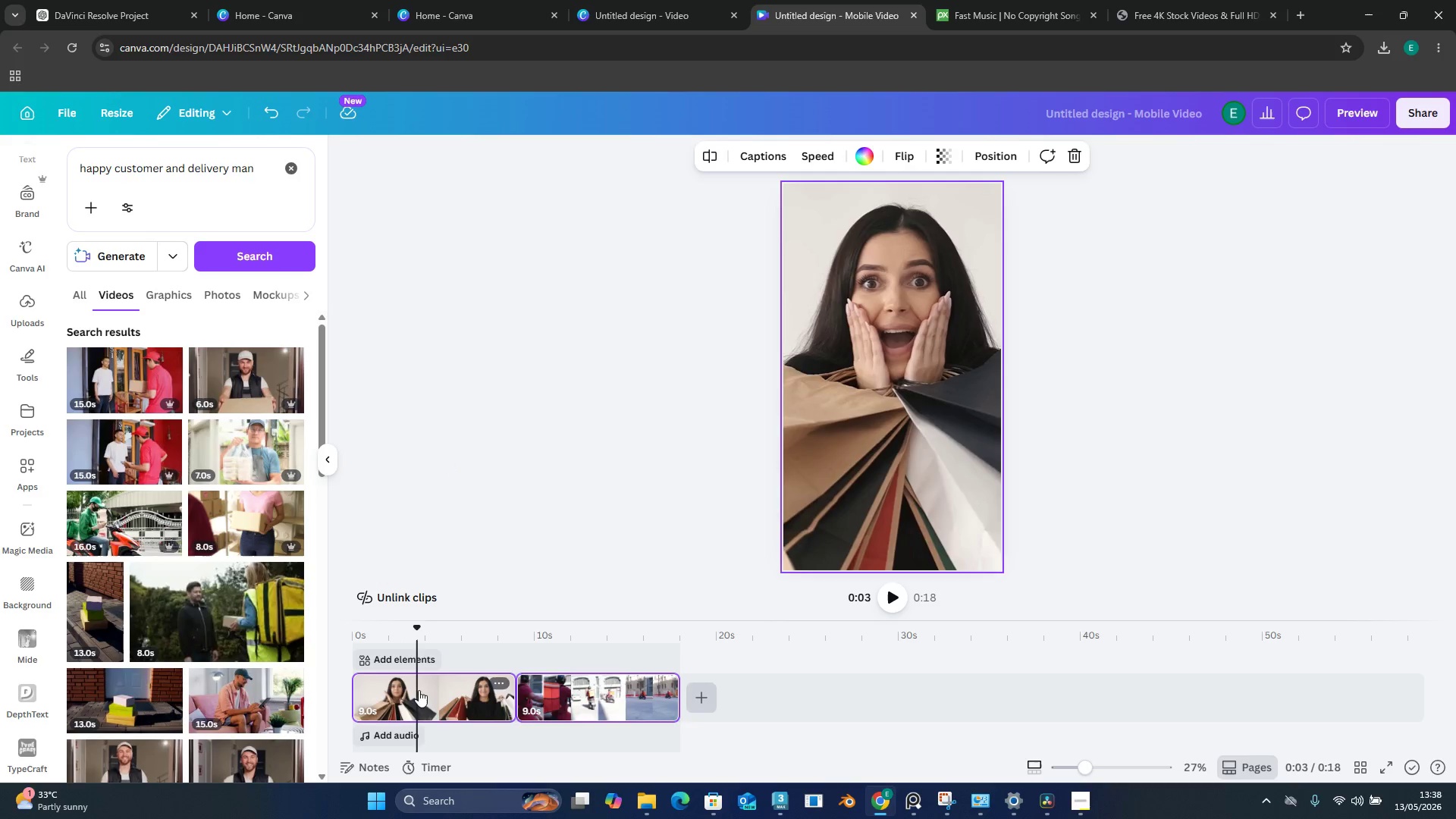 
key(Delete)
 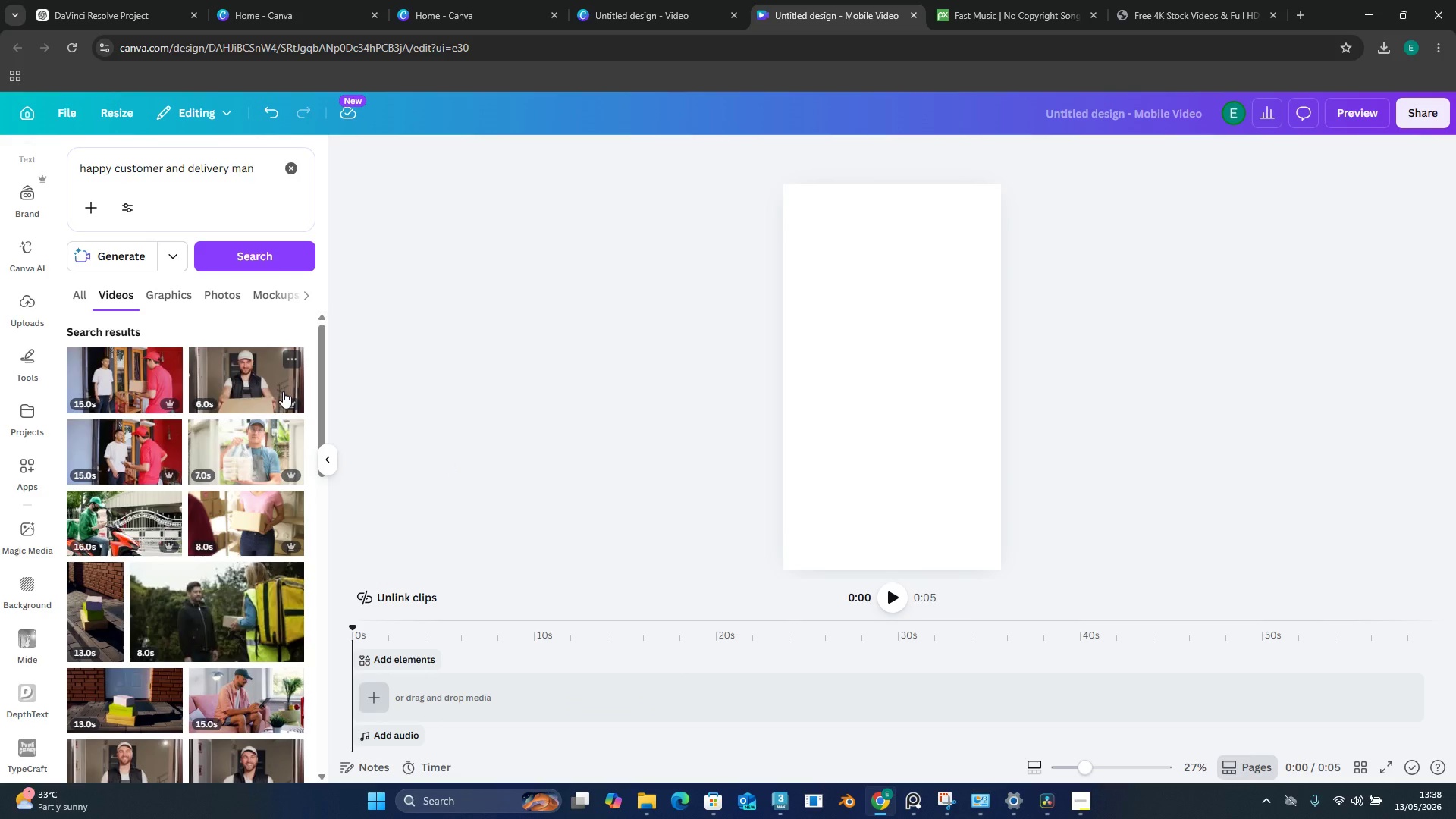 
left_click([246, 375])
 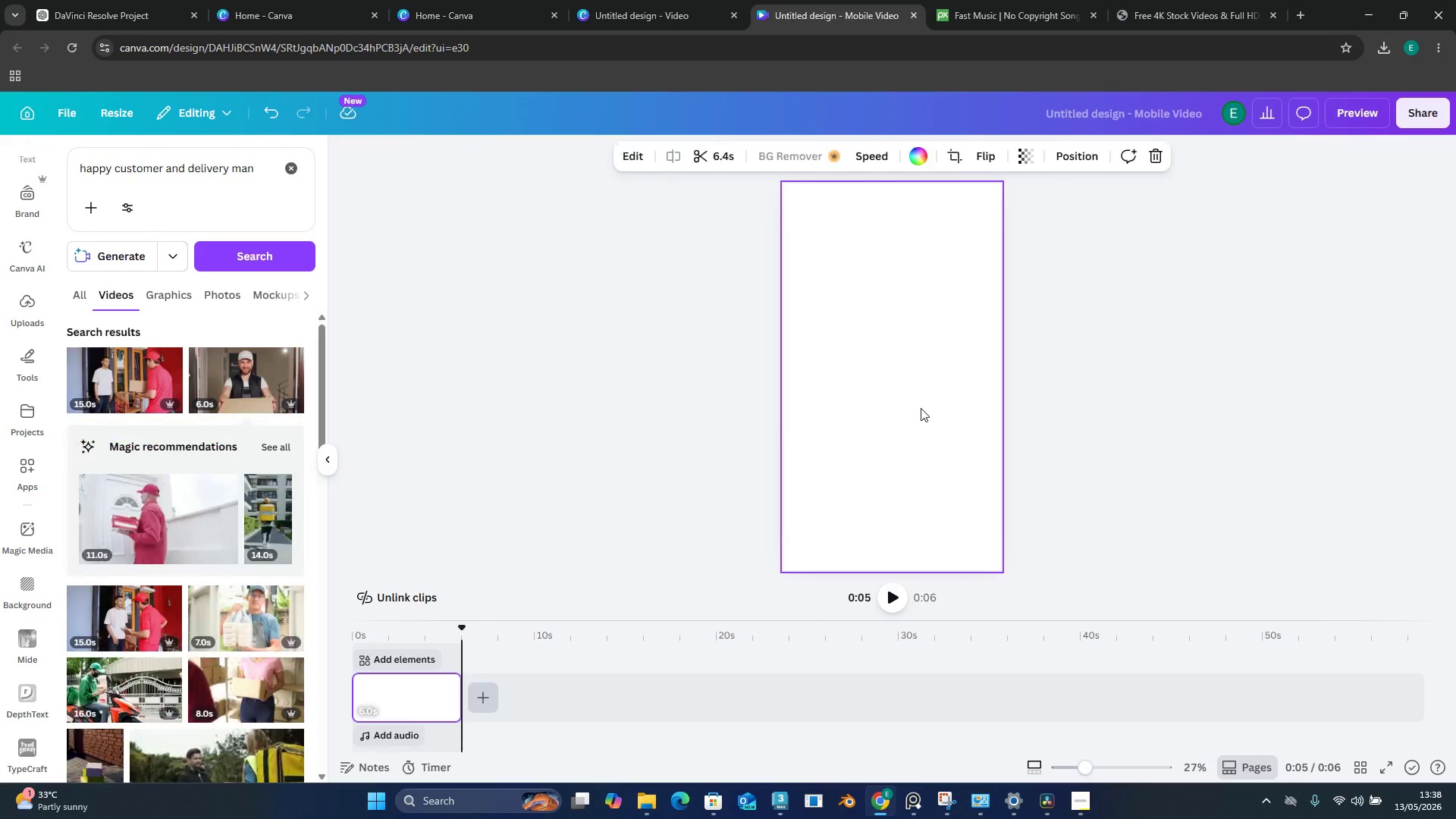 
left_click([921, 408])
 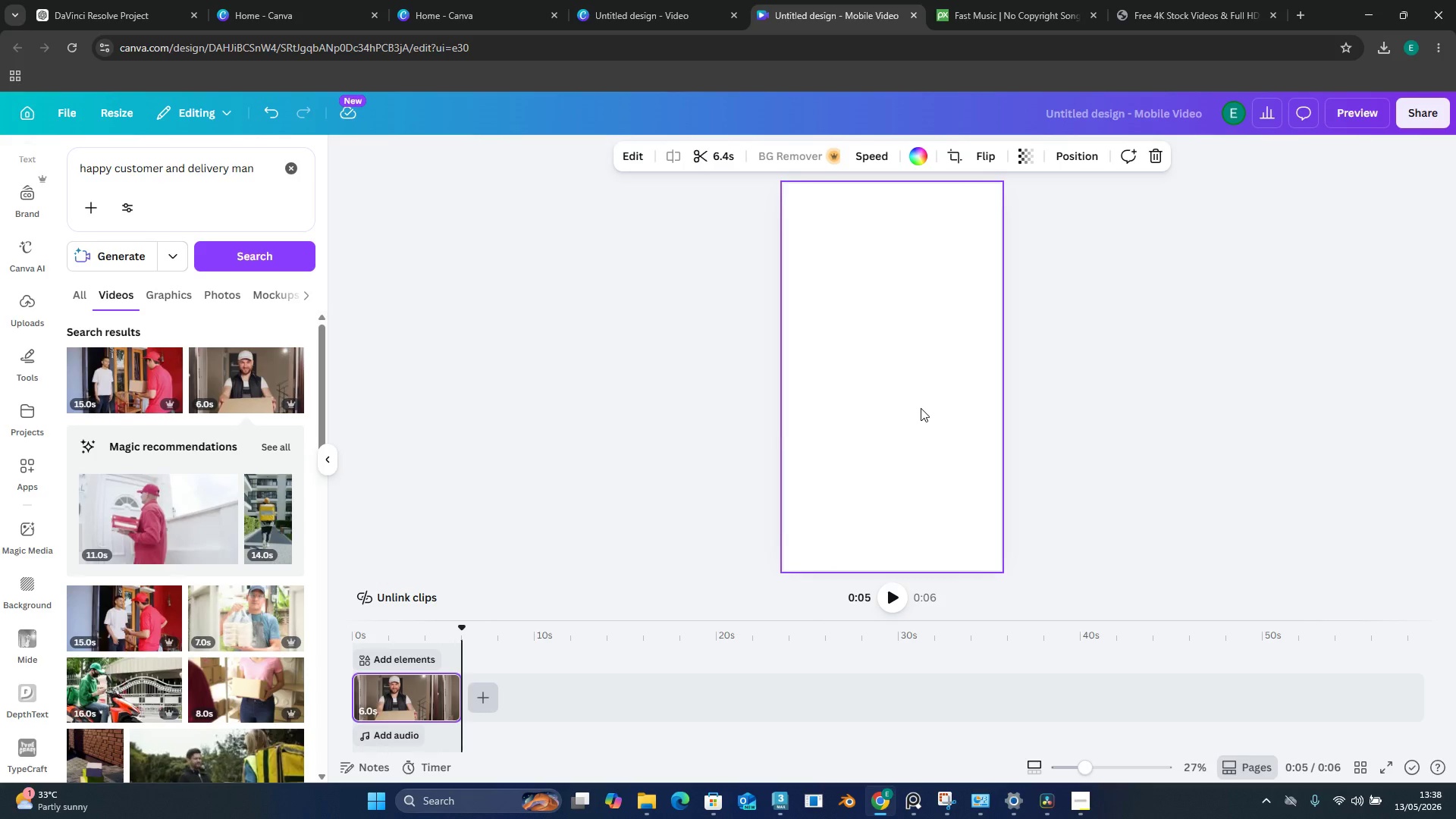 
key(Control+C)
 